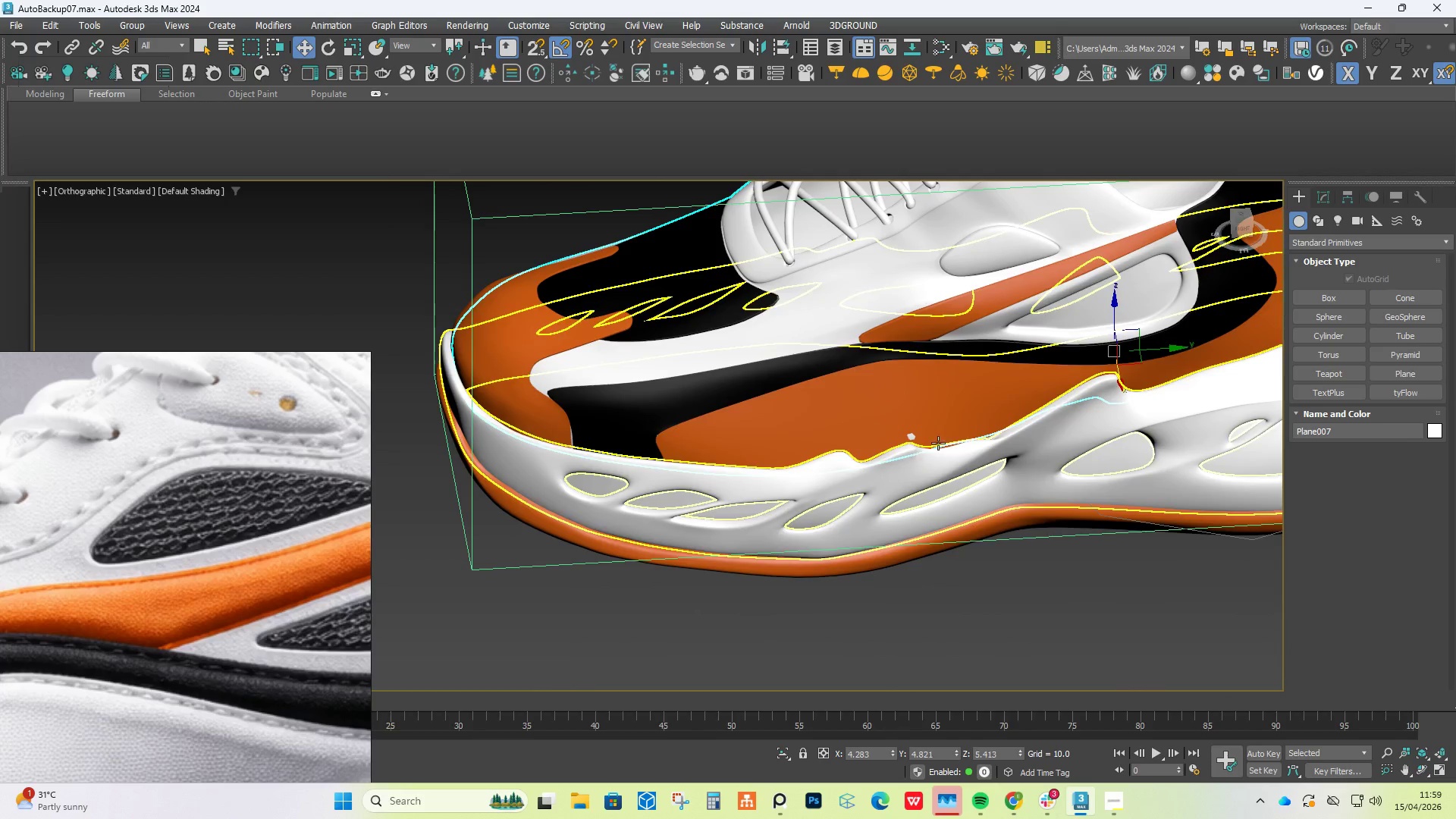 
left_click([892, 454])
 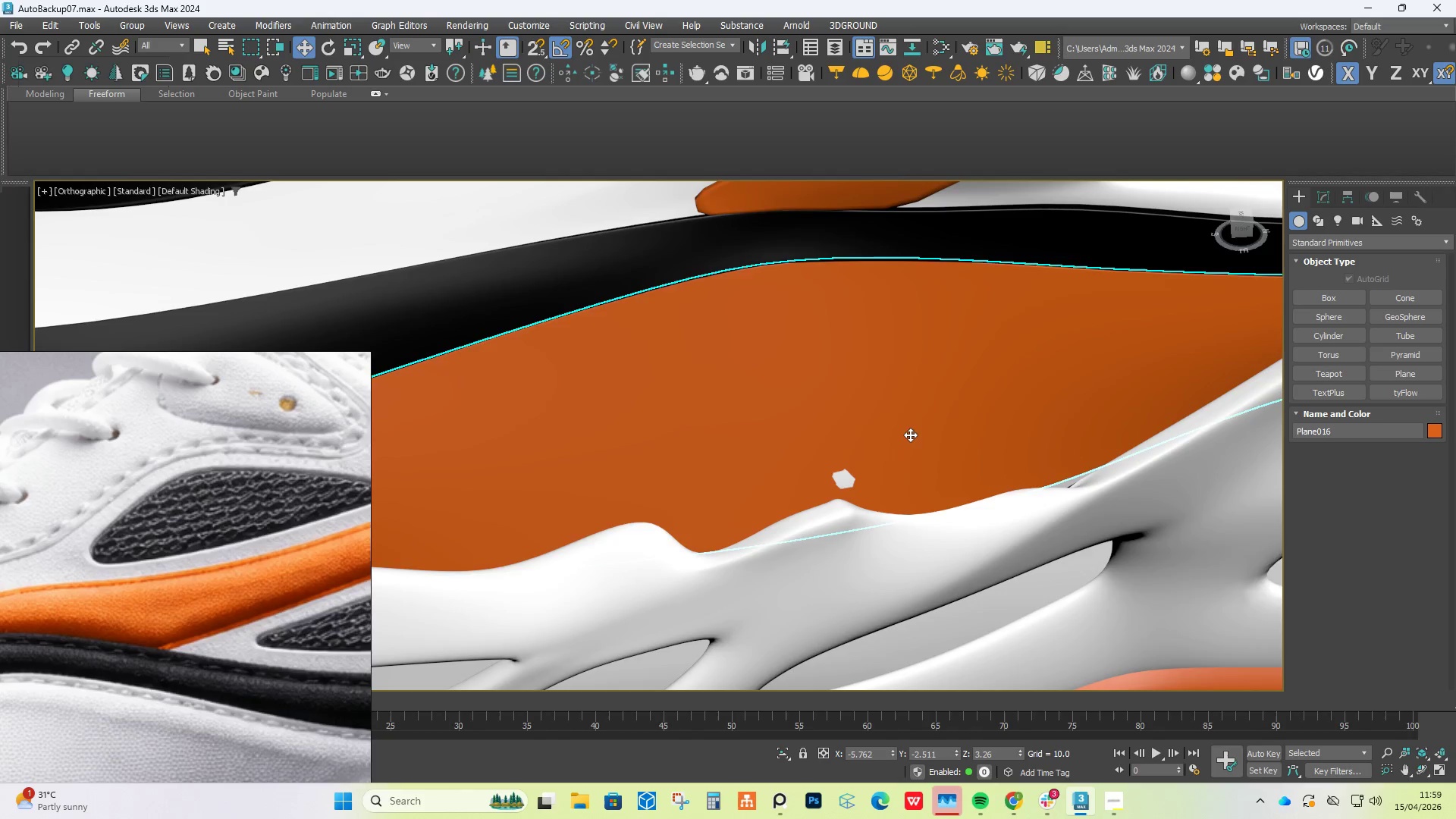 
scroll: coordinate [876, 479], scroll_direction: up, amount: 3.0
 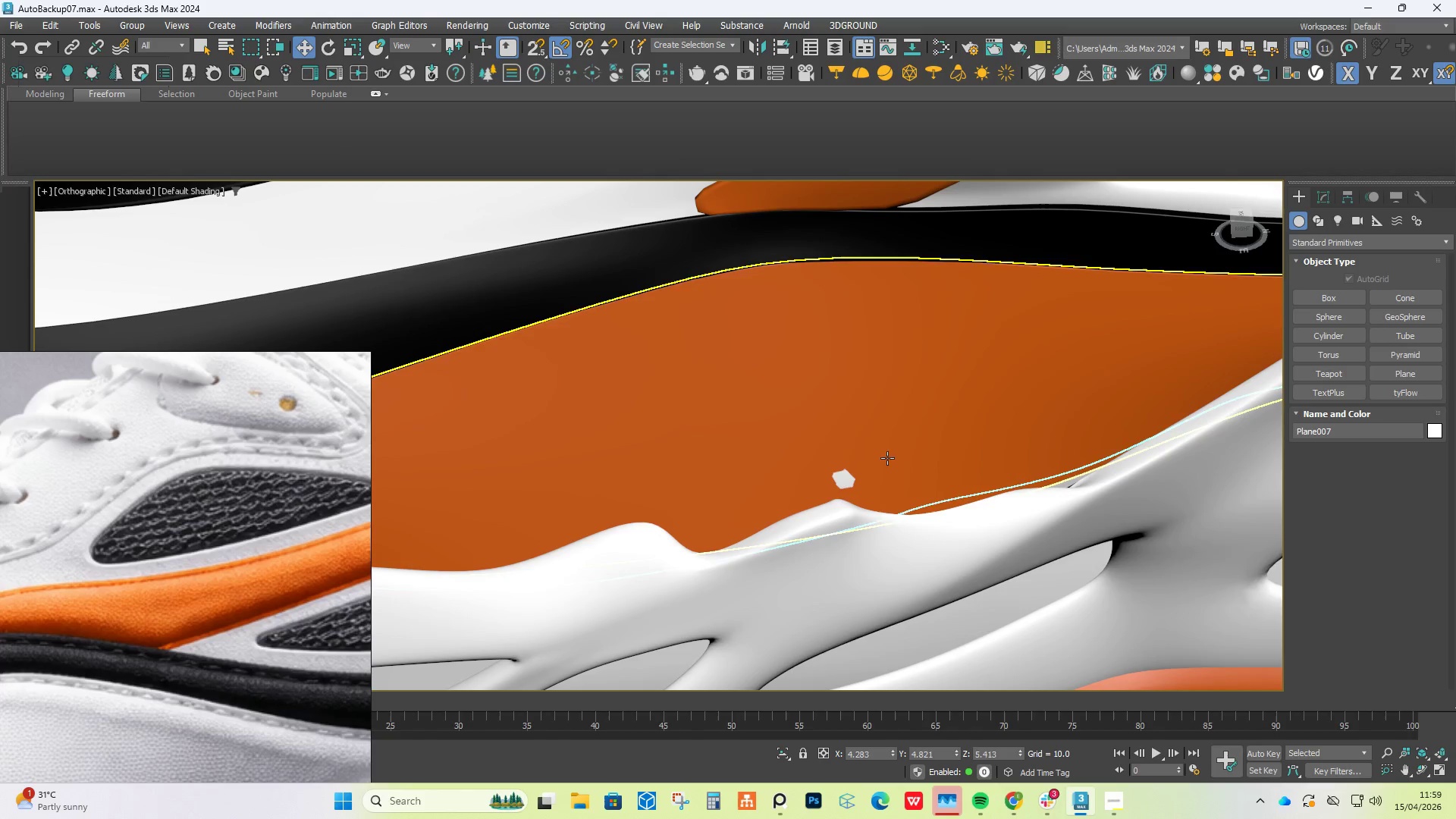 
hold_key(key=AltLeft, duration=0.36)
 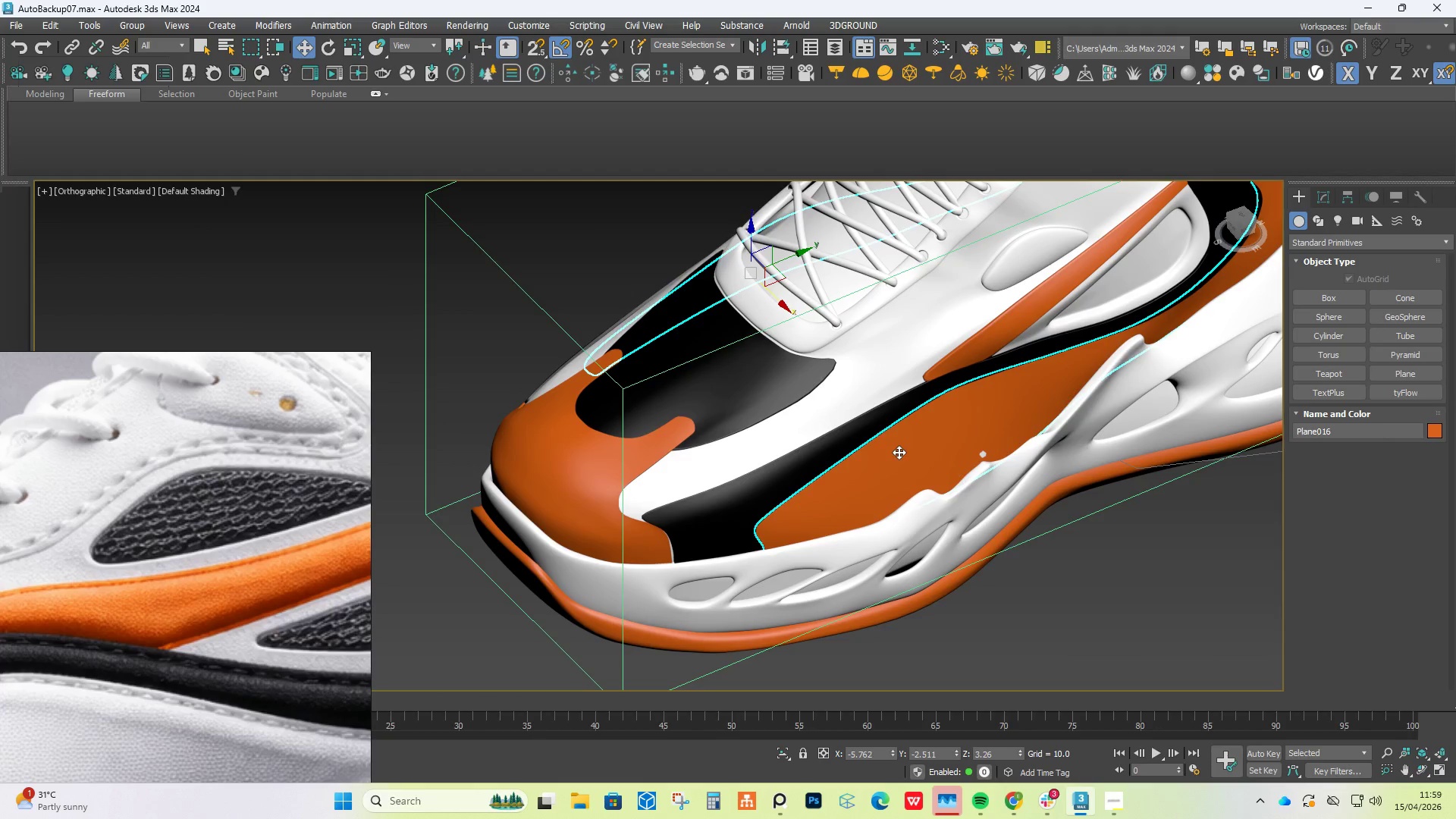 
scroll: coordinate [336, 570], scroll_direction: down, amount: 8.0
 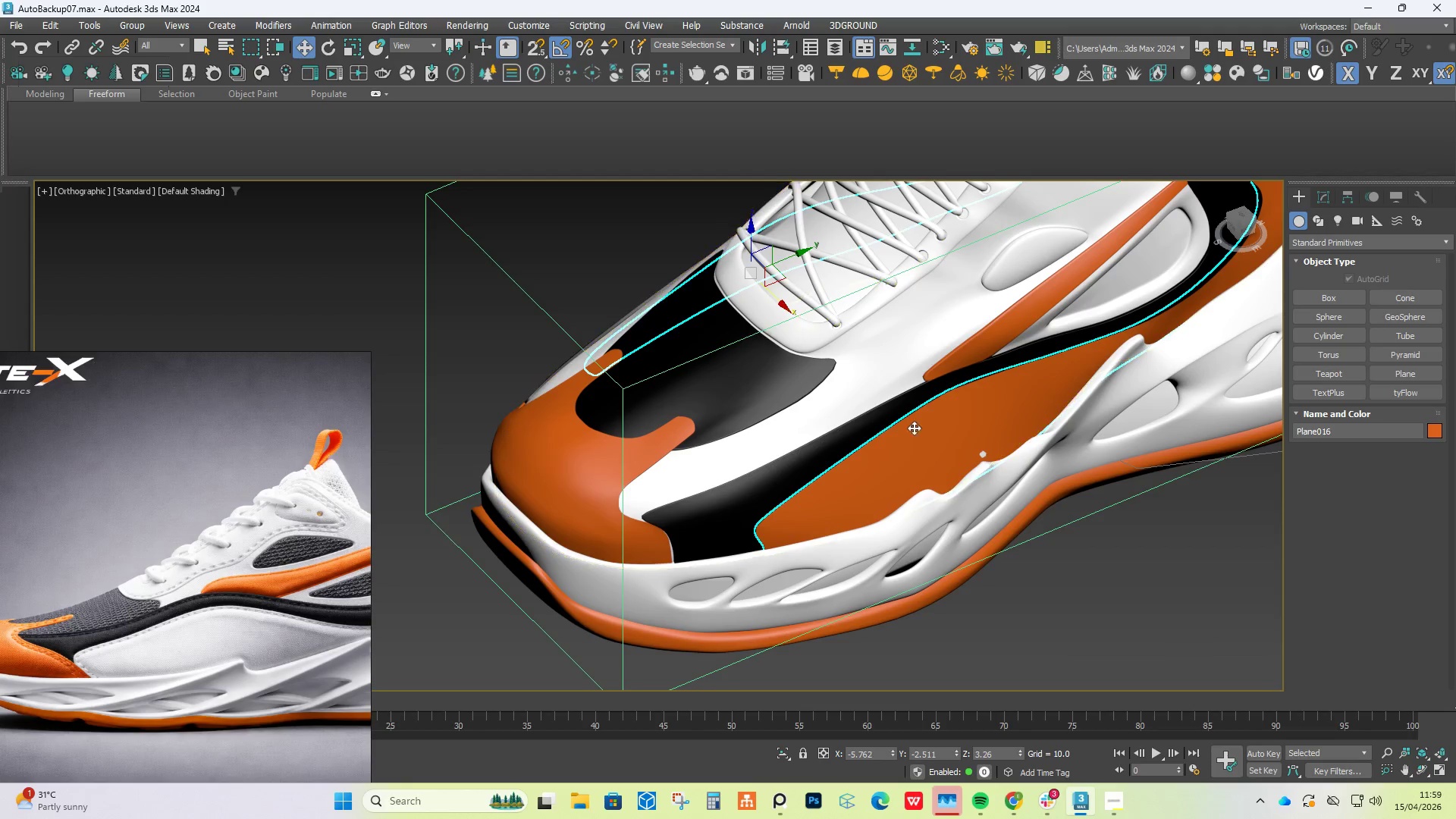 
left_click([932, 438])
 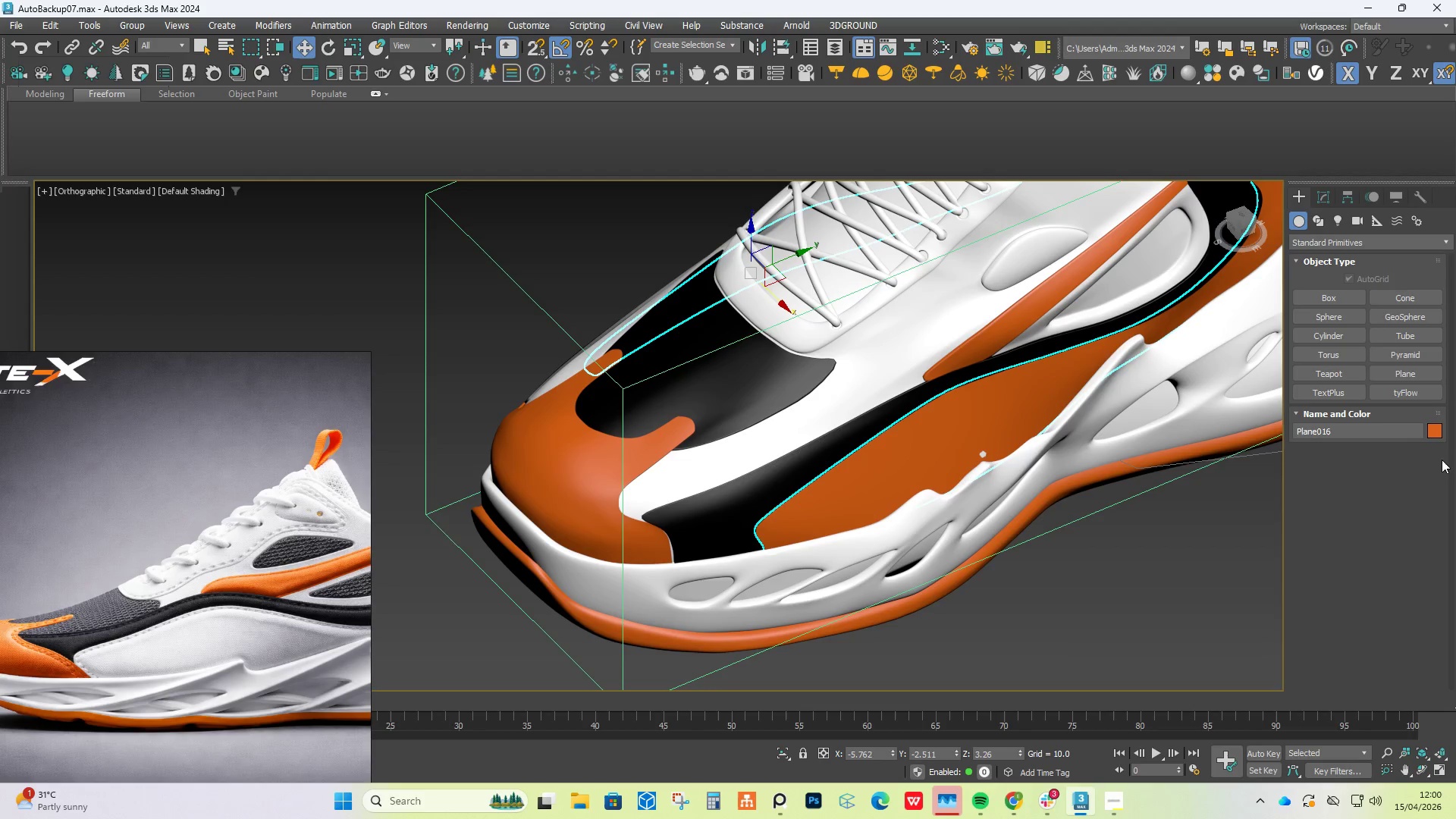 
left_click([1436, 432])
 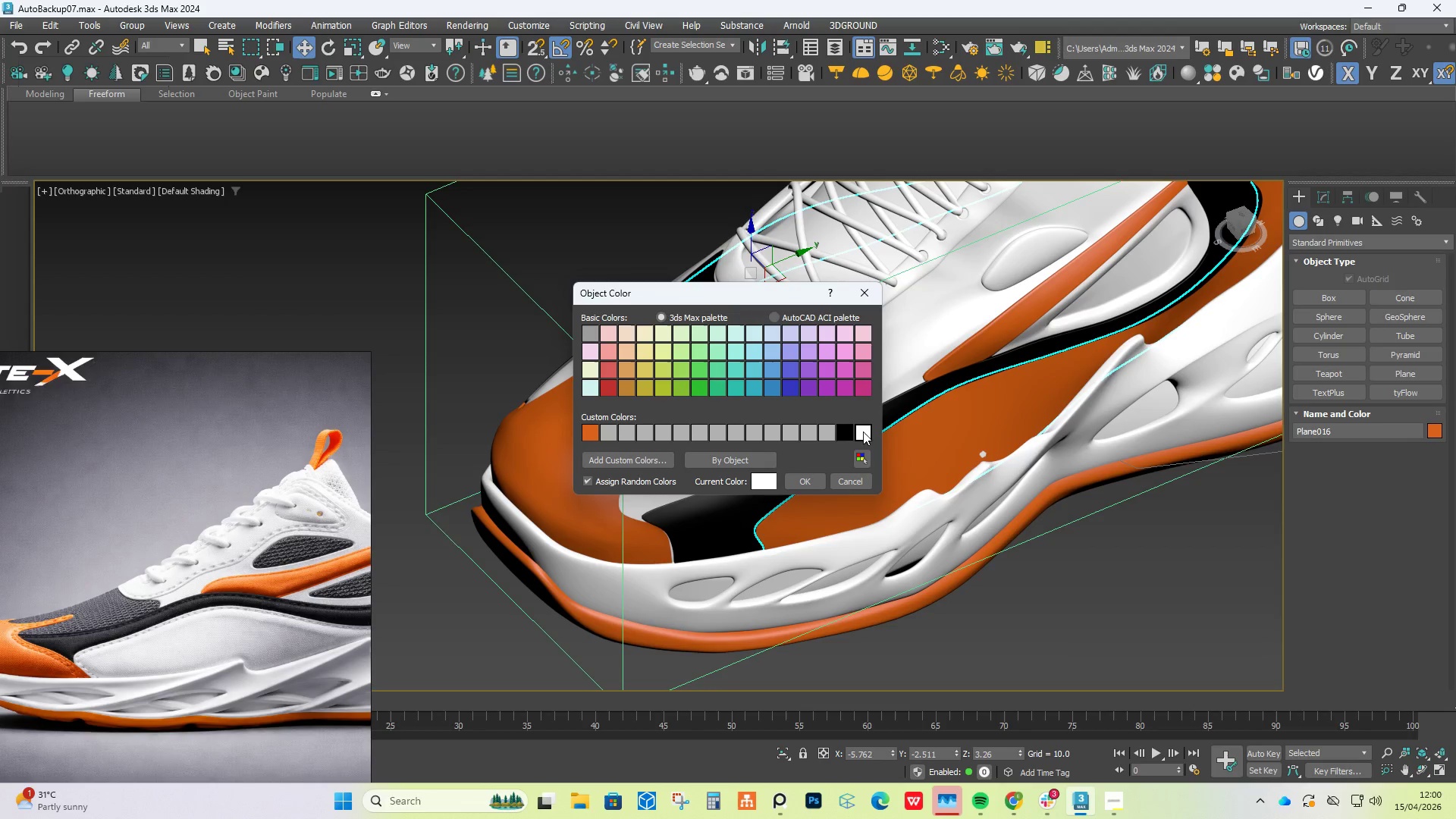 
left_click([801, 479])
 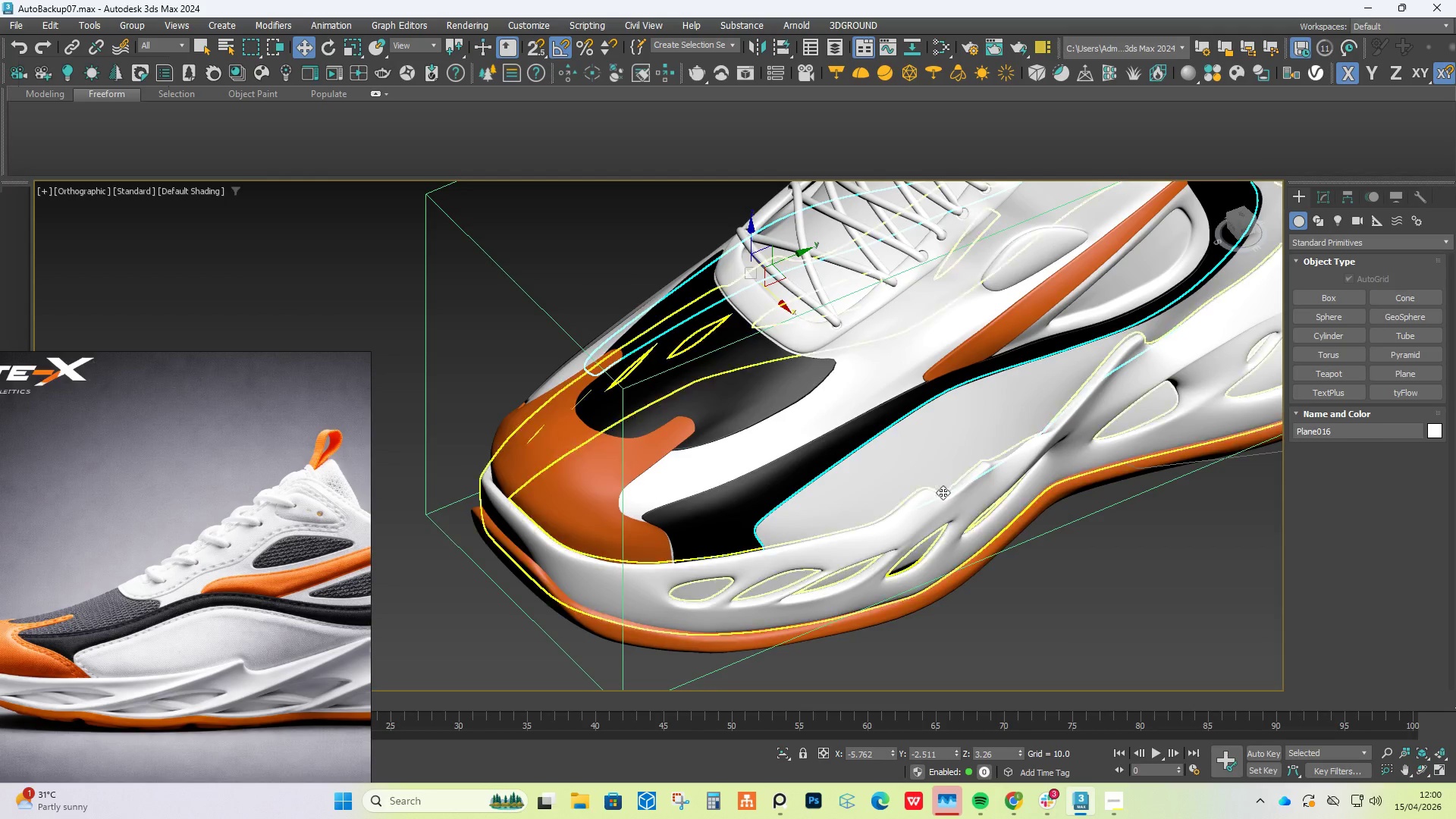 
left_click([1188, 594])
 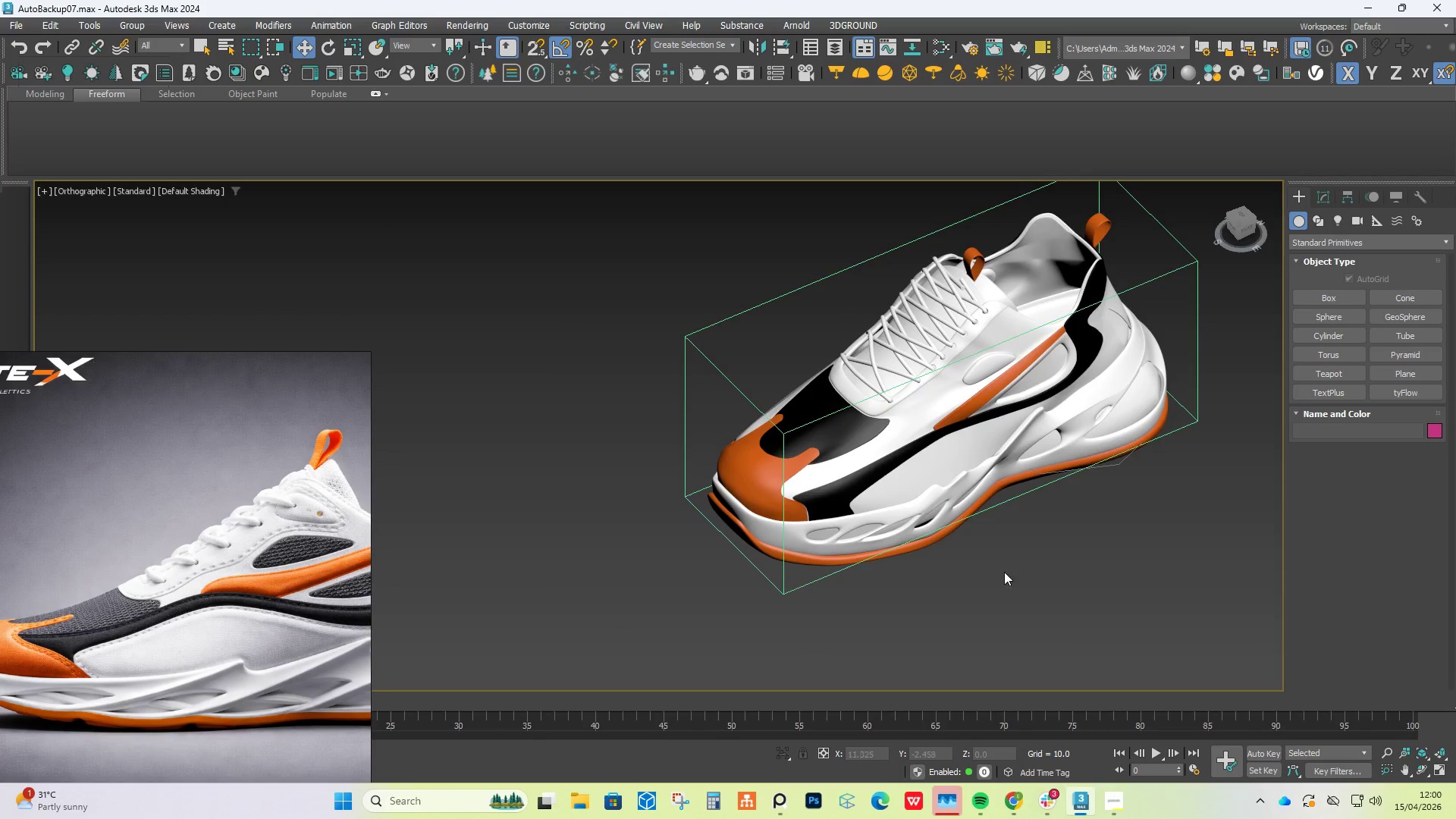 
scroll: coordinate [943, 479], scroll_direction: down, amount: 2.0
 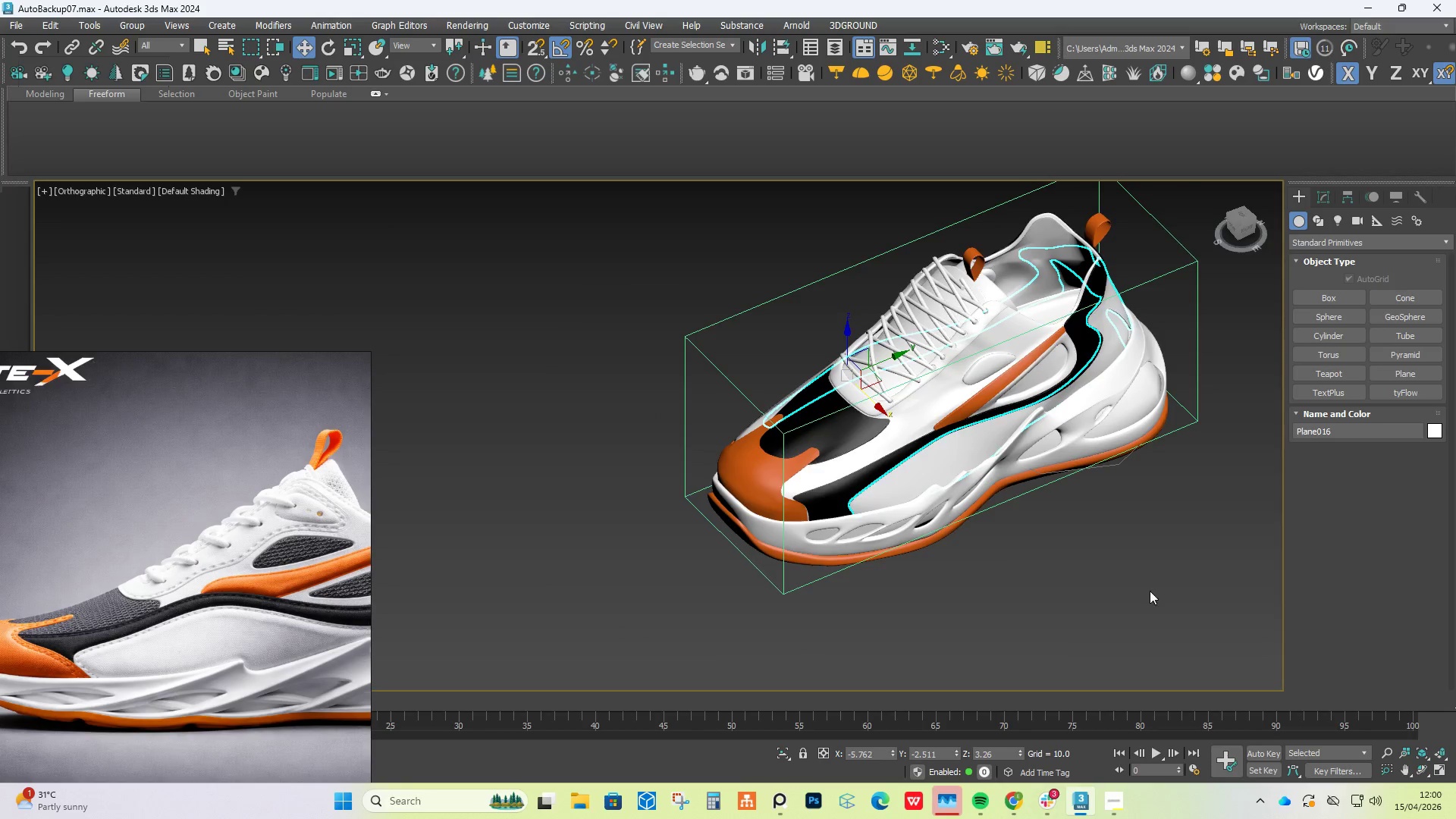 
hold_key(key=AltLeft, duration=1.5)
 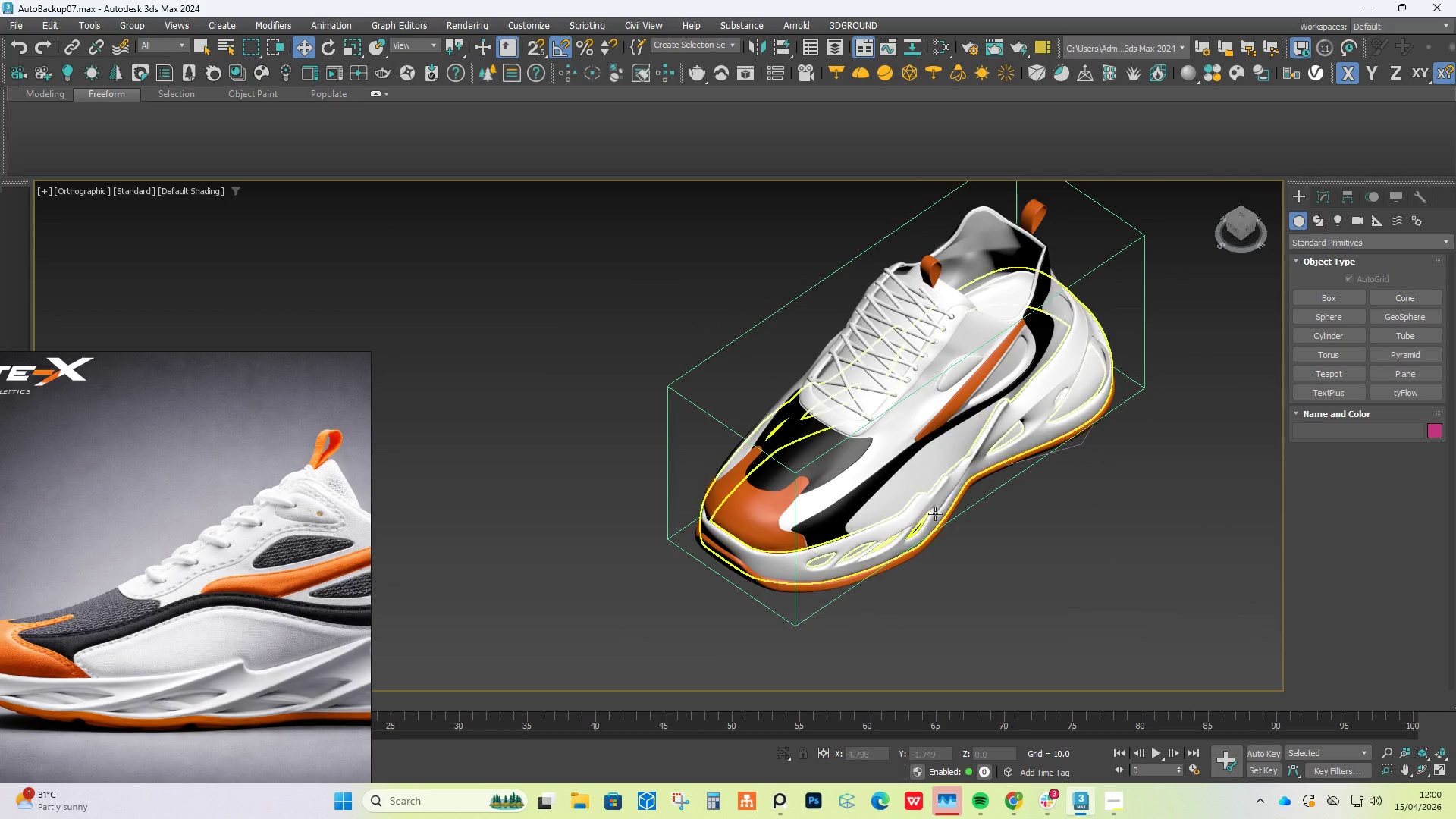 
hold_key(key=AltLeft, duration=24.7)
left_click([924, 475])
 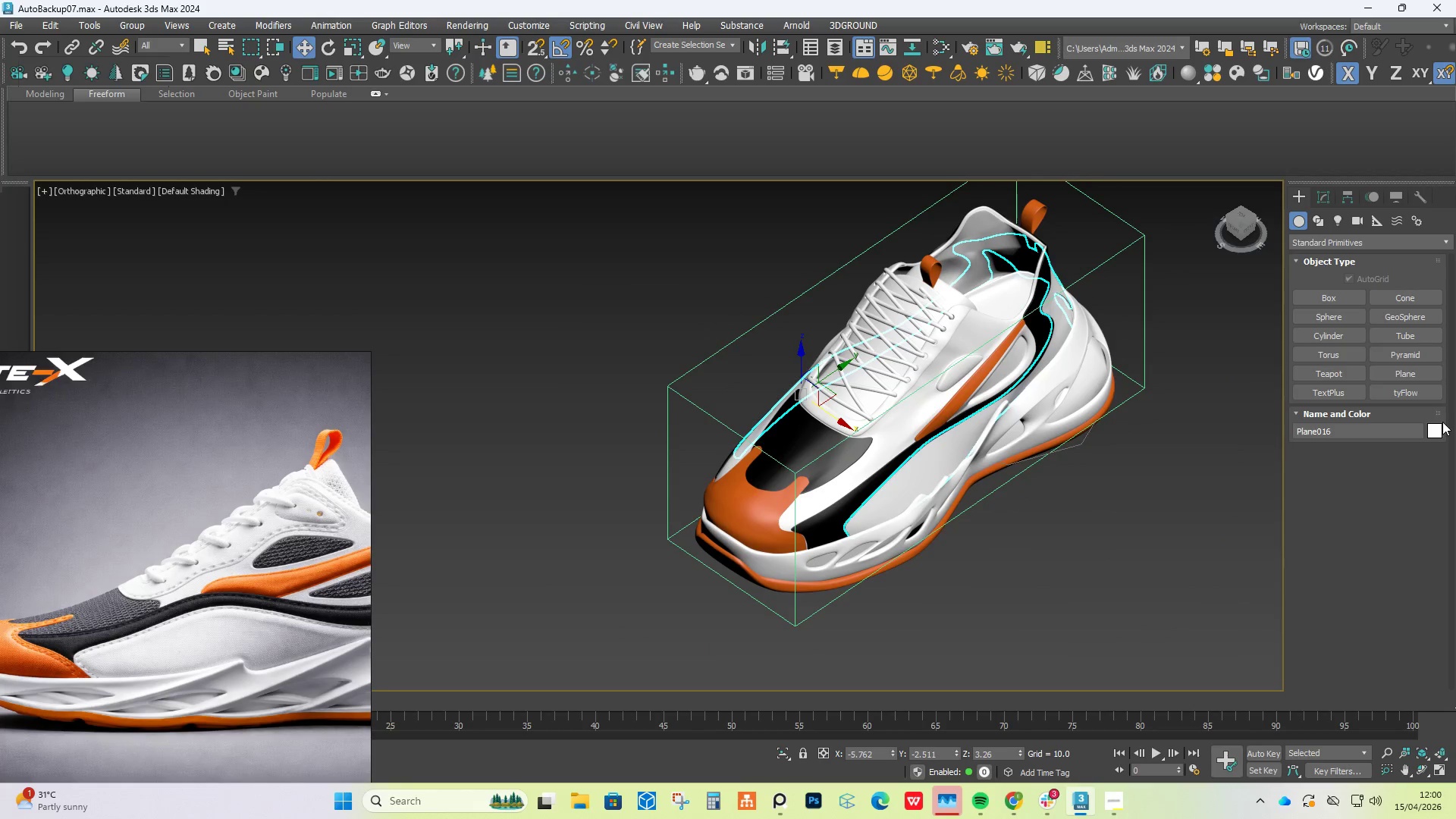 
left_click([1435, 428])
 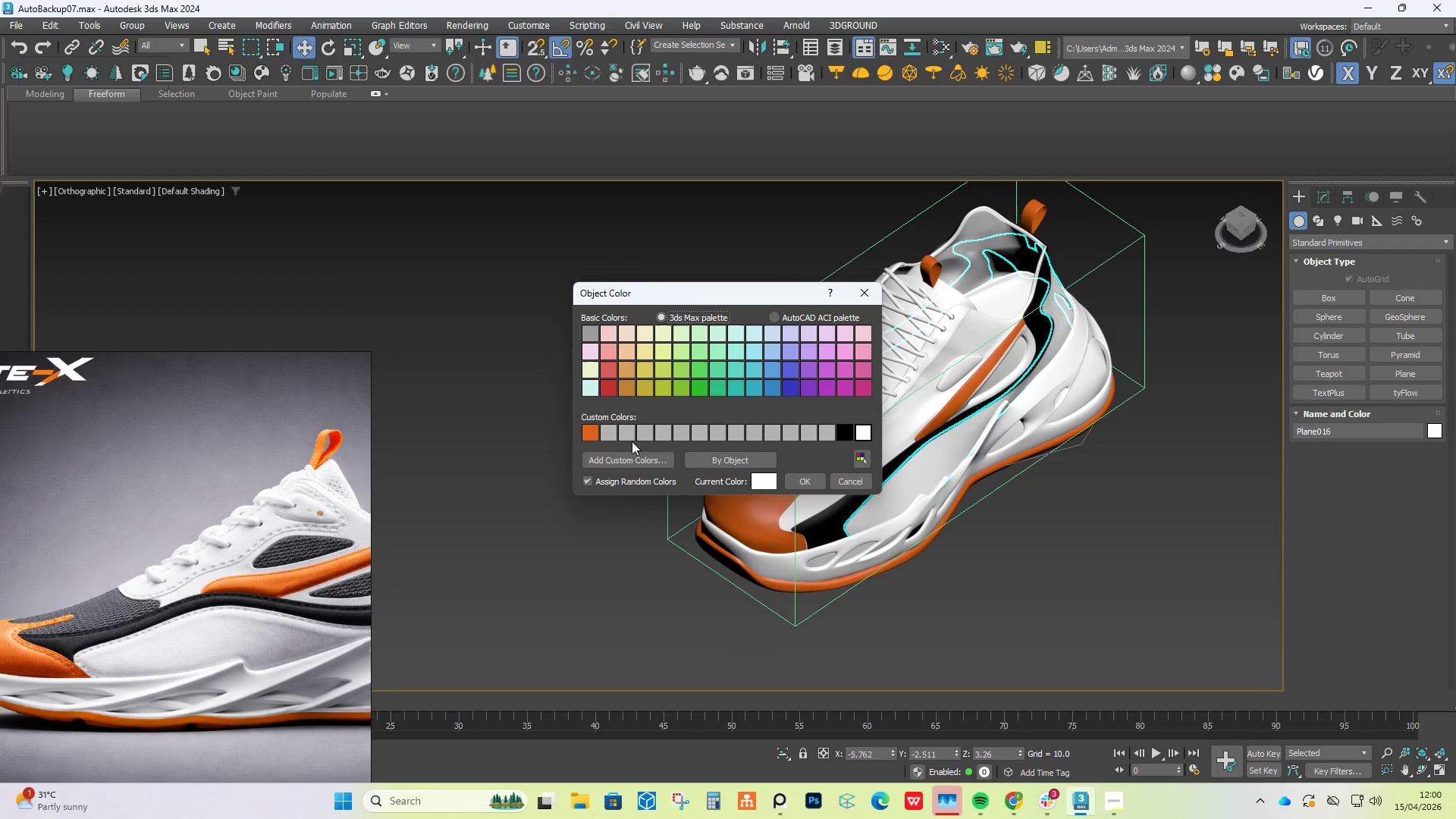 
left_click([614, 454])
 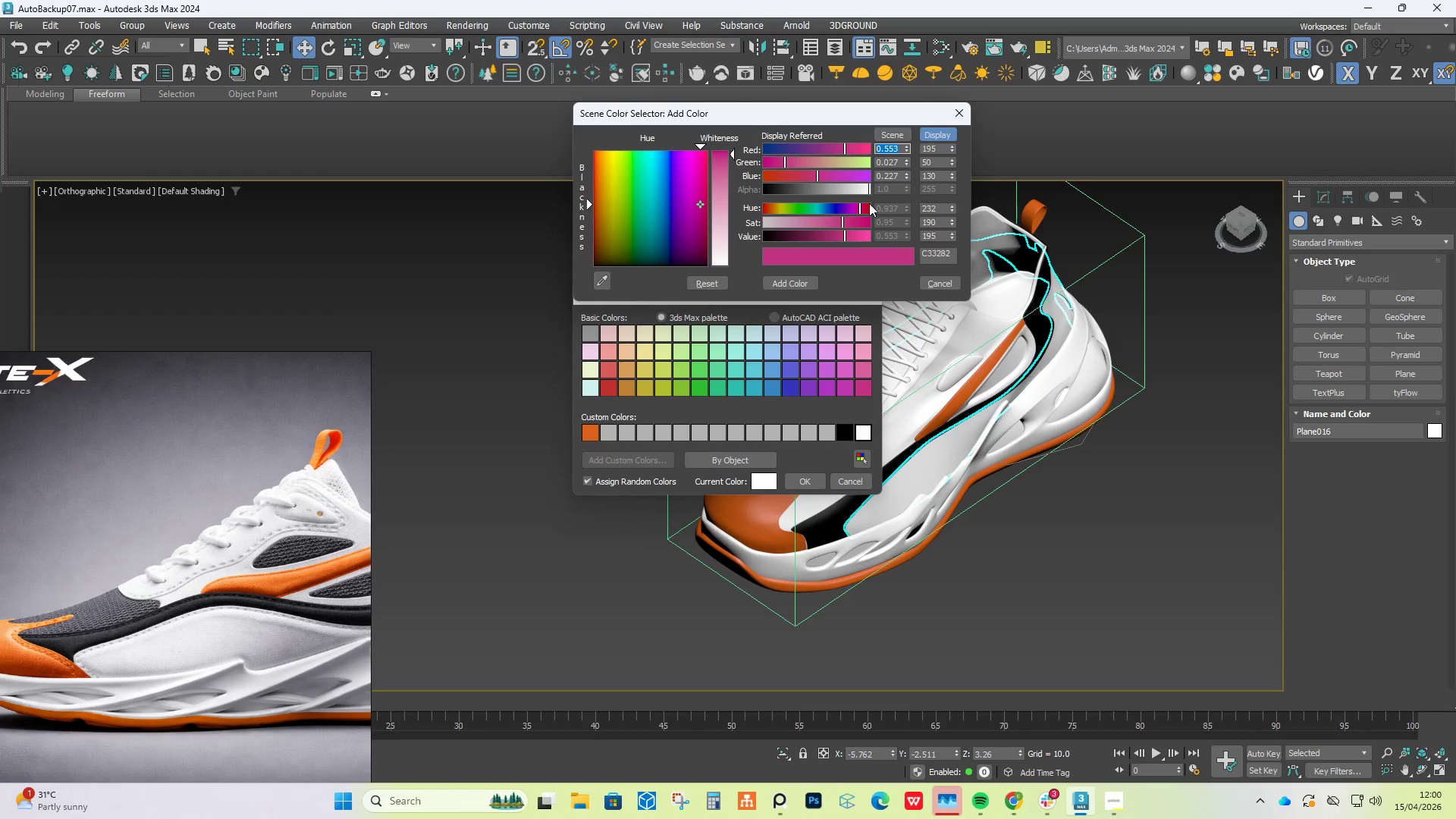 
left_click_drag(start_coordinate=[858, 190], to_coordinate=[839, 191])
 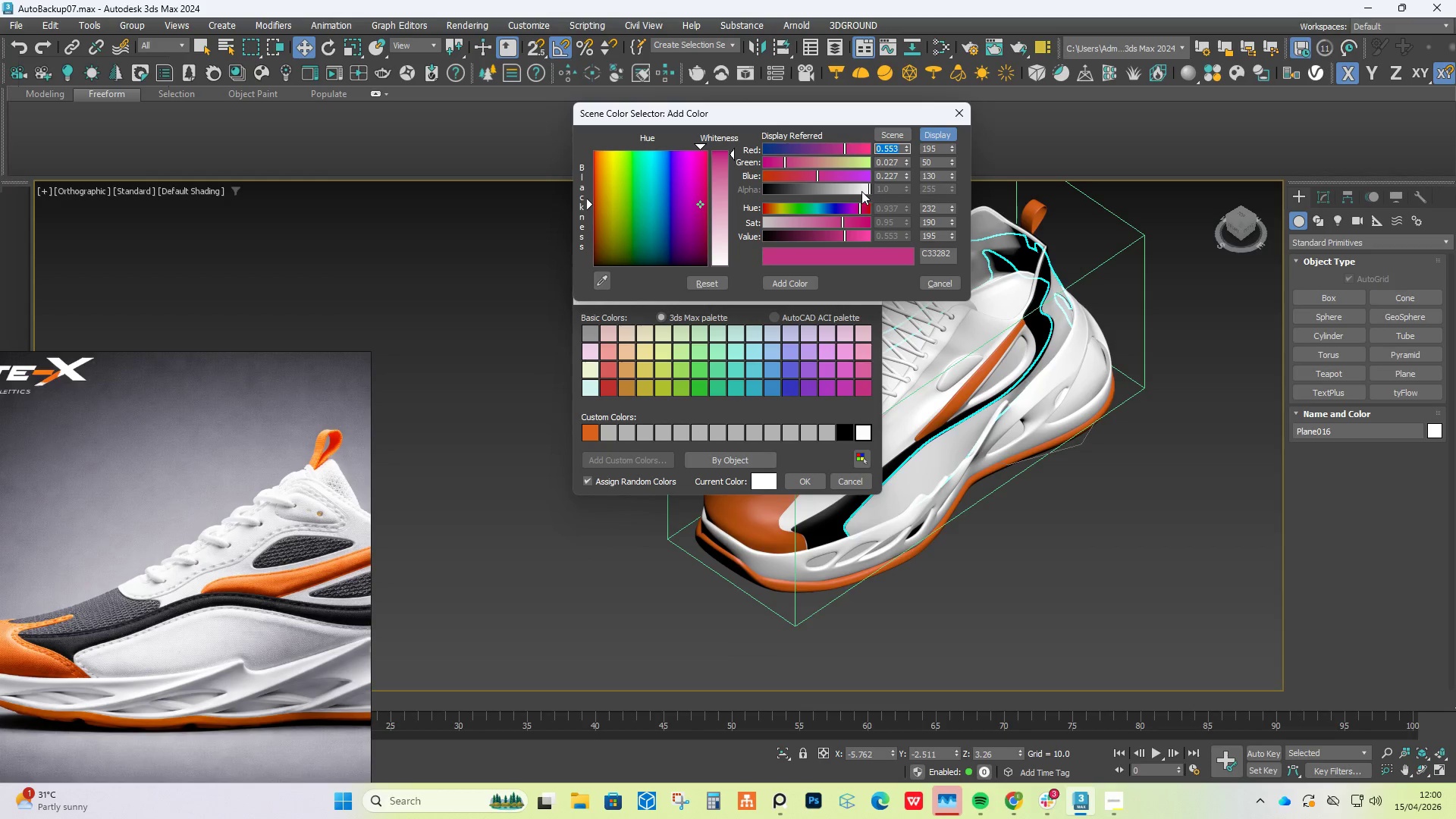 
left_click_drag(start_coordinate=[861, 191], to_coordinate=[847, 190])
 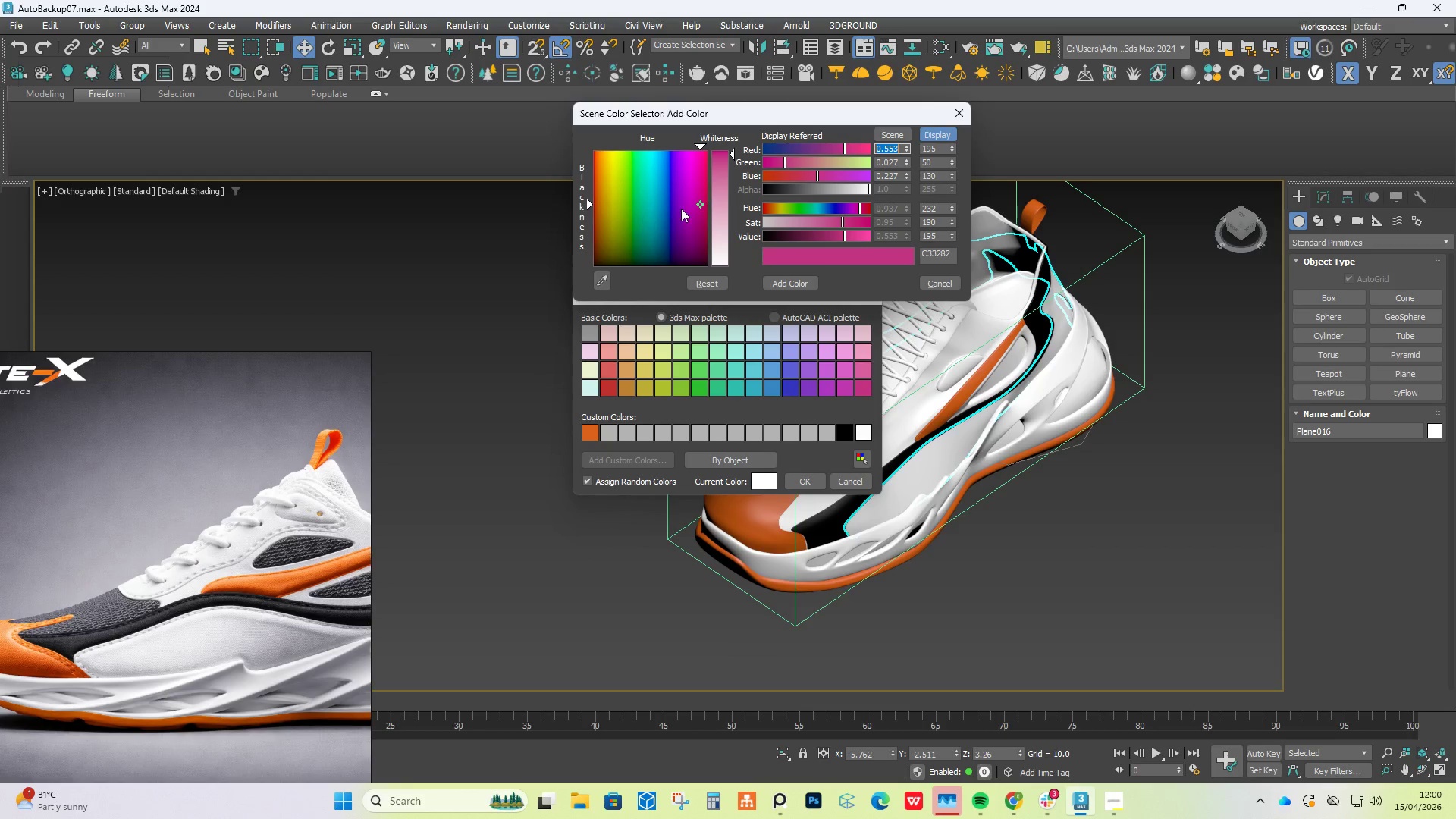 
left_click_drag(start_coordinate=[702, 196], to_coordinate=[676, 215])
 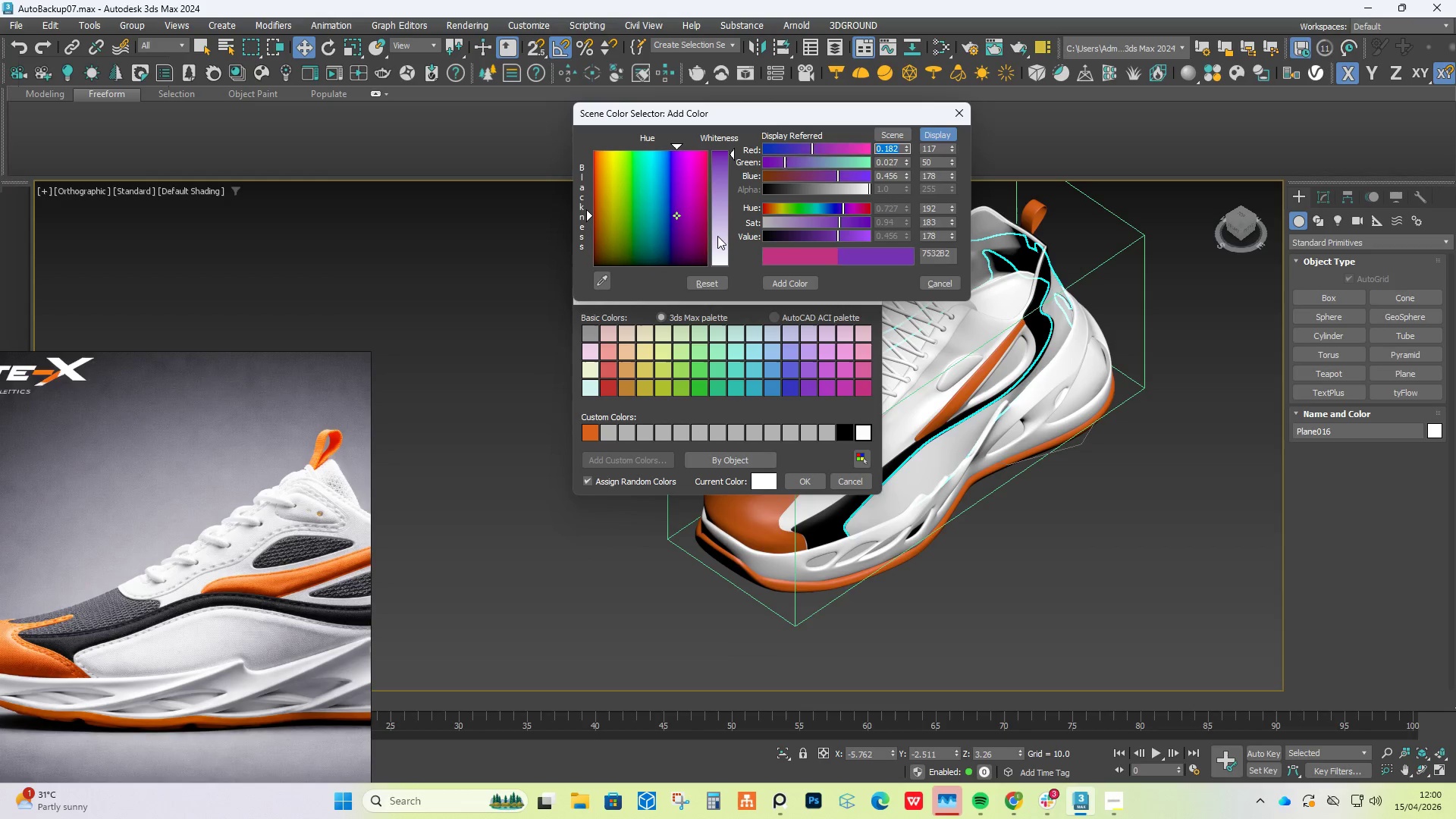 
left_click_drag(start_coordinate=[718, 237], to_coordinate=[717, 258])
 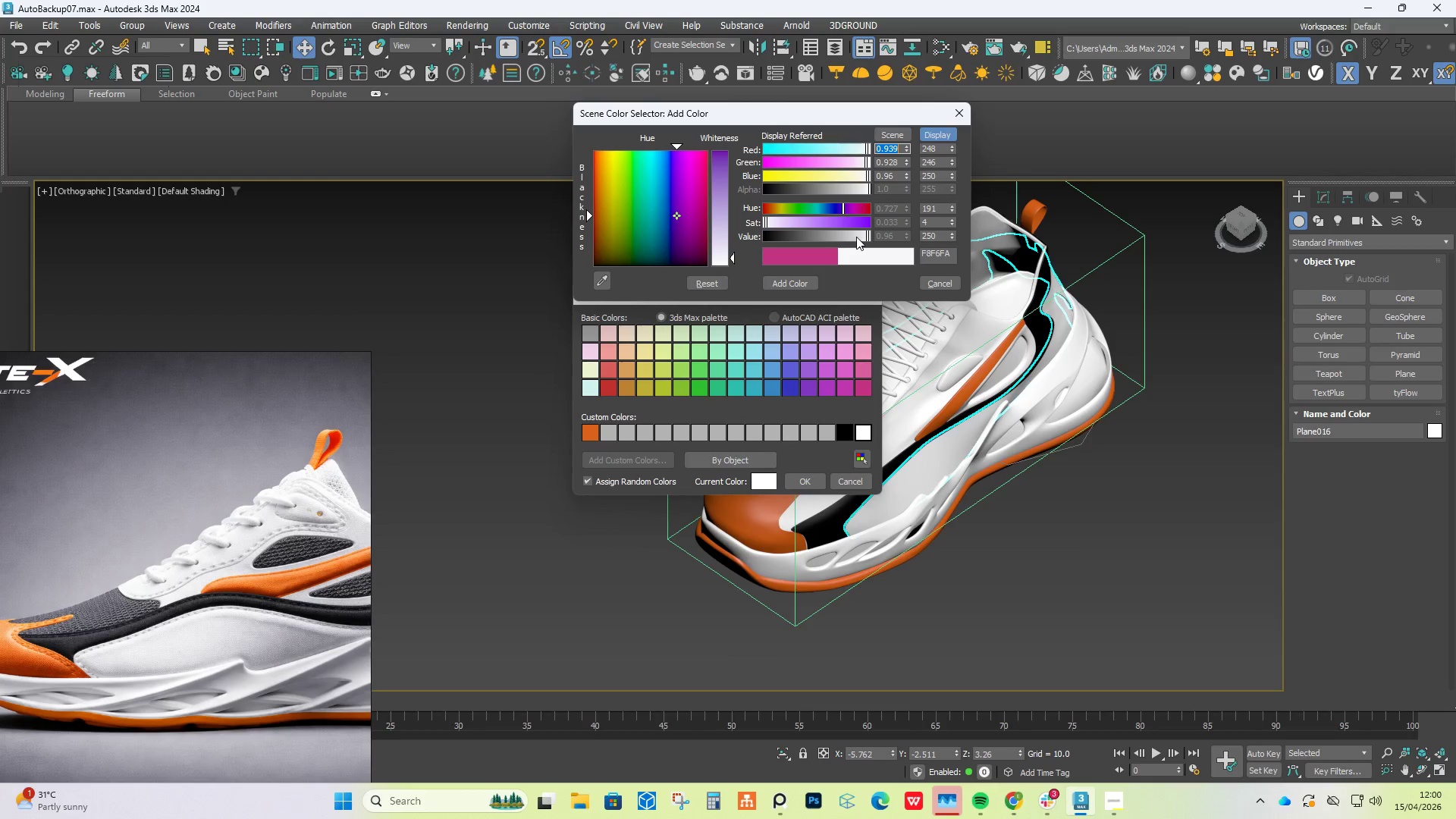 
left_click_drag(start_coordinate=[865, 237], to_coordinate=[859, 237])
 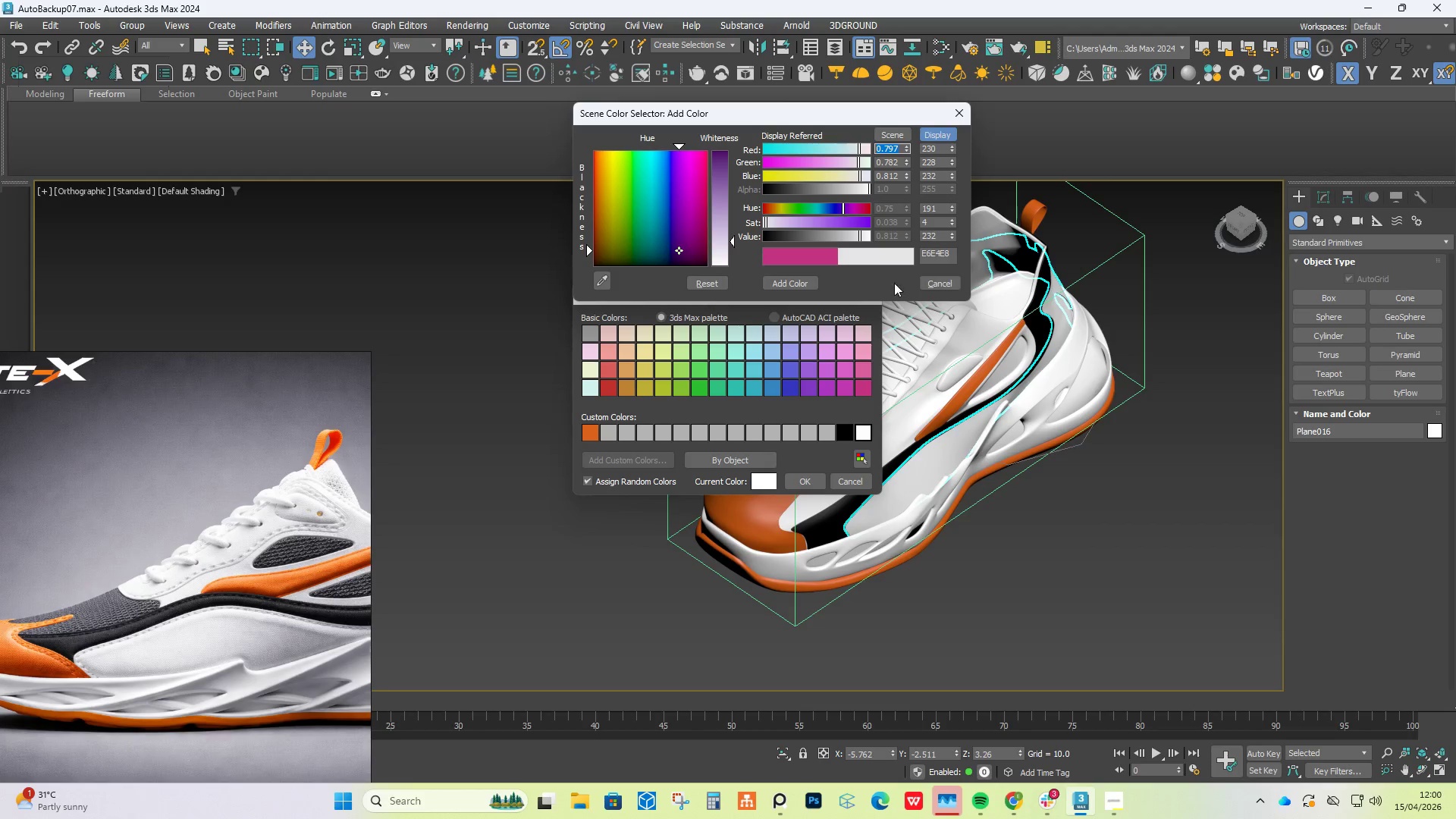 
left_click([798, 281])
 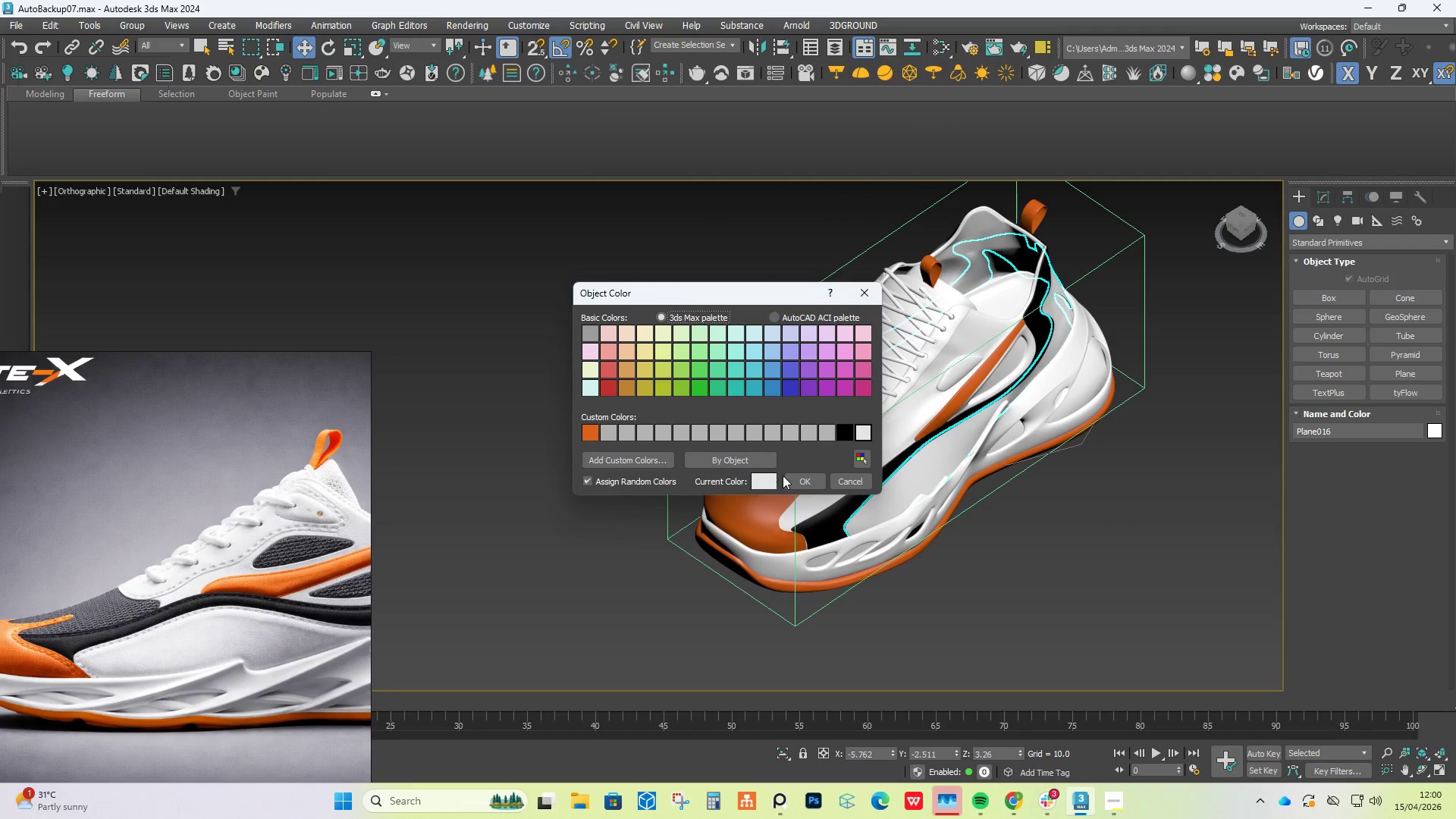 
double_click([807, 475])
 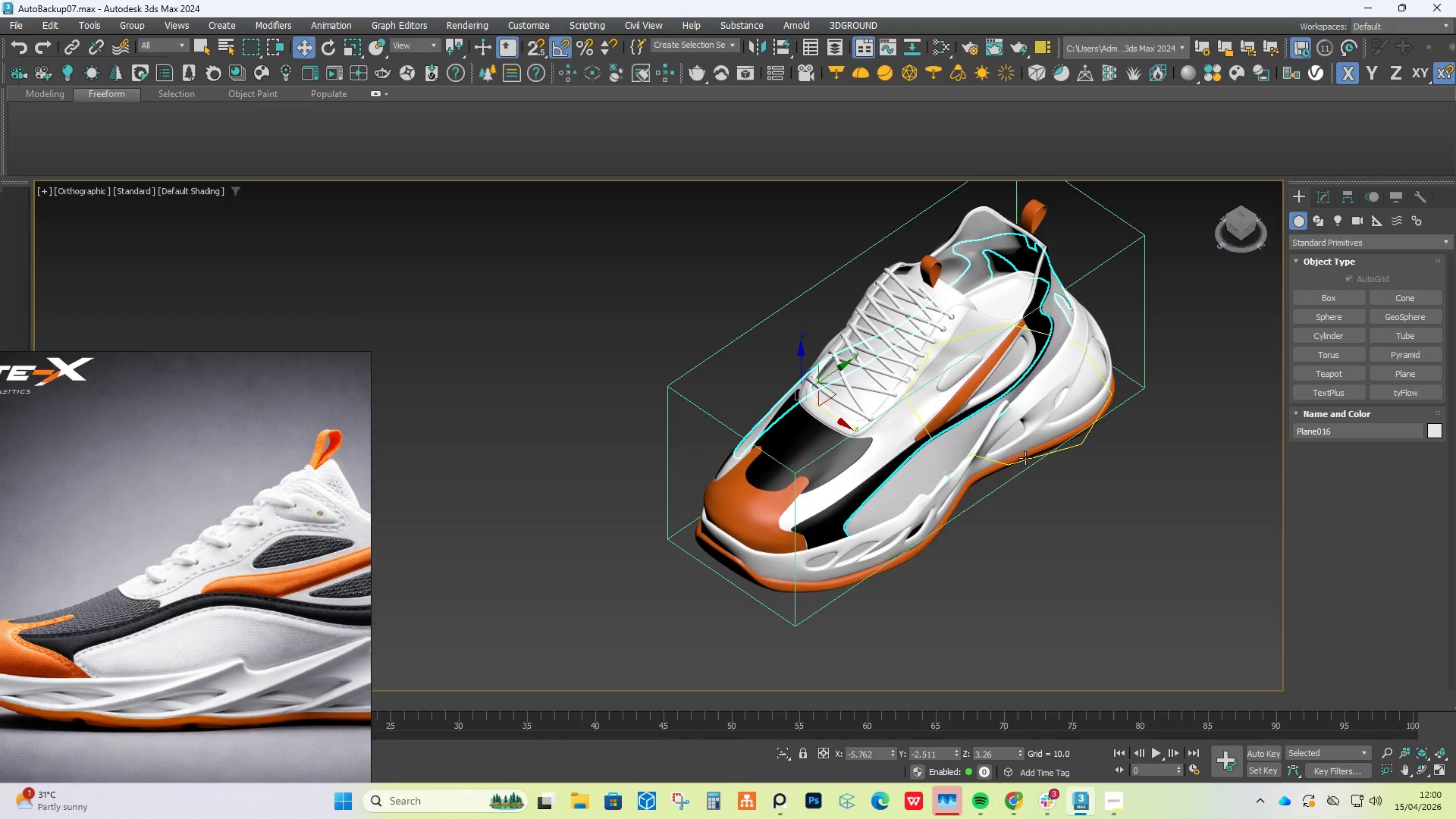 
hold_key(key=AltLeft, duration=1.51)
 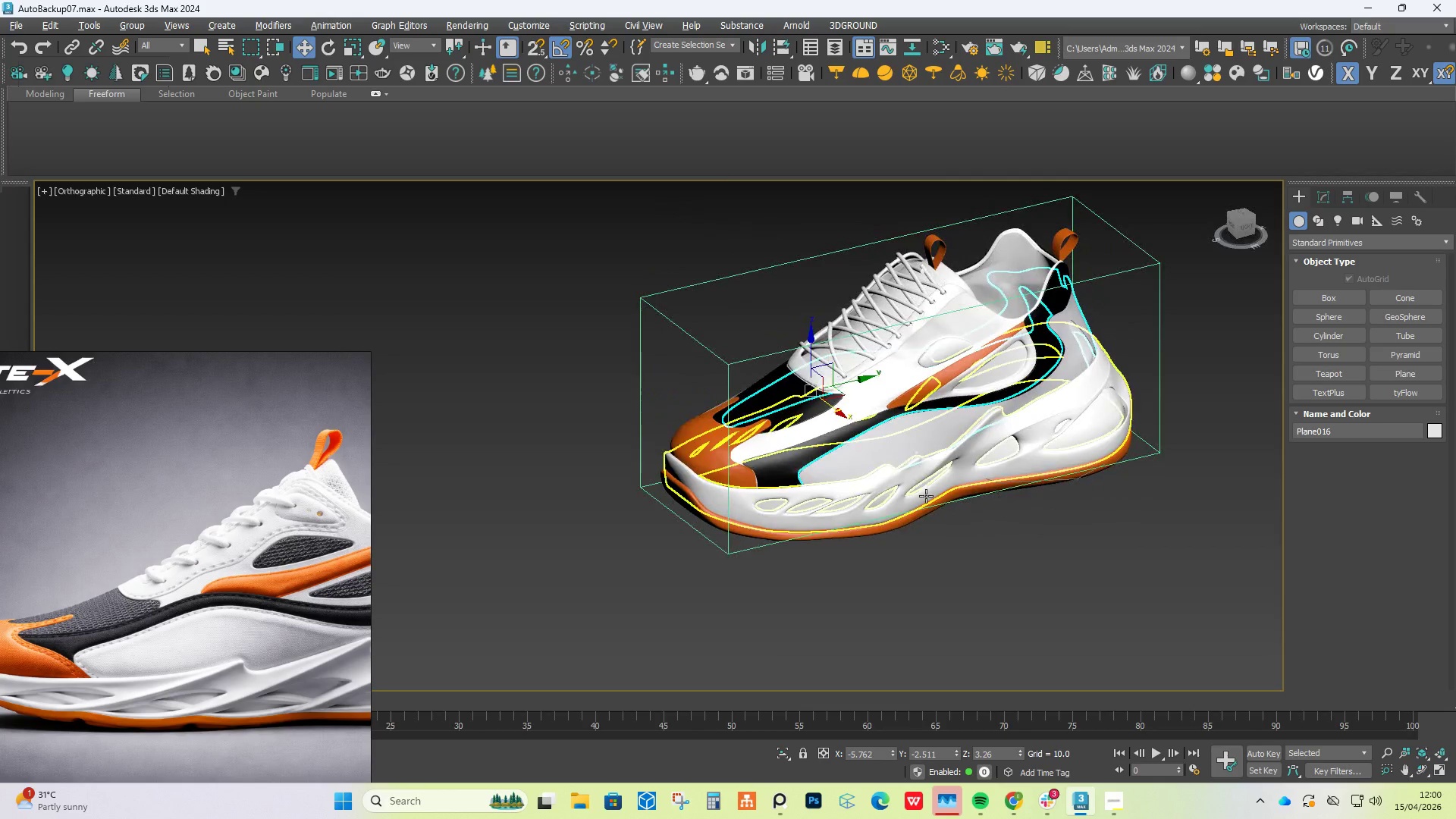 
hold_key(key=AltLeft, duration=0.47)
 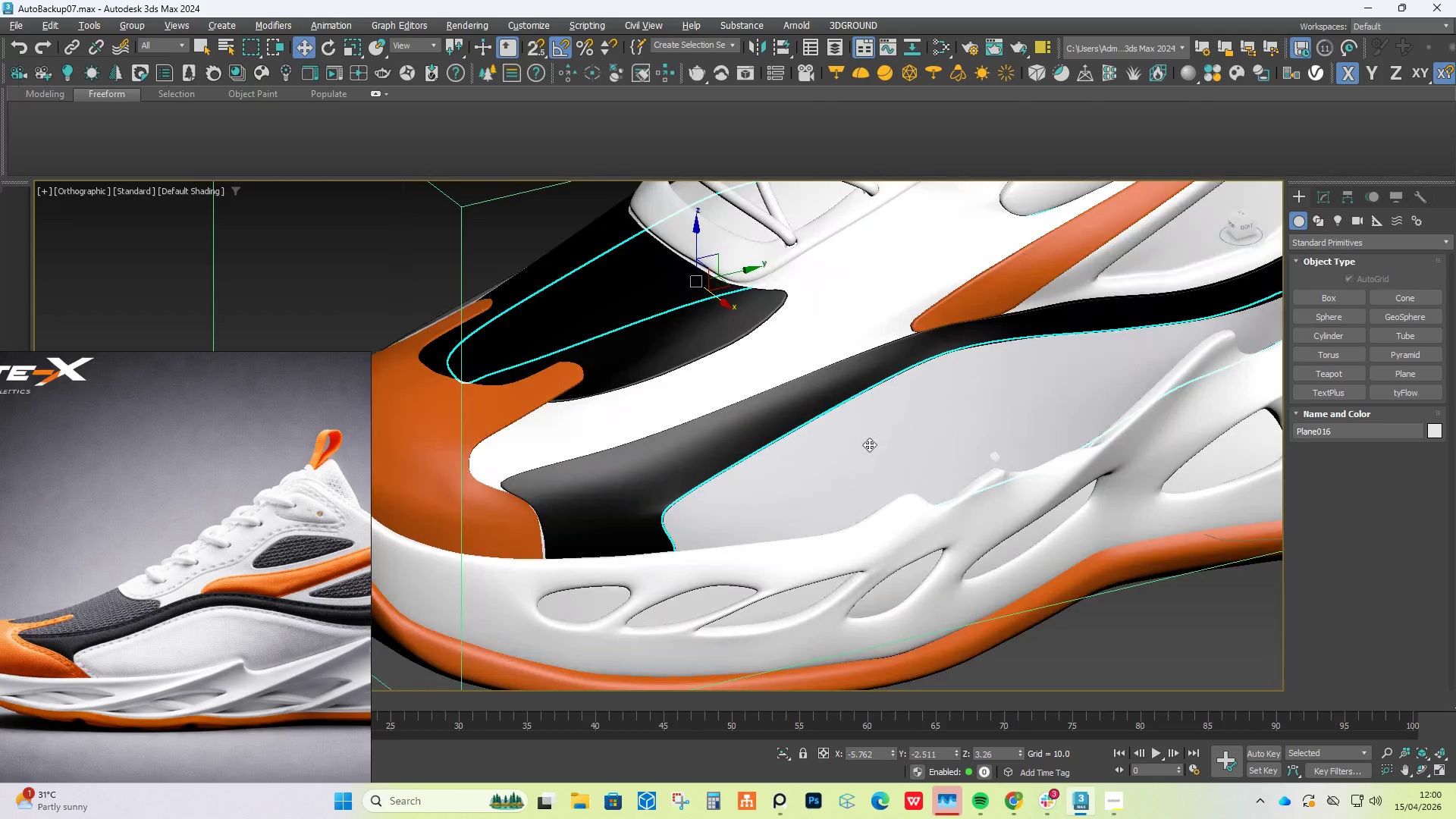 
hold_key(key=AltLeft, duration=2.44)
scroll: coordinate [864, 441], scroll_direction: up, amount: 3.0
 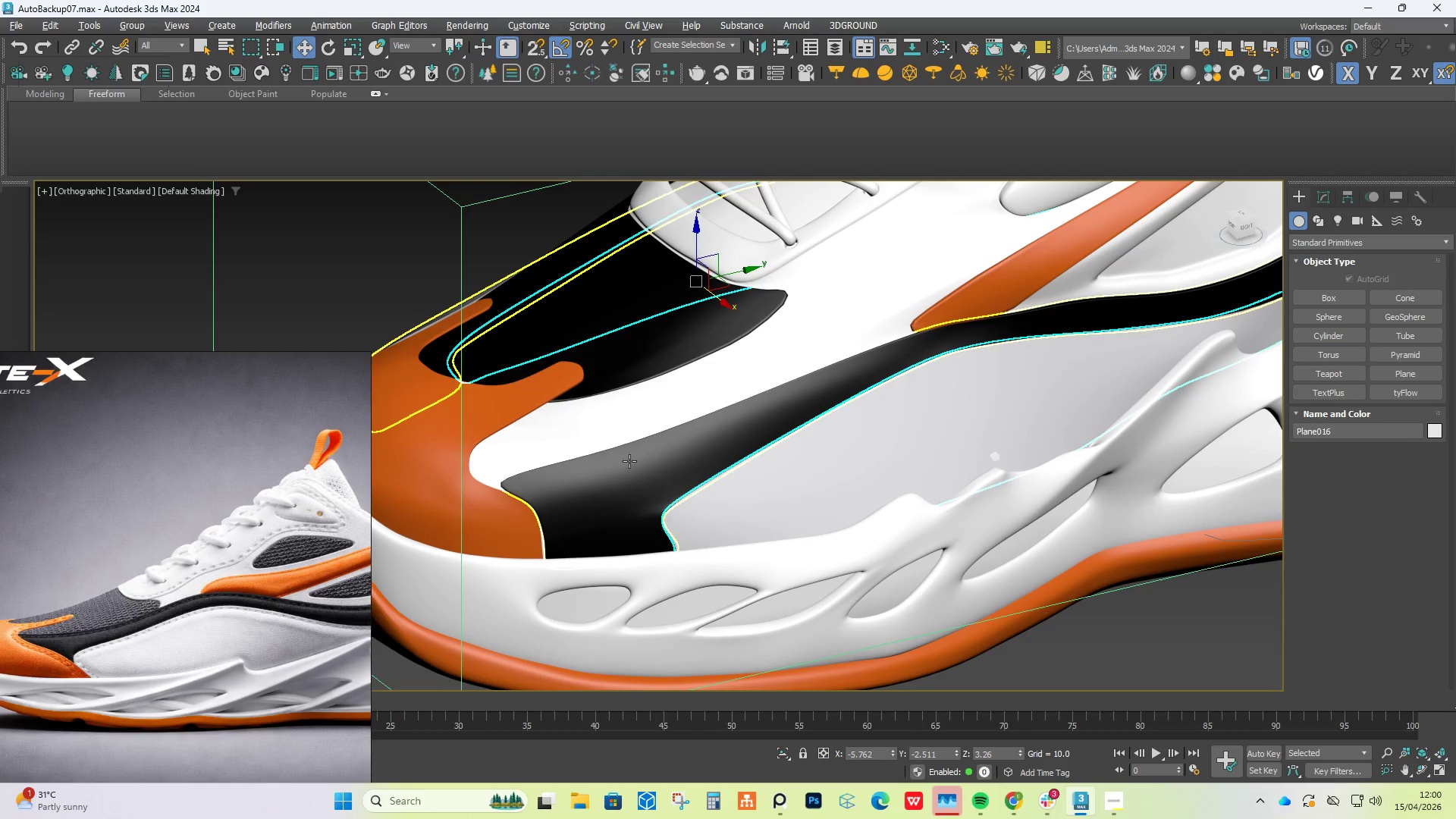 
hold_key(key=AltLeft, duration=0.75)
 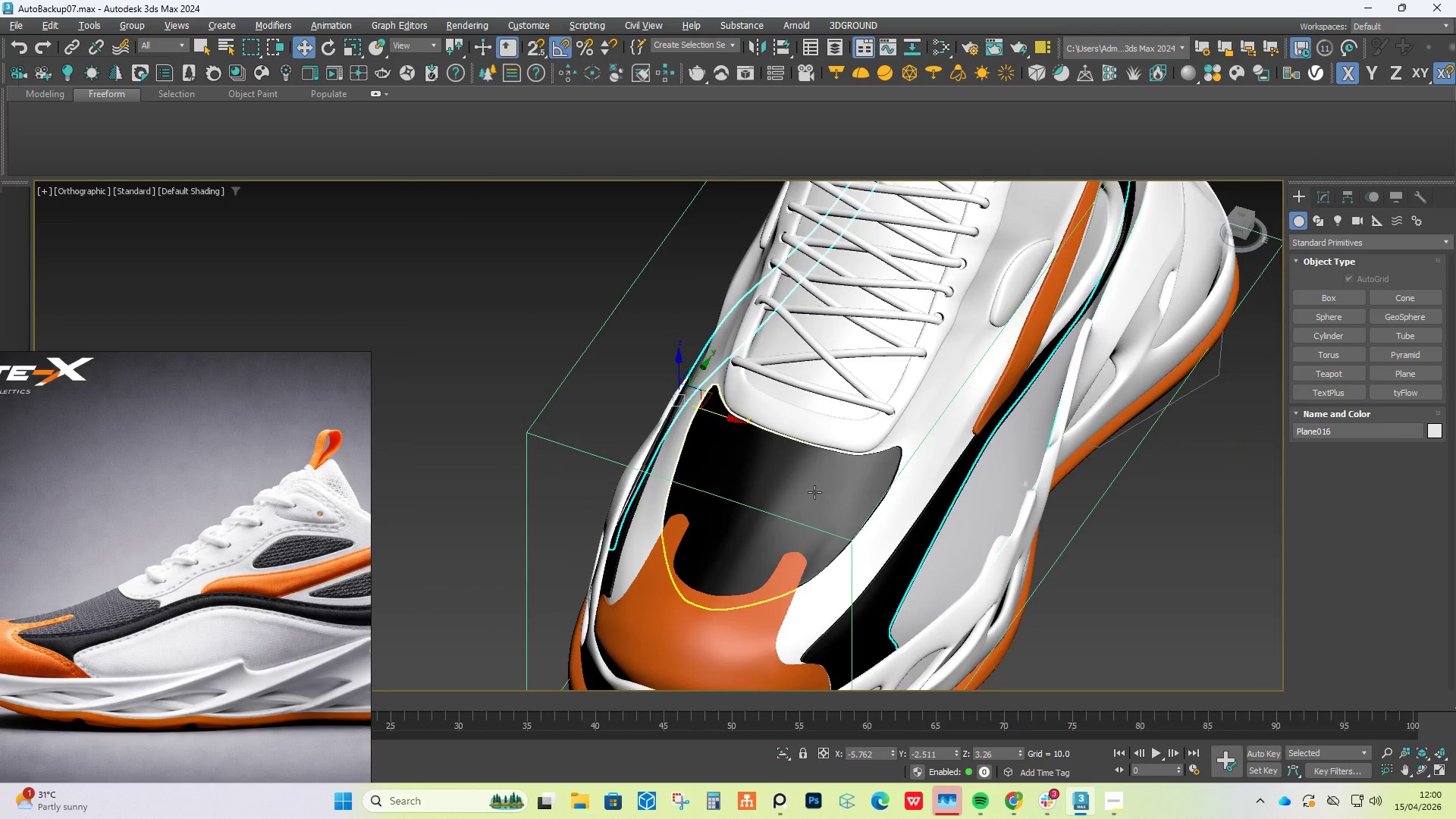 
scroll: coordinate [700, 469], scroll_direction: down, amount: 1.0
 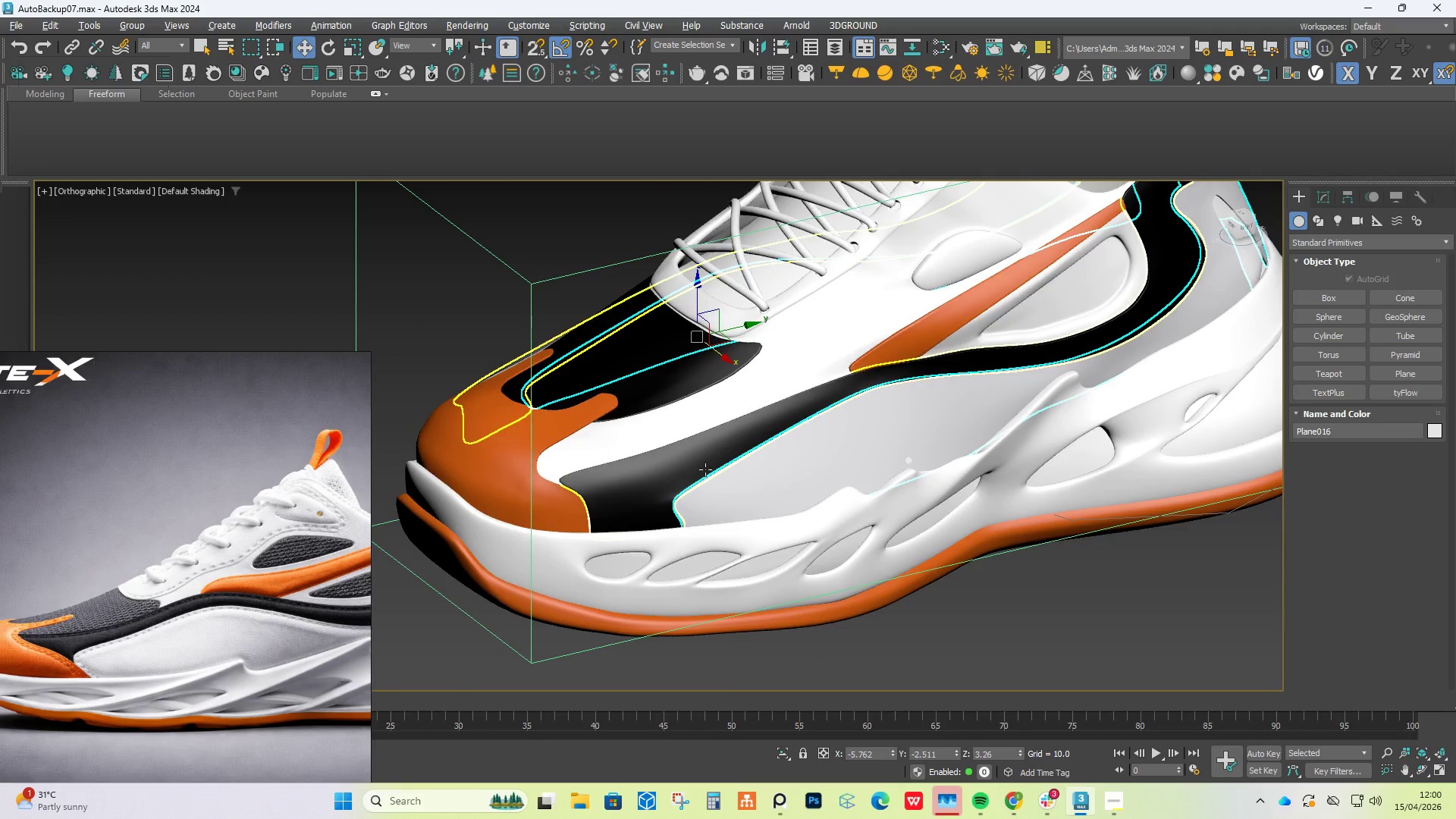 
scroll: coordinate [839, 414], scroll_direction: none, amount: 0.0
 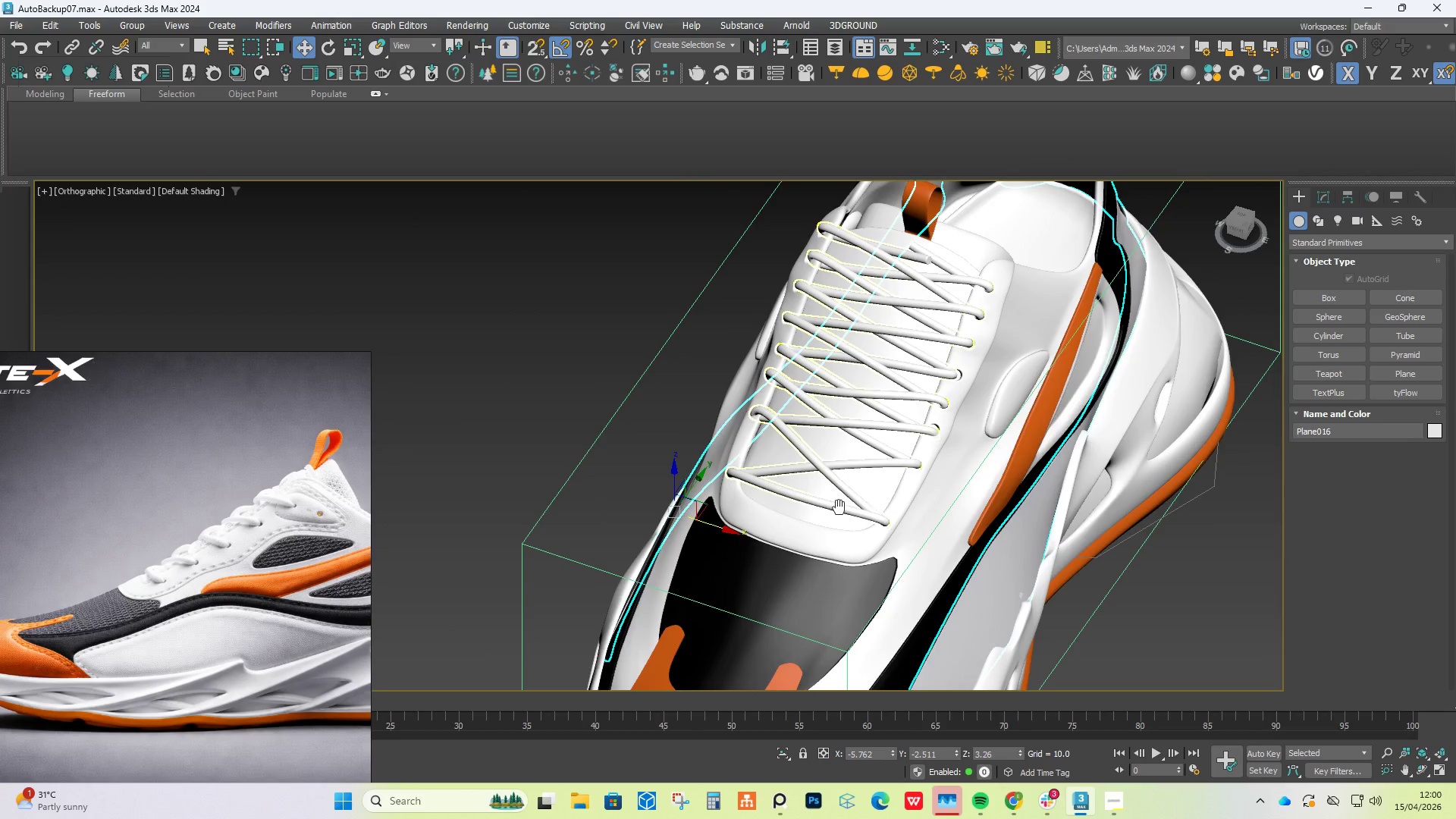 
scroll: coordinate [787, 435], scroll_direction: up, amount: 5.0
 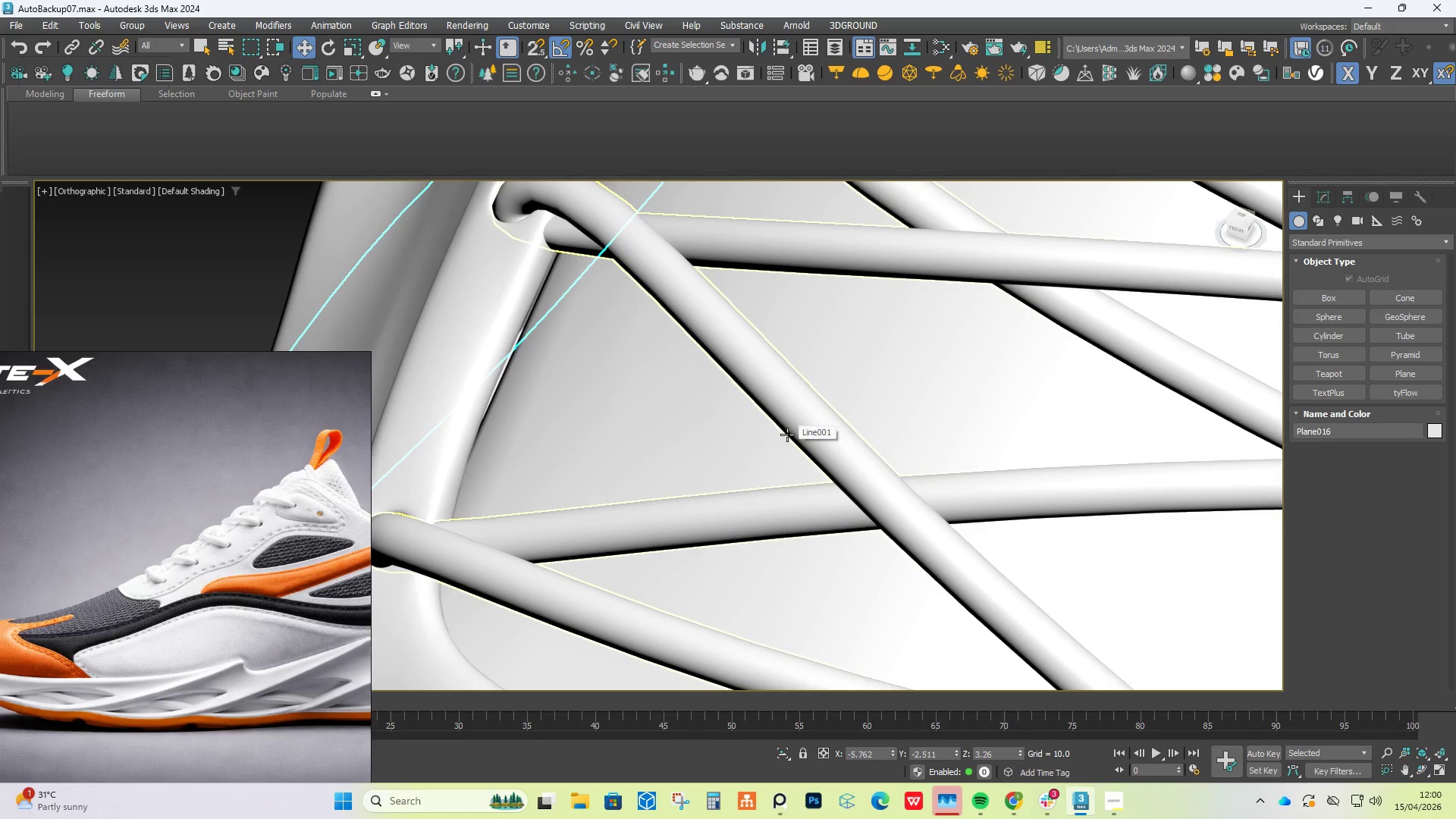 
hold_key(key=AltLeft, duration=0.47)
 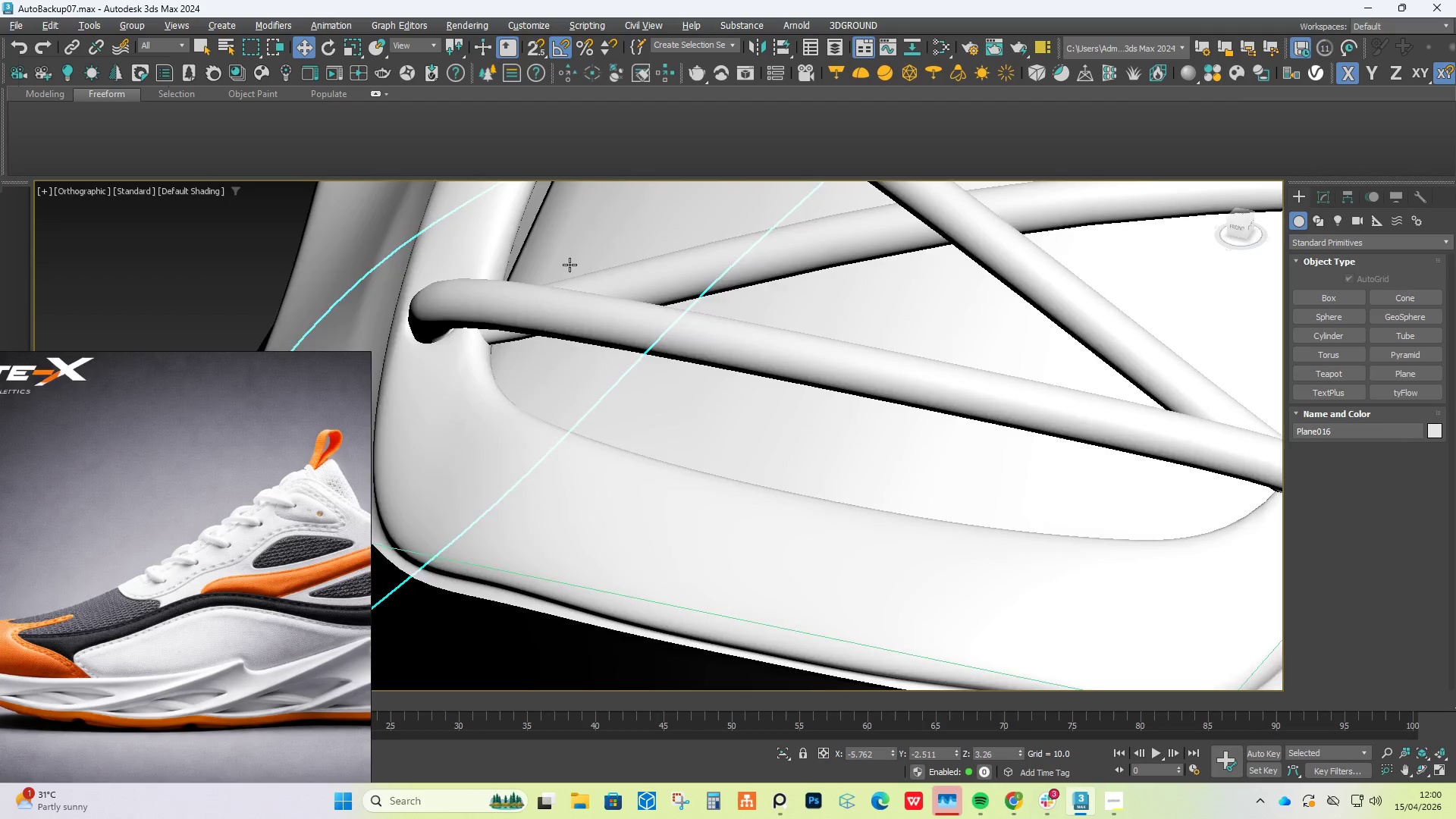 
scroll: coordinate [570, 265], scroll_direction: down, amount: 2.0
 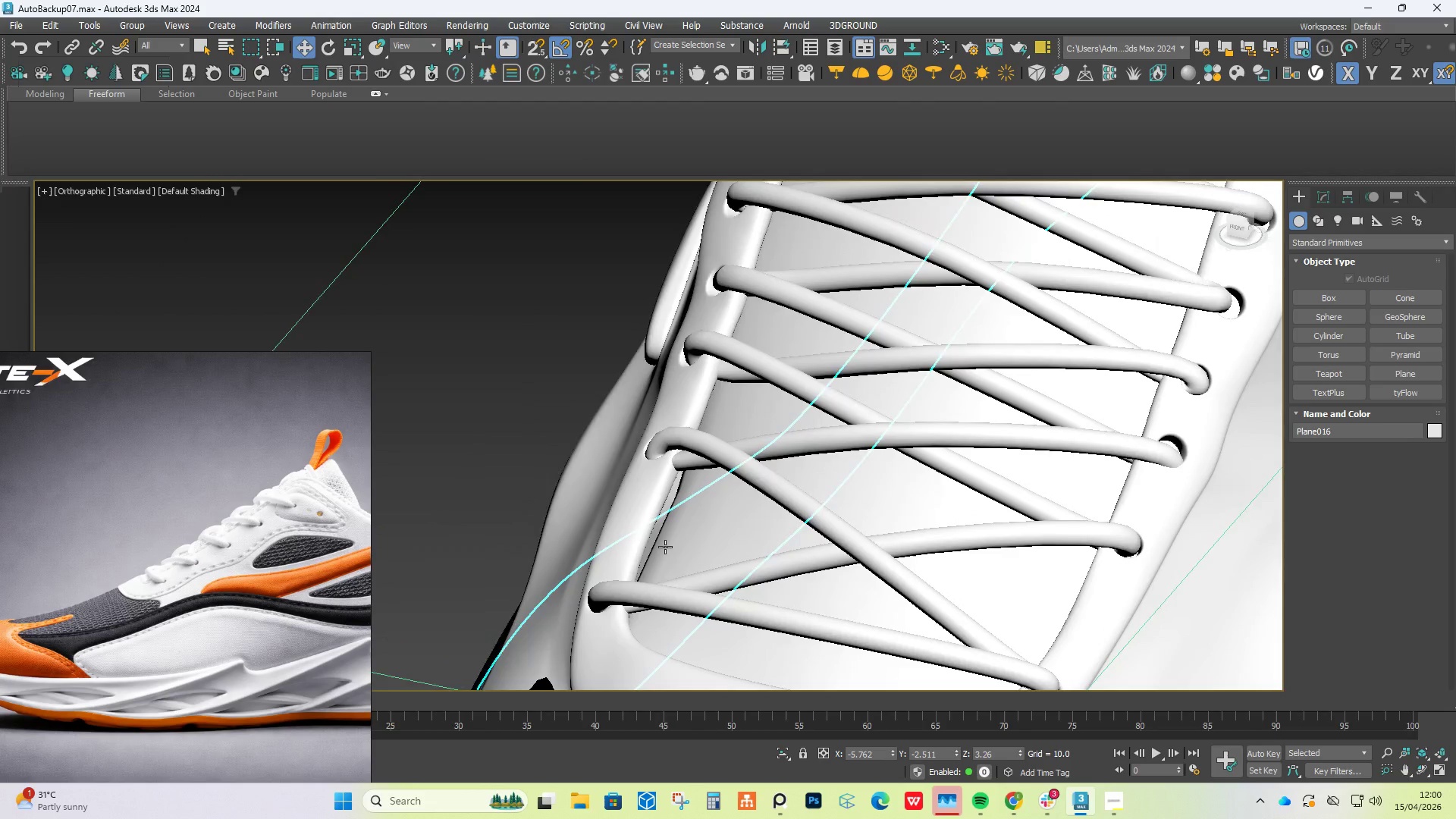 
scroll: coordinate [664, 460], scroll_direction: up, amount: 3.0
 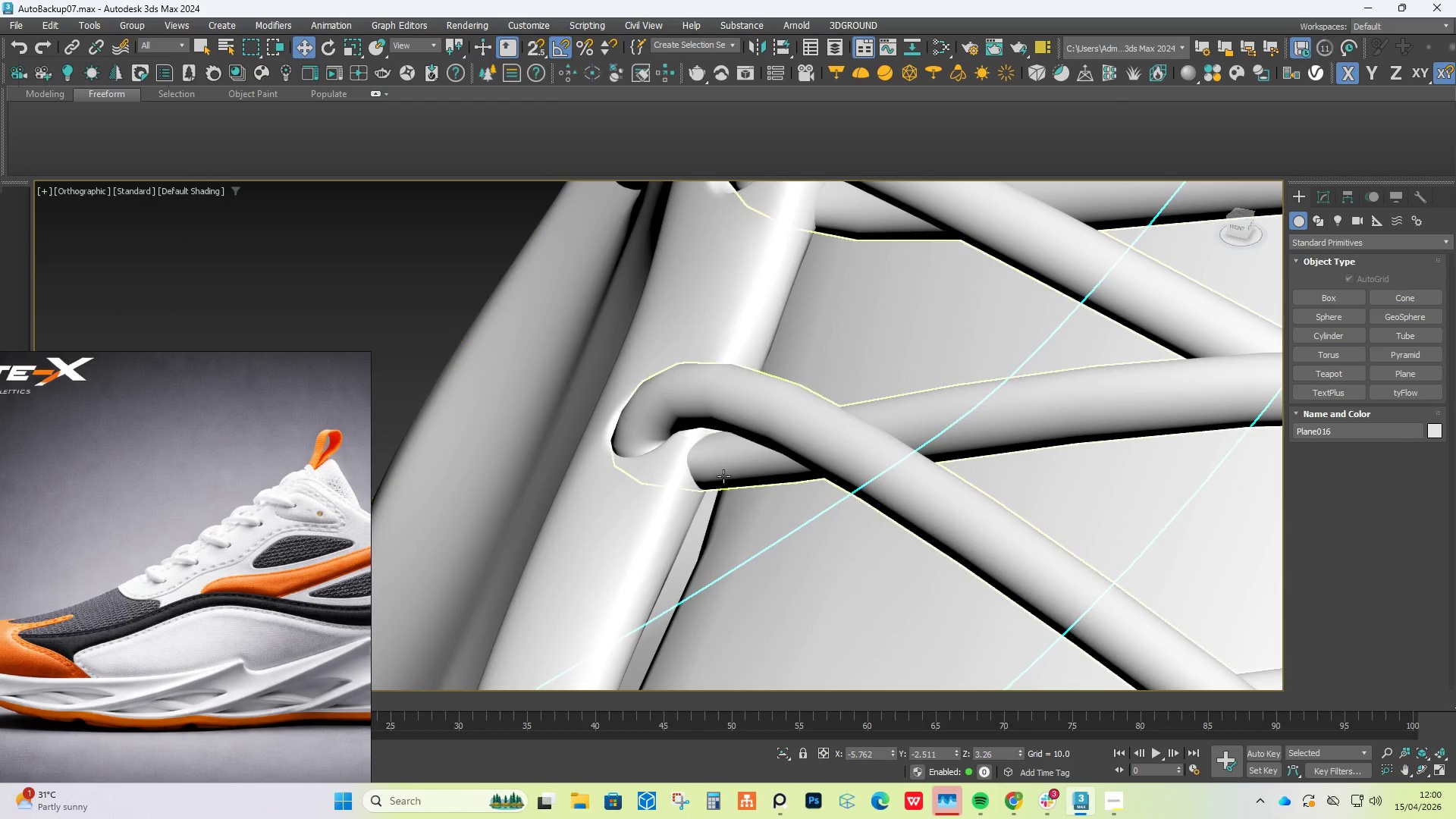 
left_click([728, 461])
 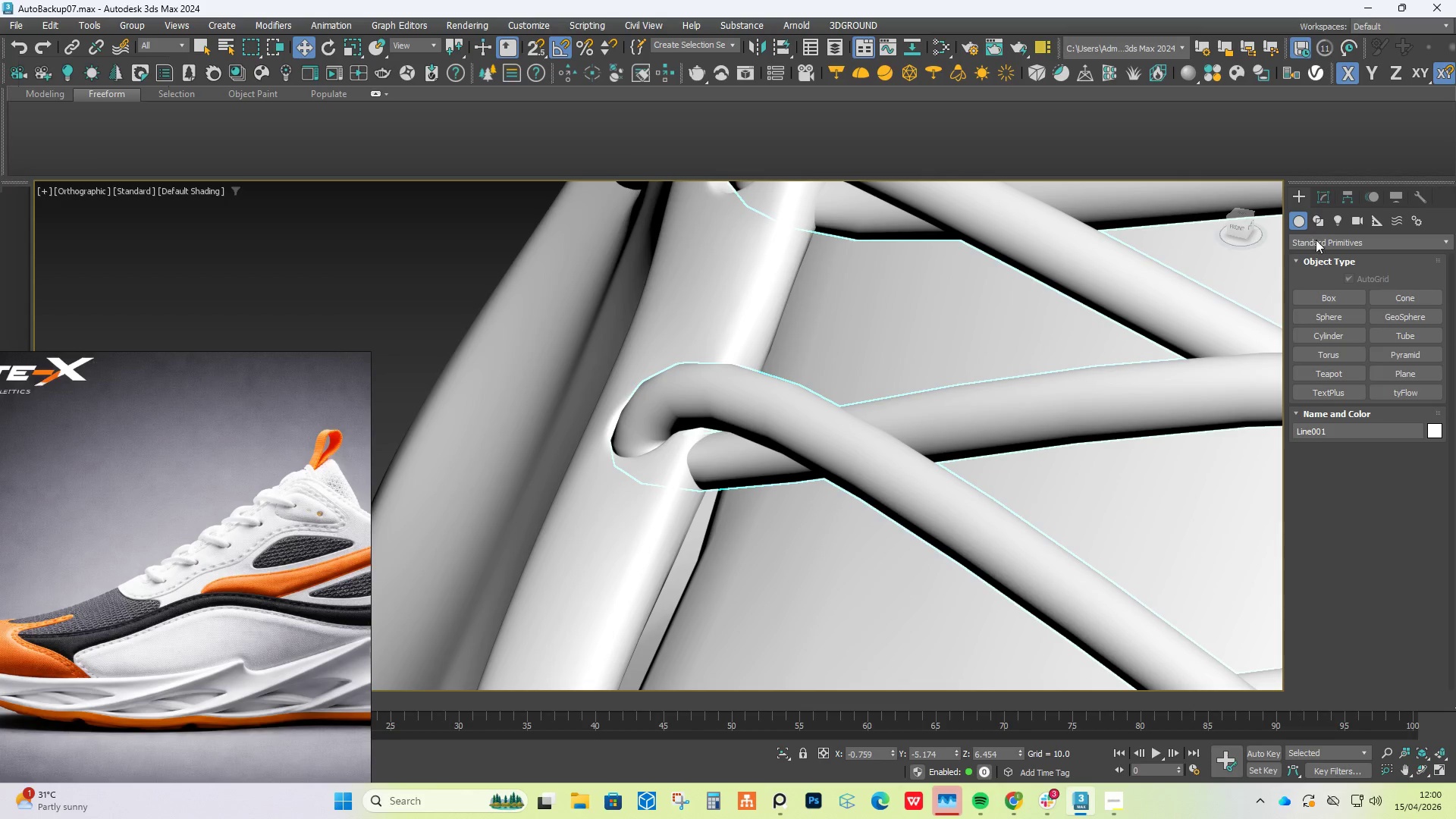 
left_click([1317, 194])
 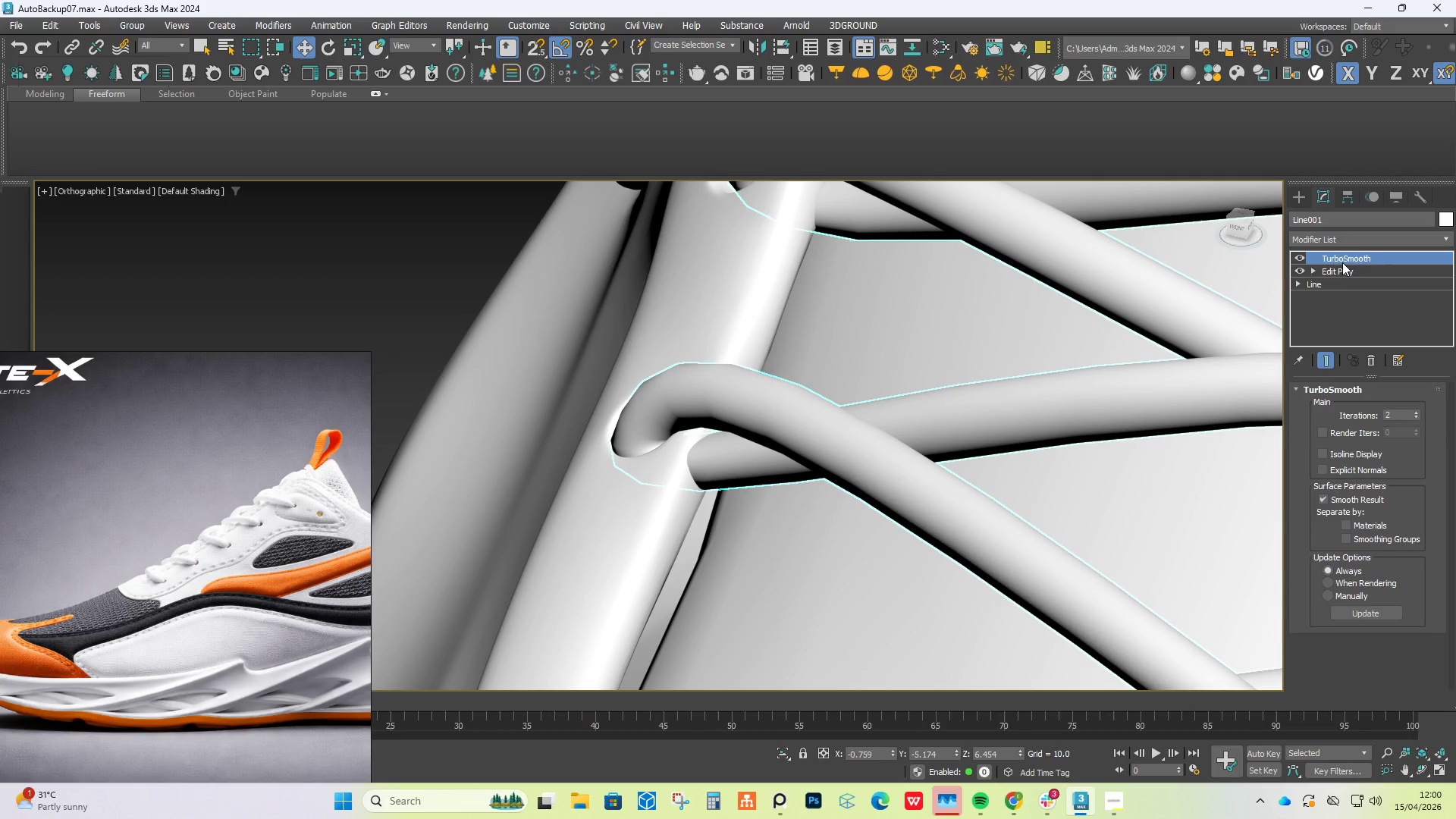 
double_click([1340, 272])
 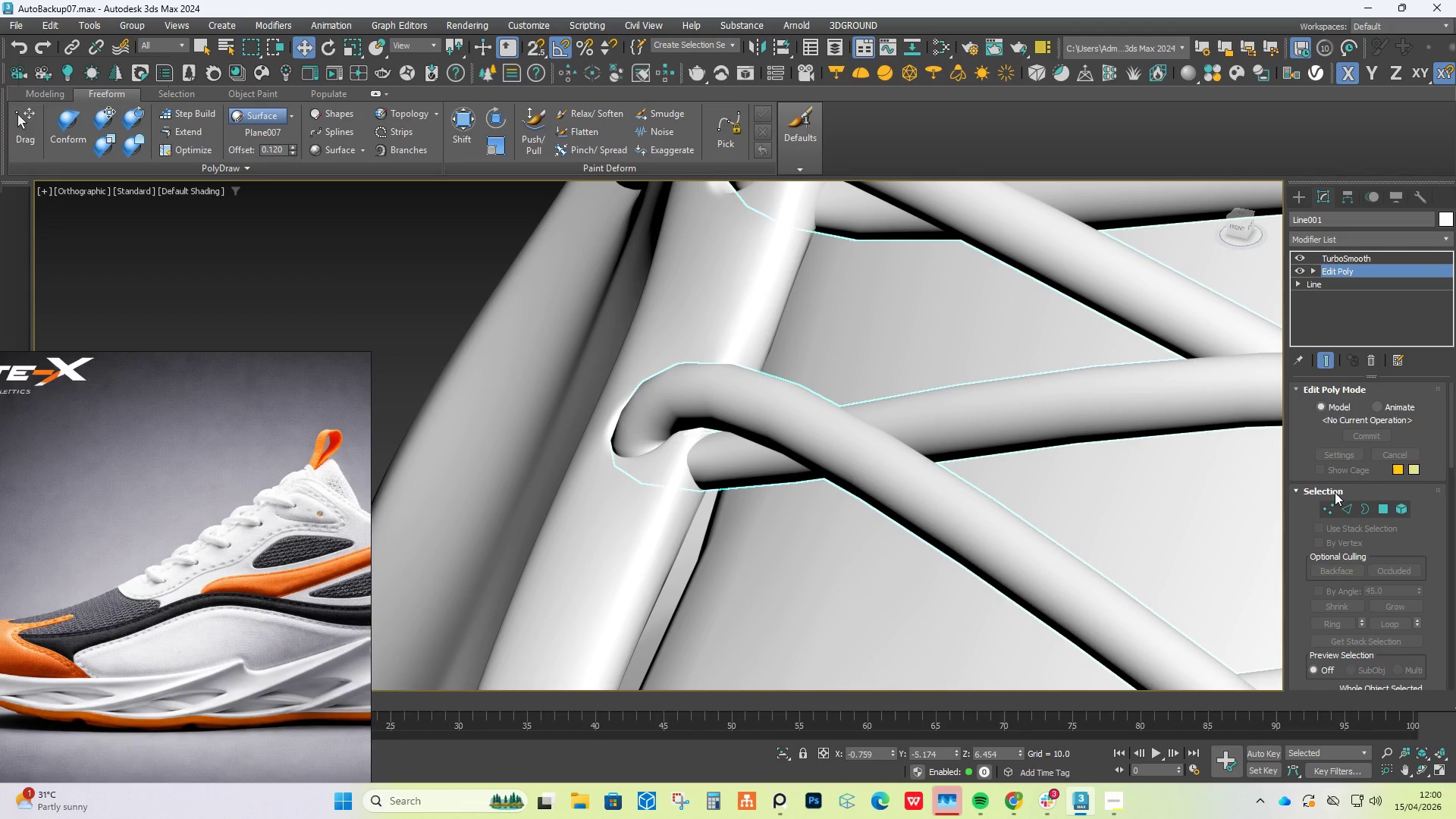 
left_click([1330, 504])
 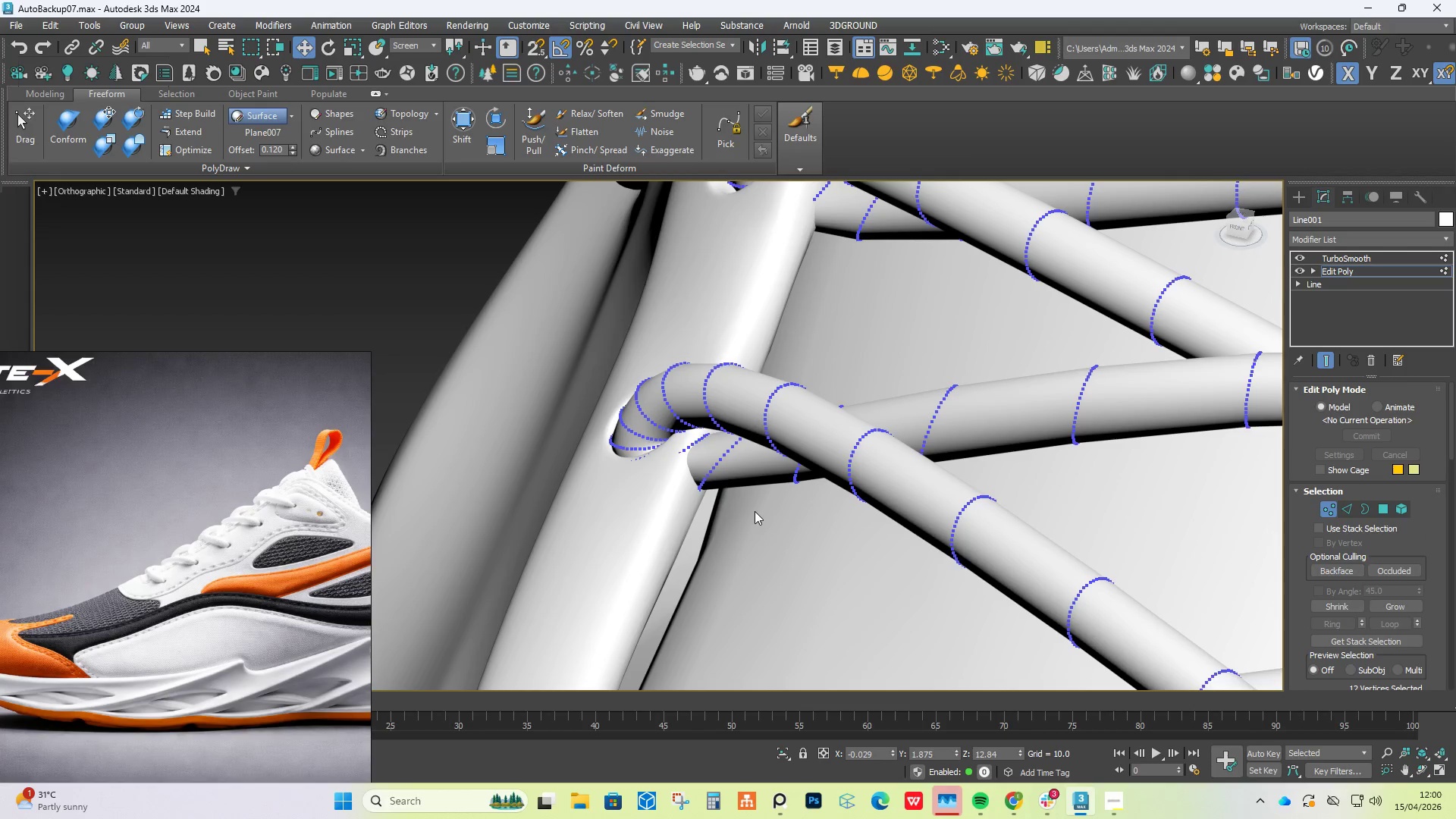 
scroll: coordinate [723, 493], scroll_direction: none, amount: 0.0
 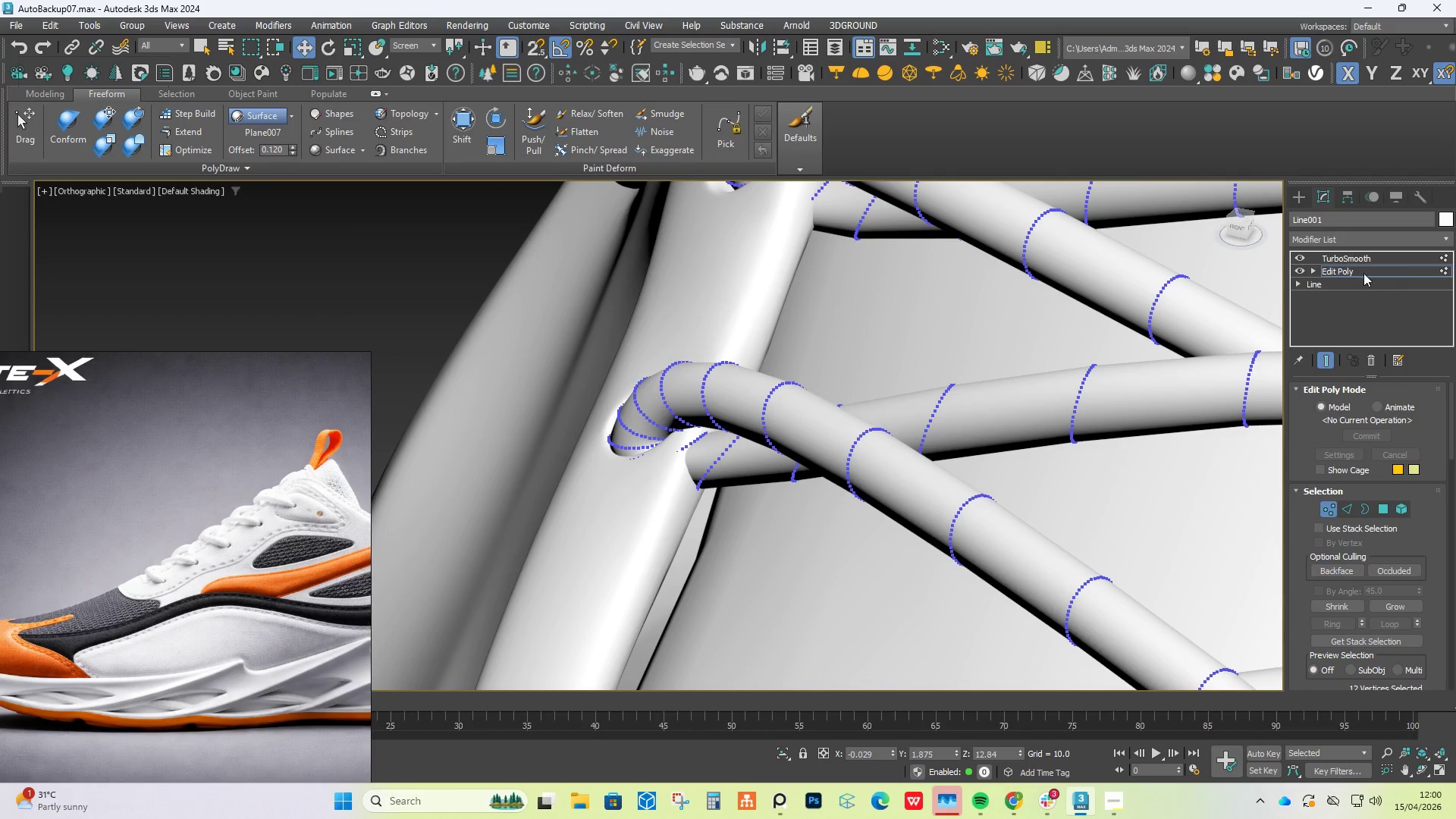 
left_click([1333, 282])
 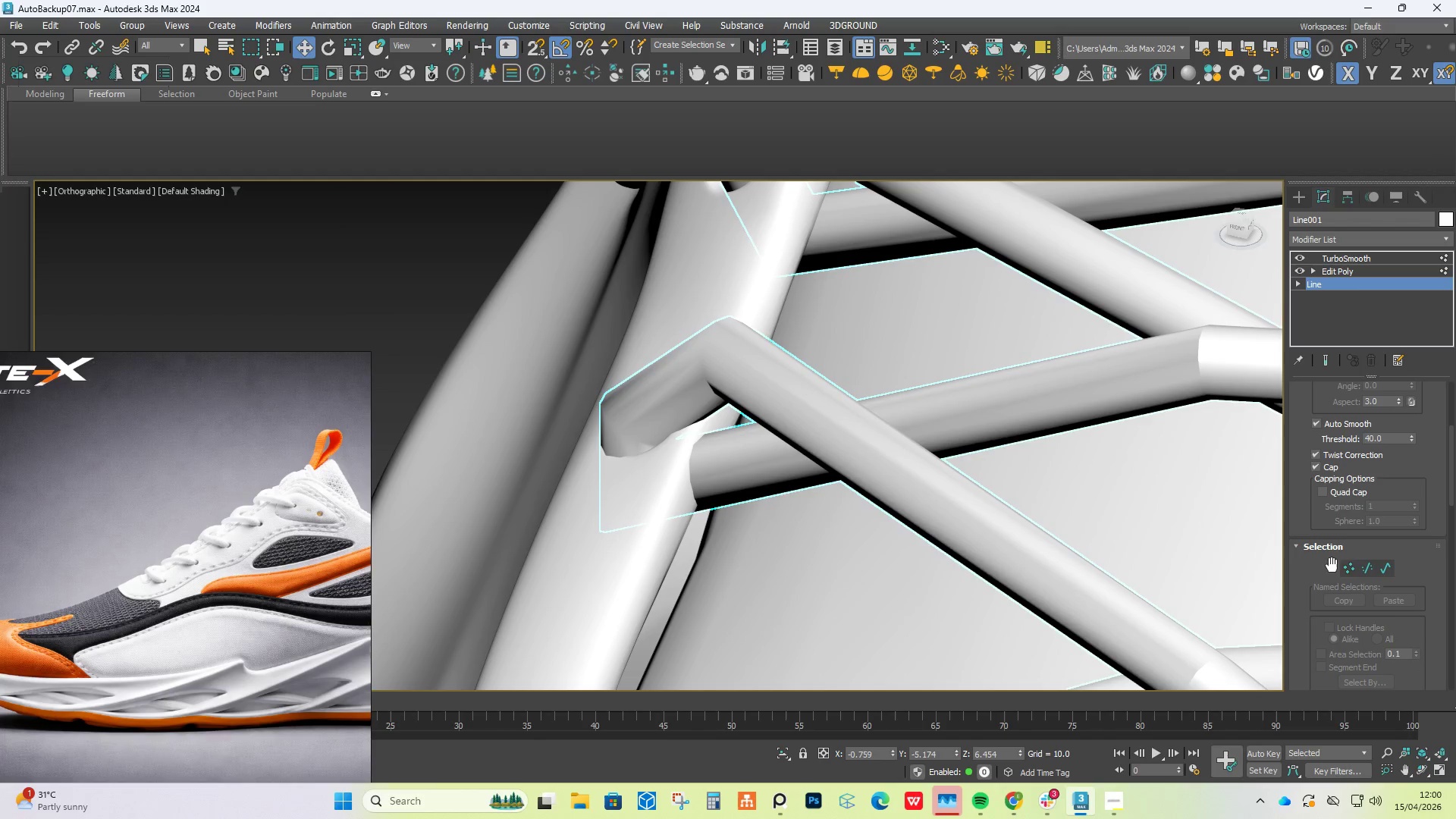 
left_click([1355, 569])
 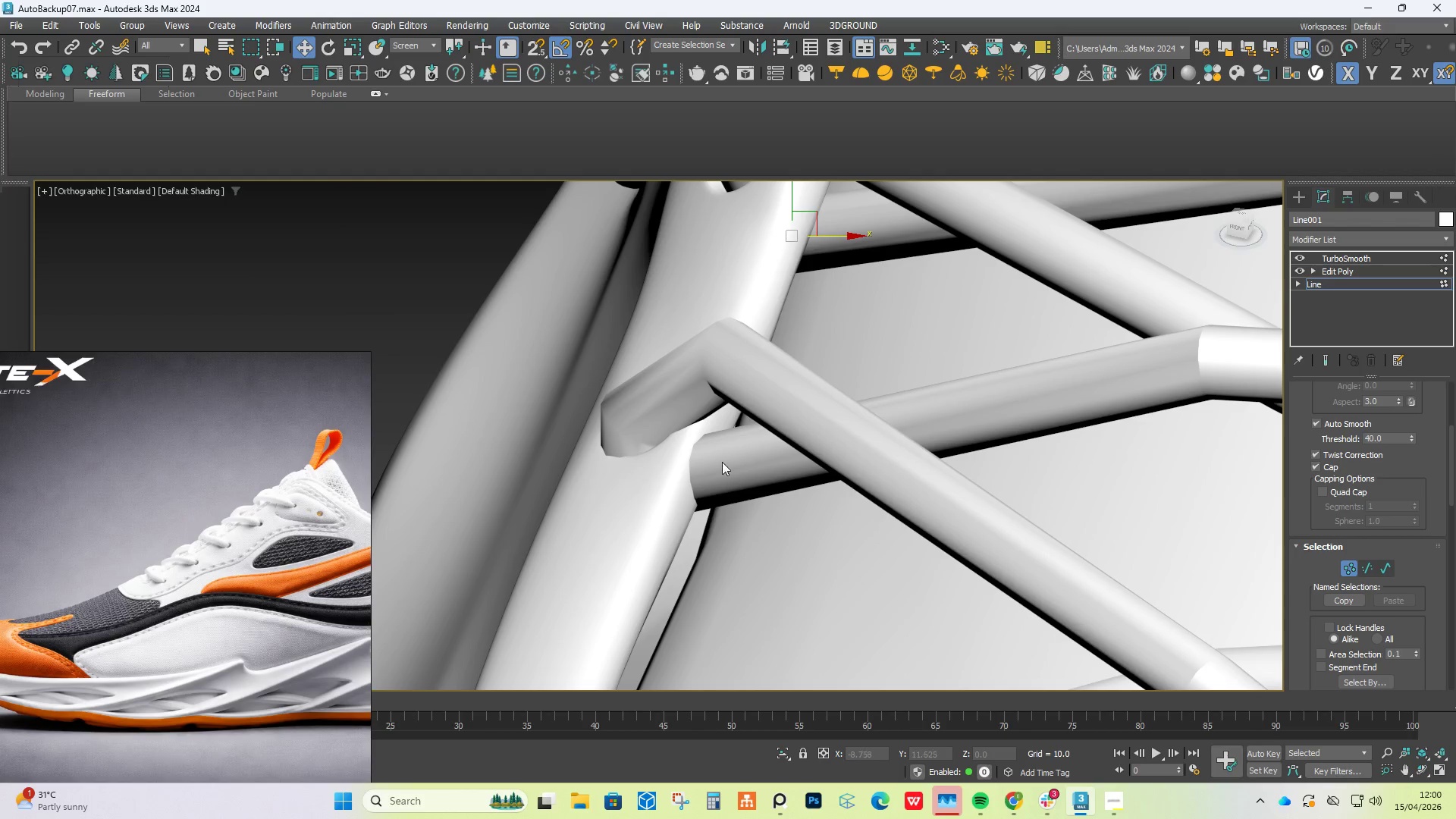 
left_click_drag(start_coordinate=[723, 439], to_coordinate=[660, 564])
 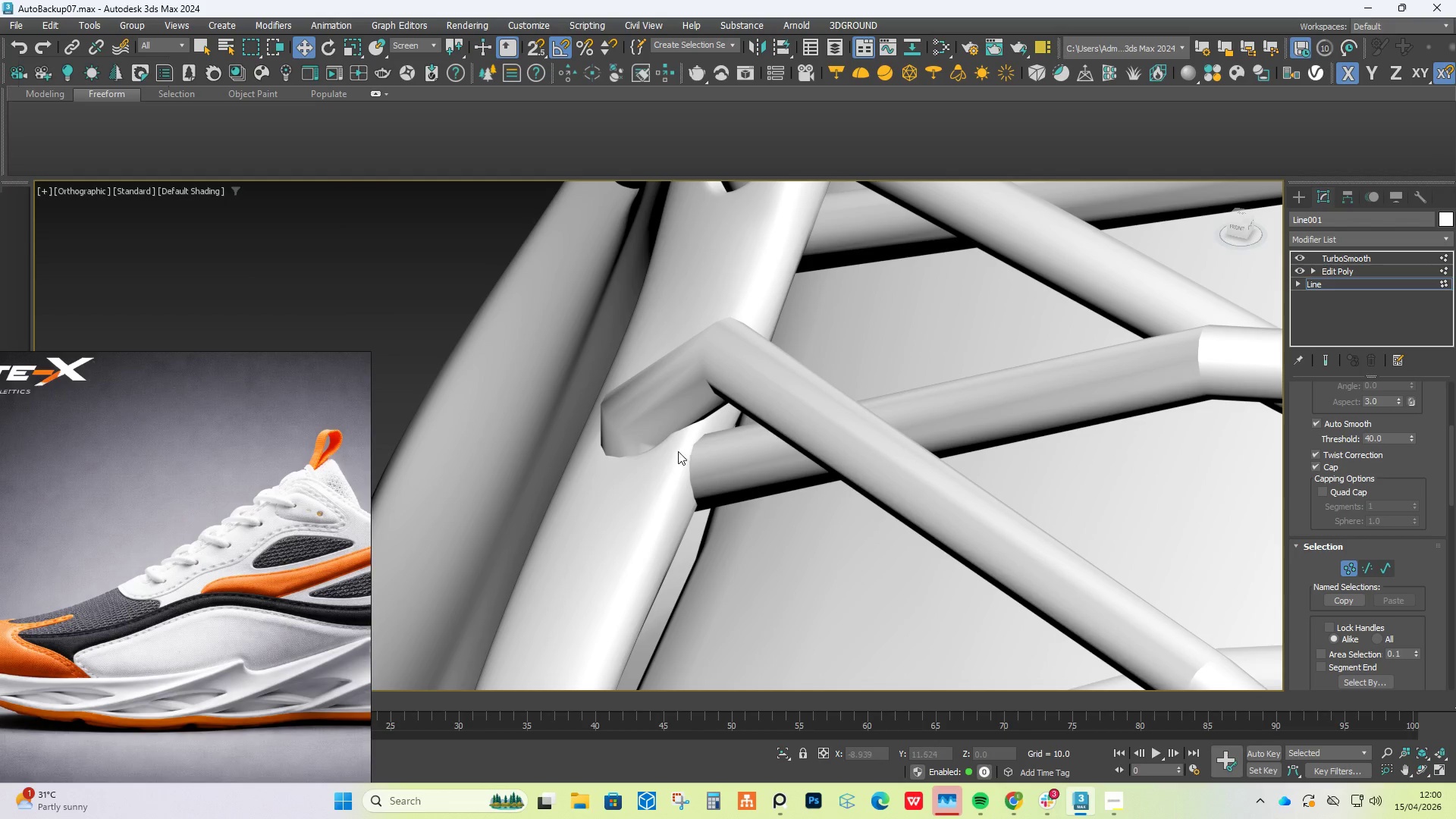 
left_click_drag(start_coordinate=[713, 437], to_coordinate=[605, 592])
 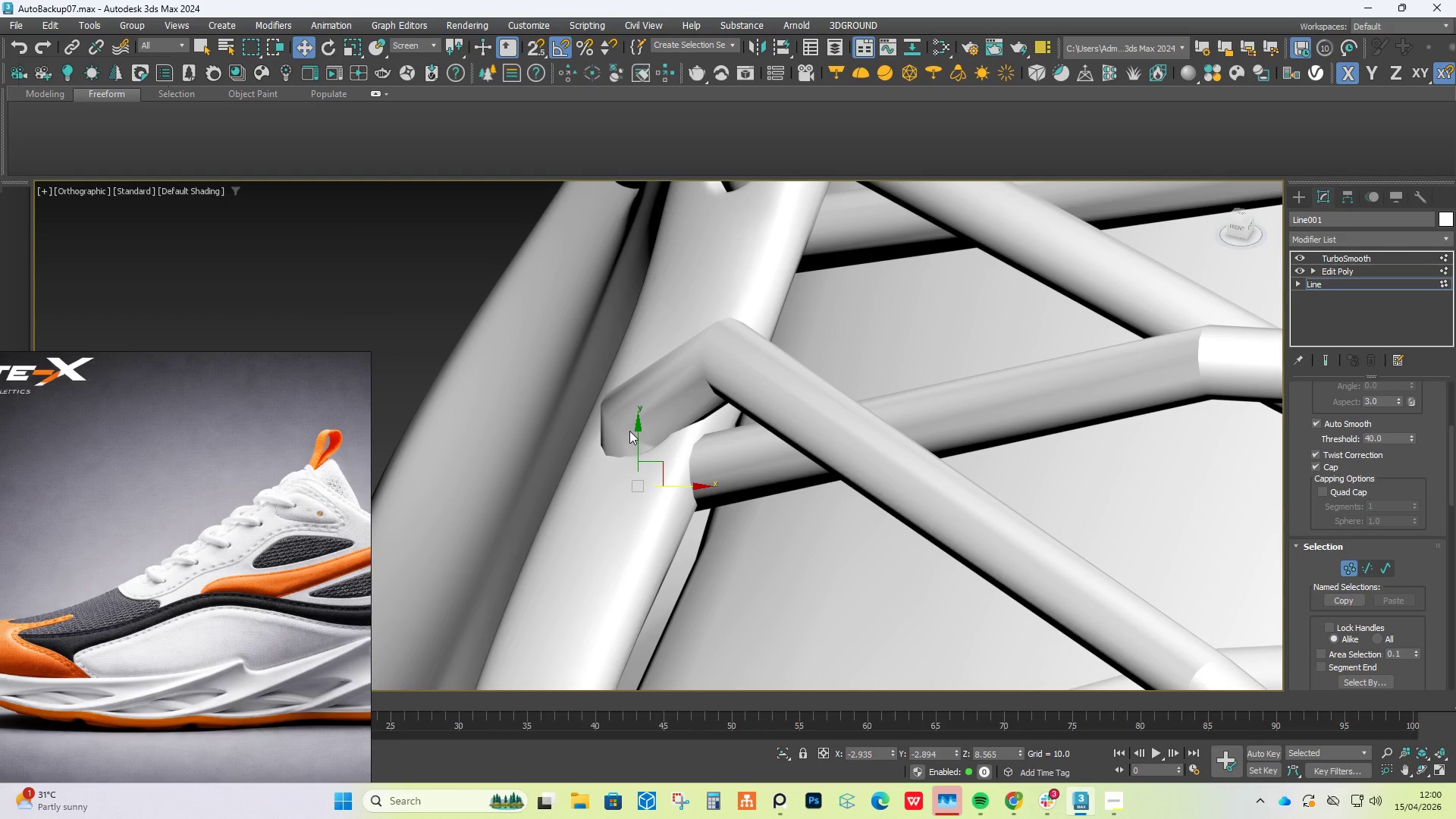 
left_click_drag(start_coordinate=[635, 435], to_coordinate=[682, 521])
 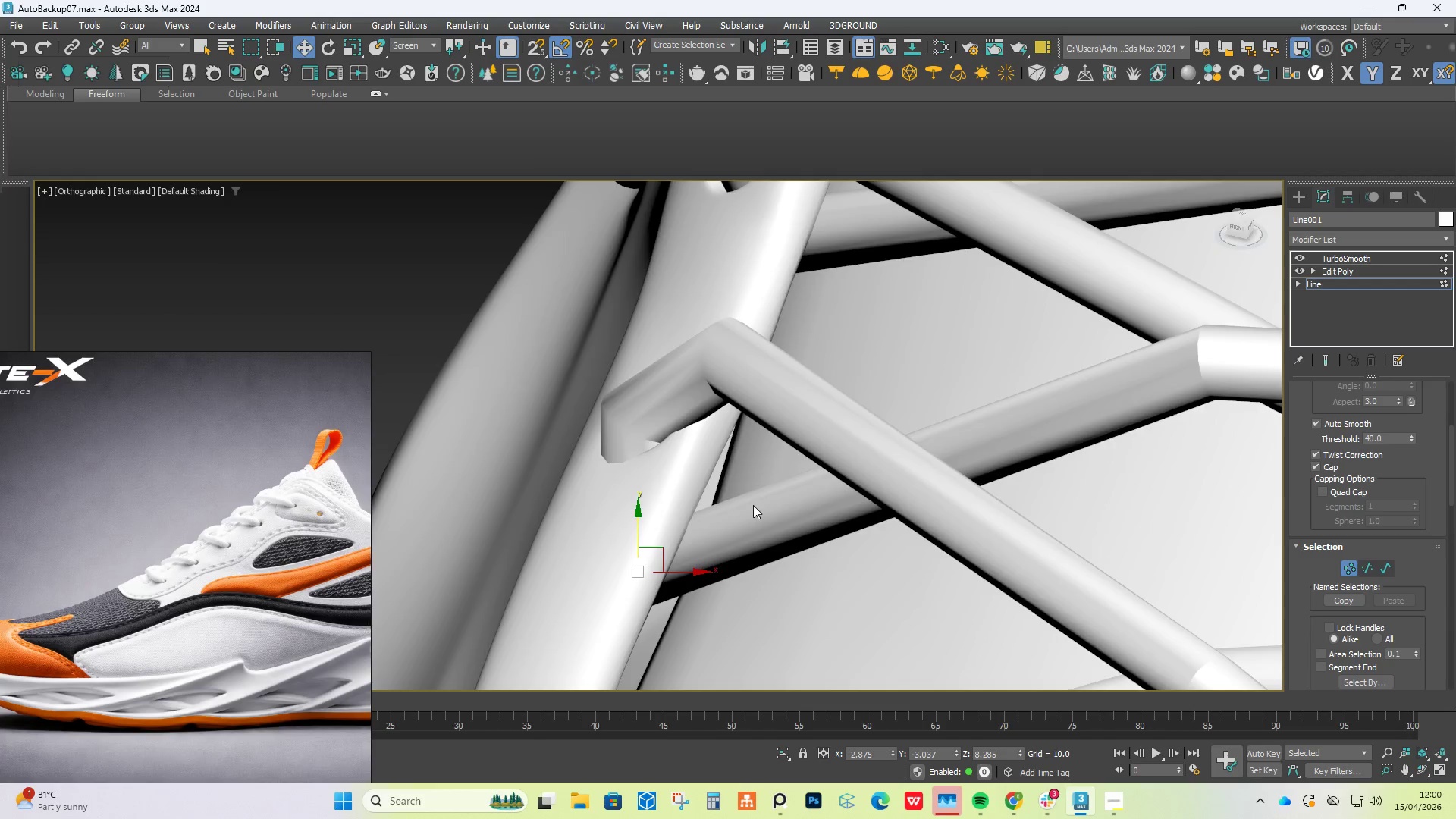 
hold_key(key=AltLeft, duration=1.14)
 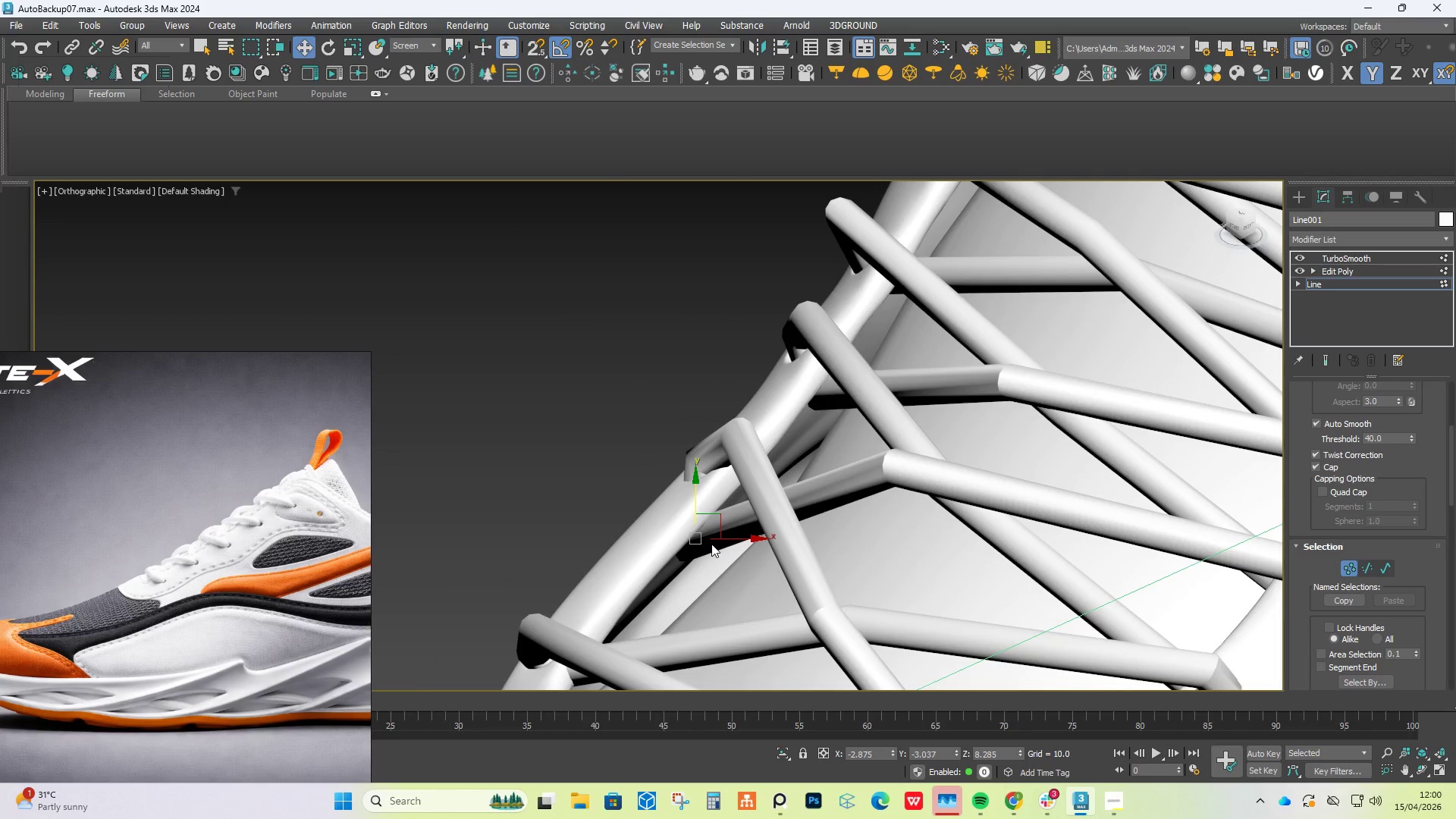 
scroll: coordinate [753, 505], scroll_direction: down, amount: 2.0
 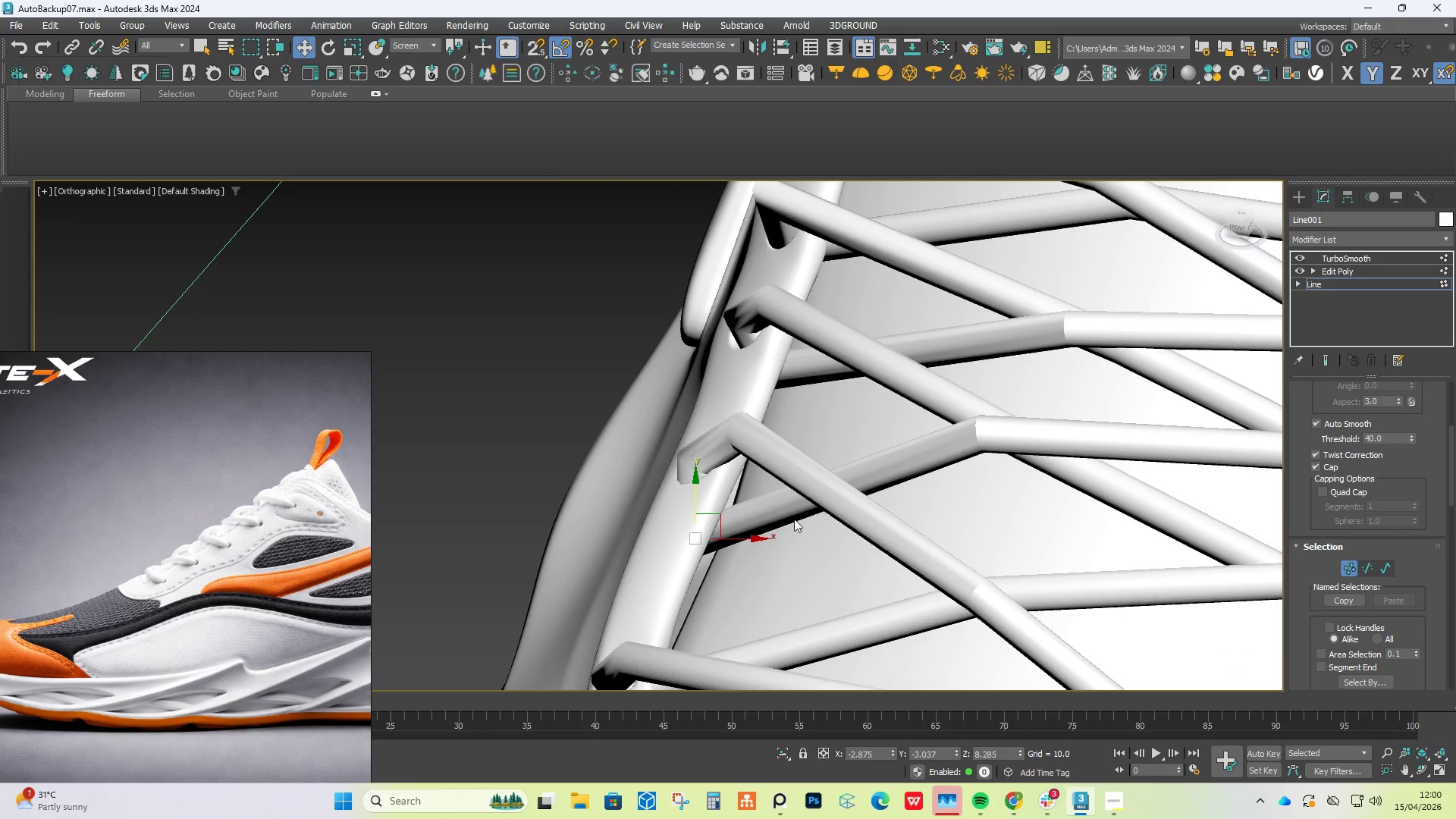 
hold_key(key=AltLeft, duration=0.62)
 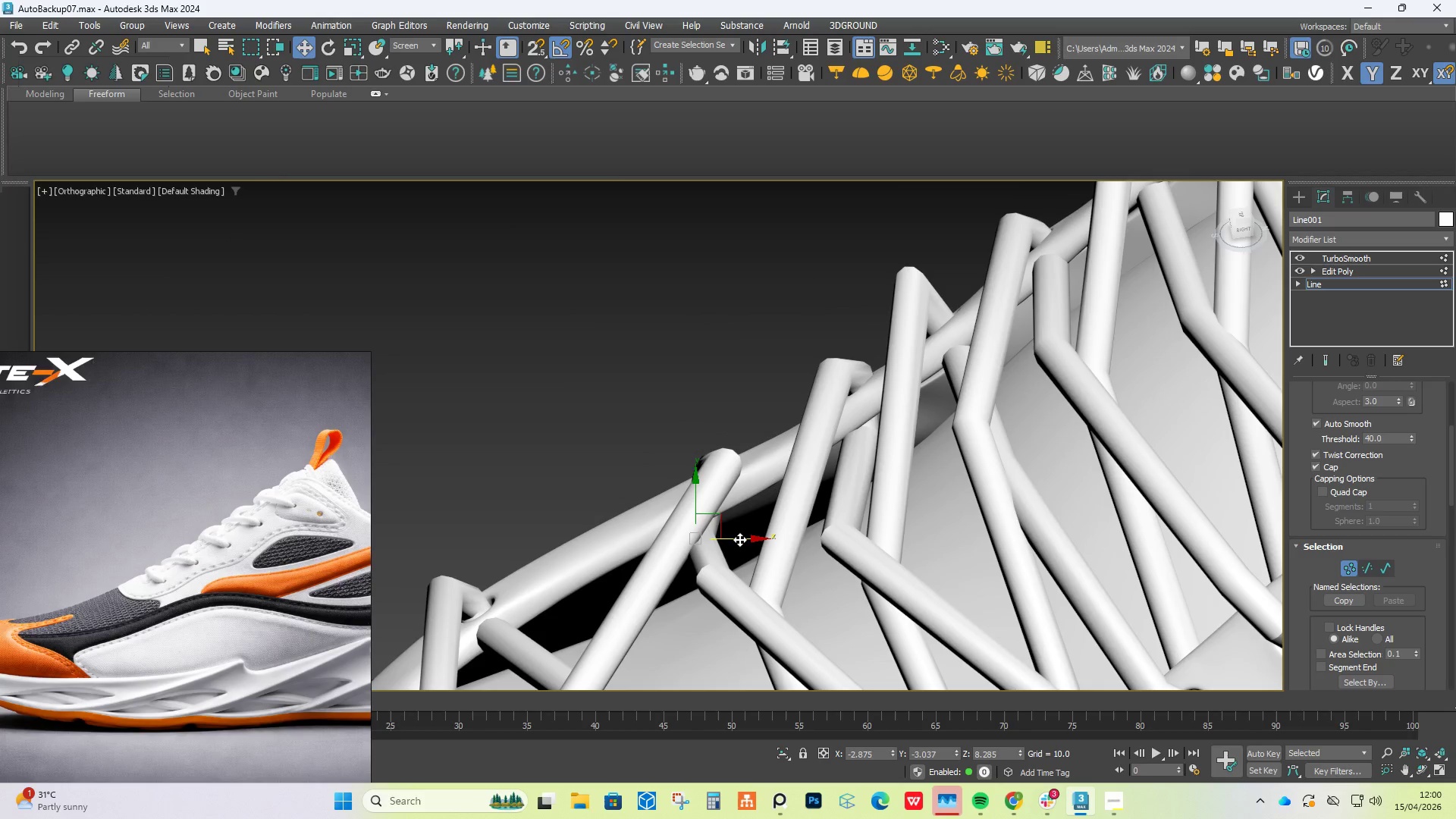 
left_click_drag(start_coordinate=[739, 539], to_coordinate=[764, 536])
 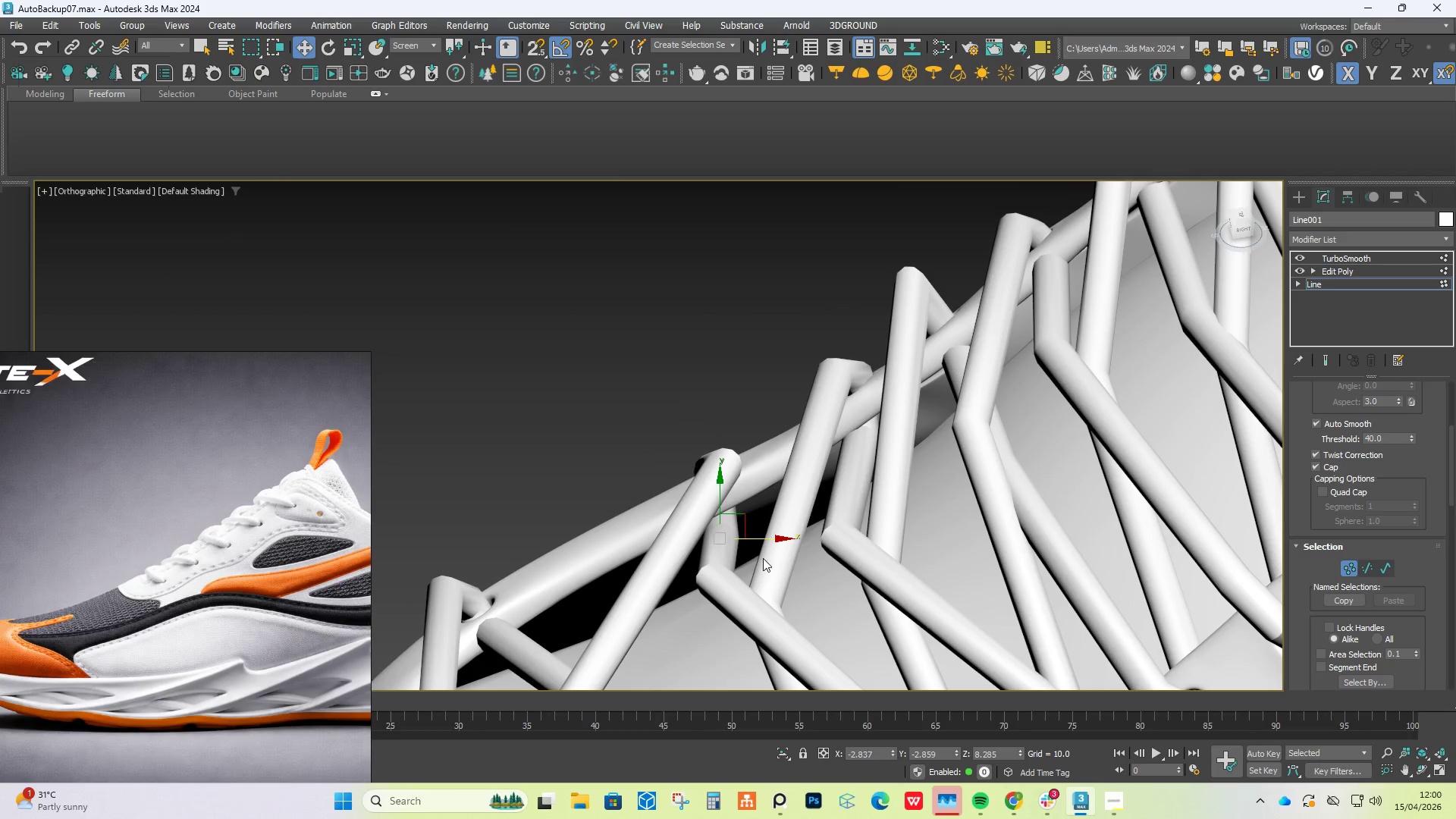 
hold_key(key=AltLeft, duration=1.5)
 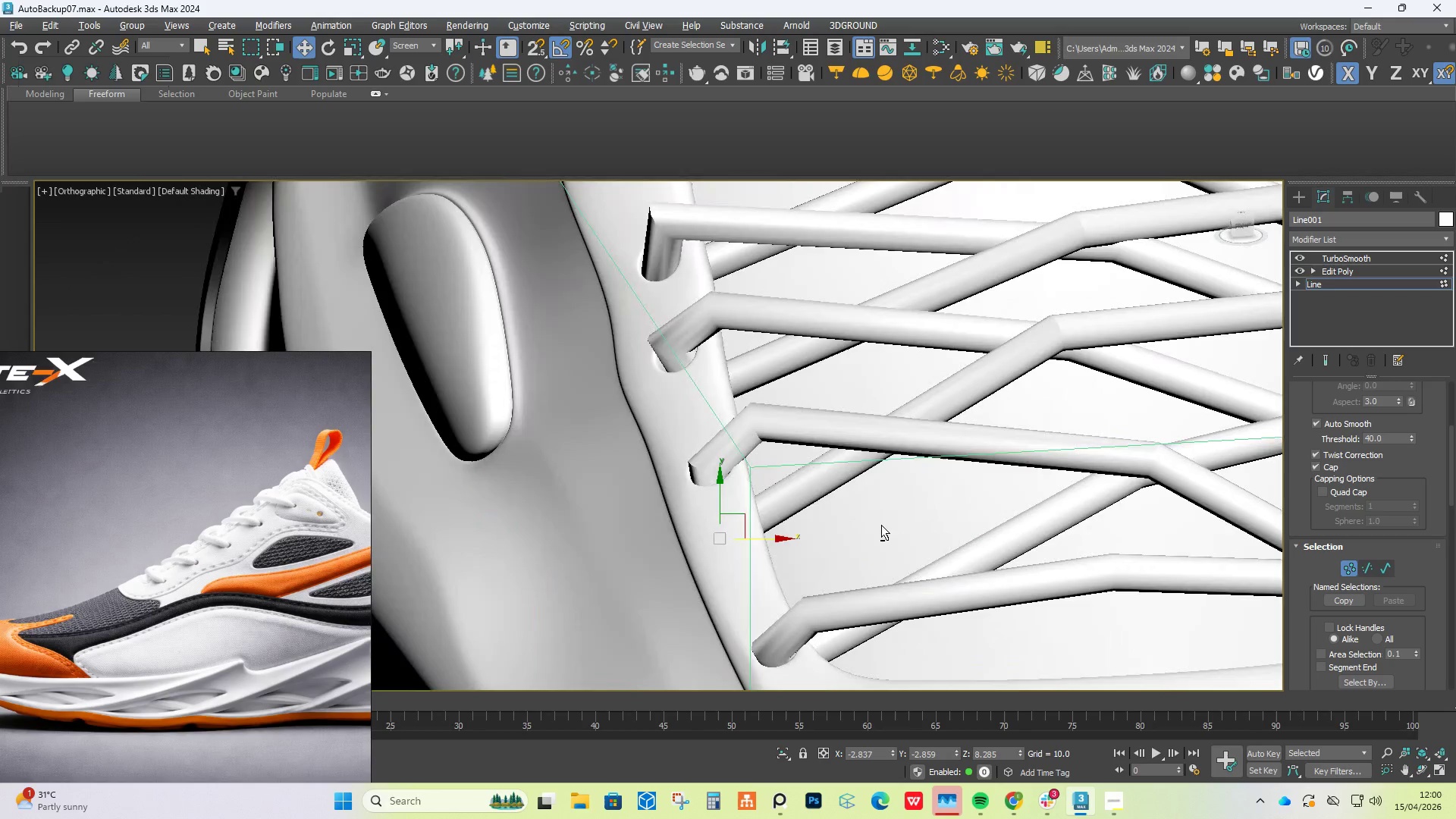 
key(Alt+AltLeft)
 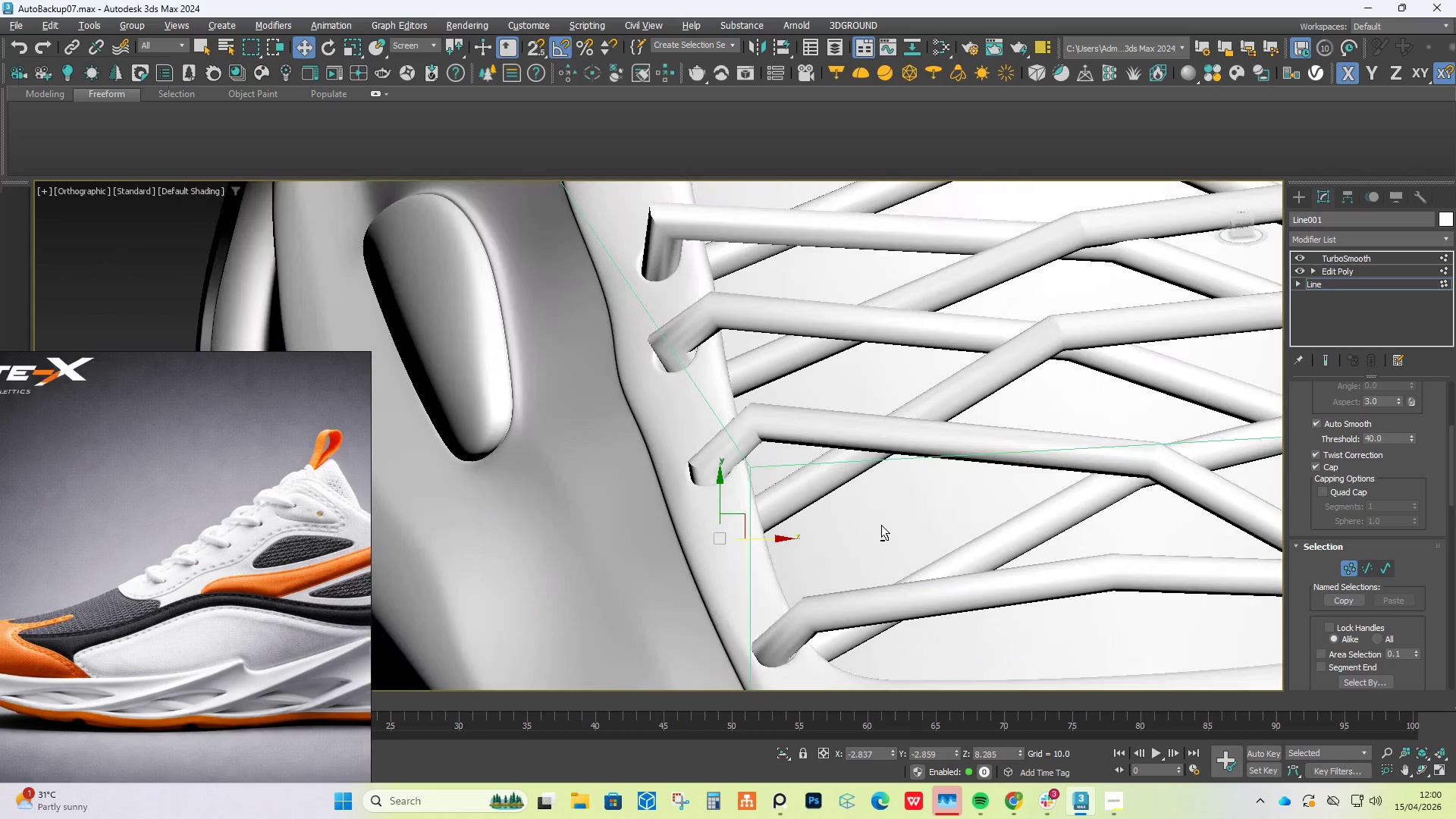 
key(Alt+AltLeft)
 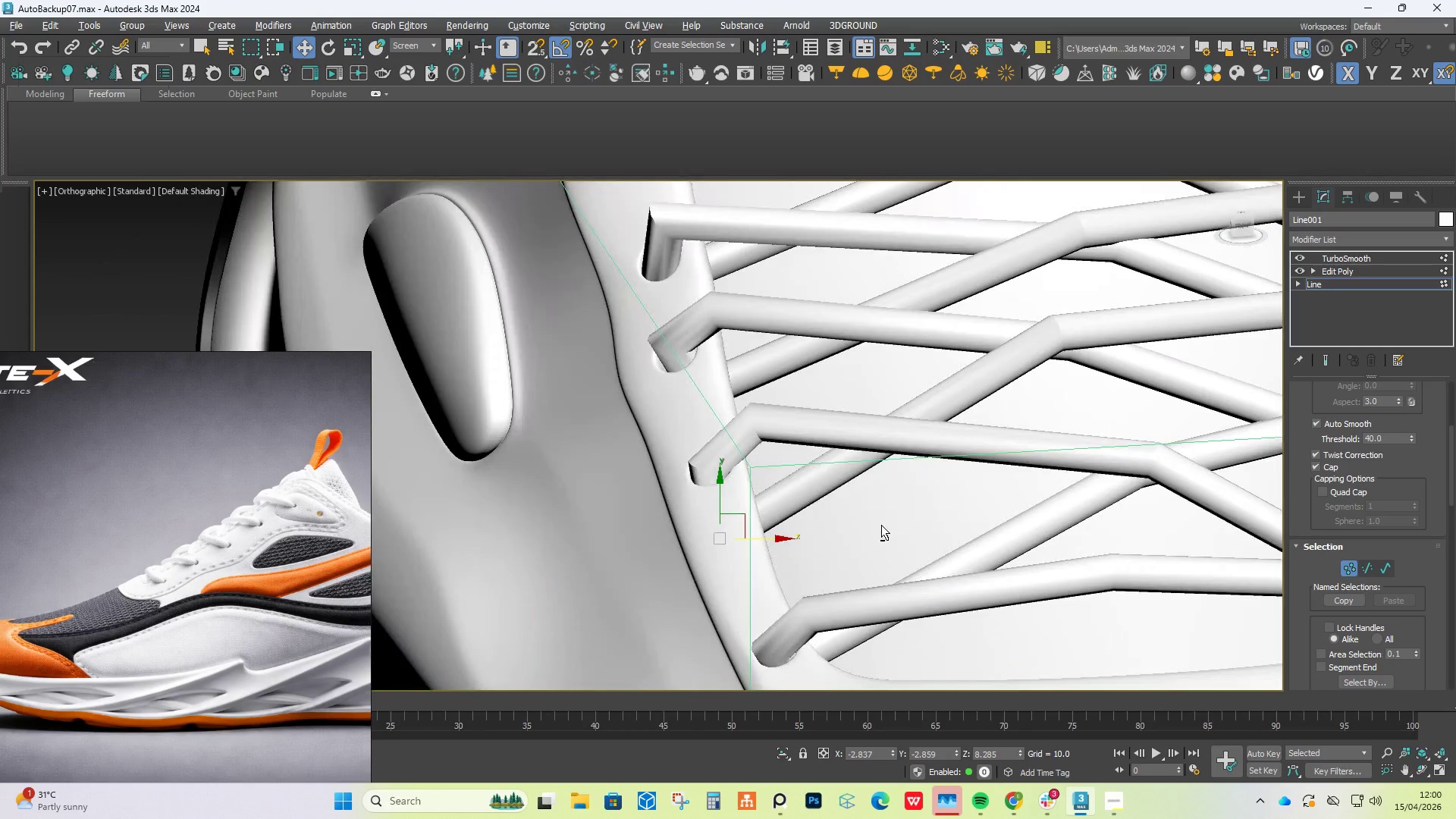 
key(Alt+AltLeft)
 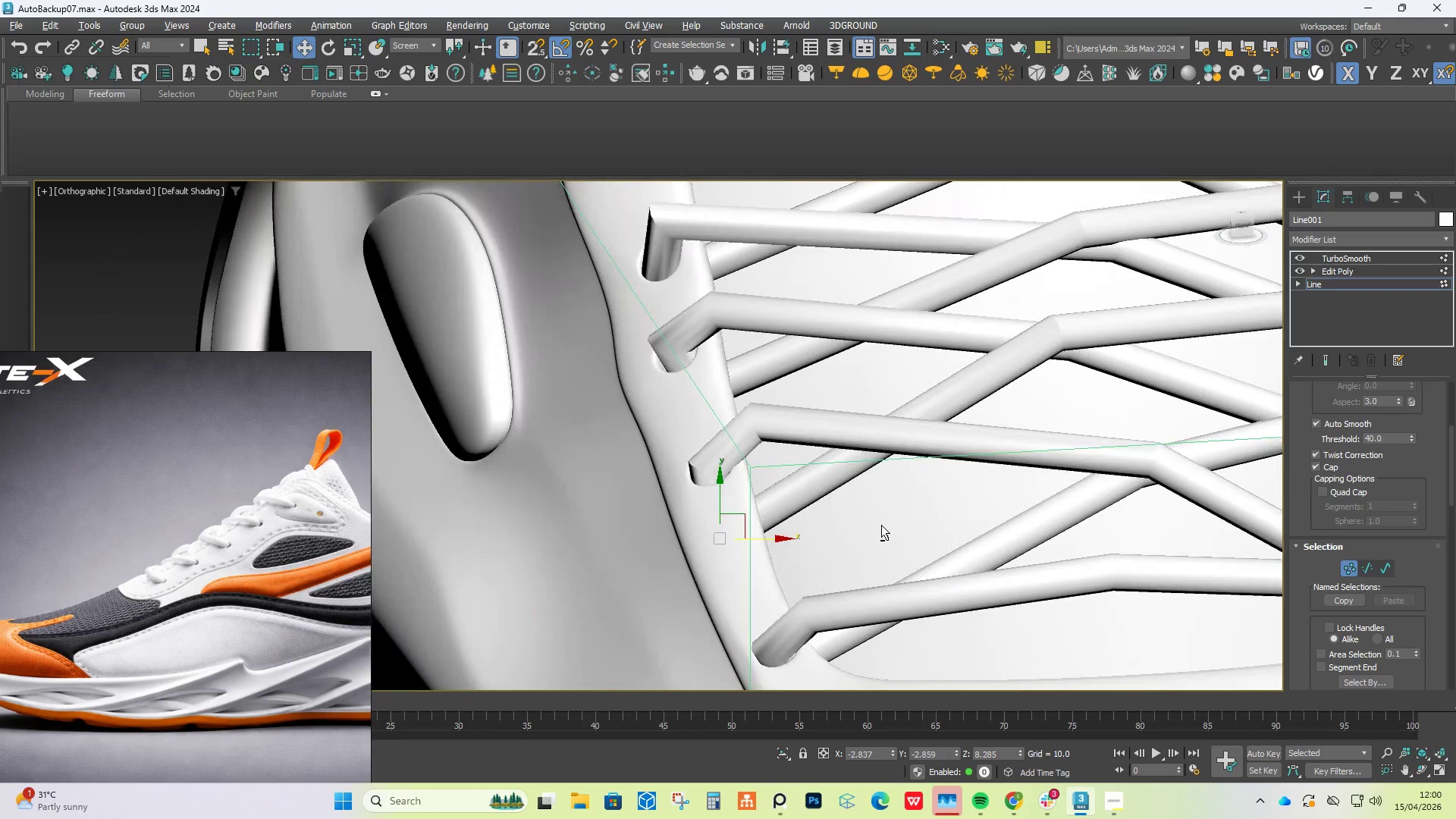 
key(Alt+AltLeft)
 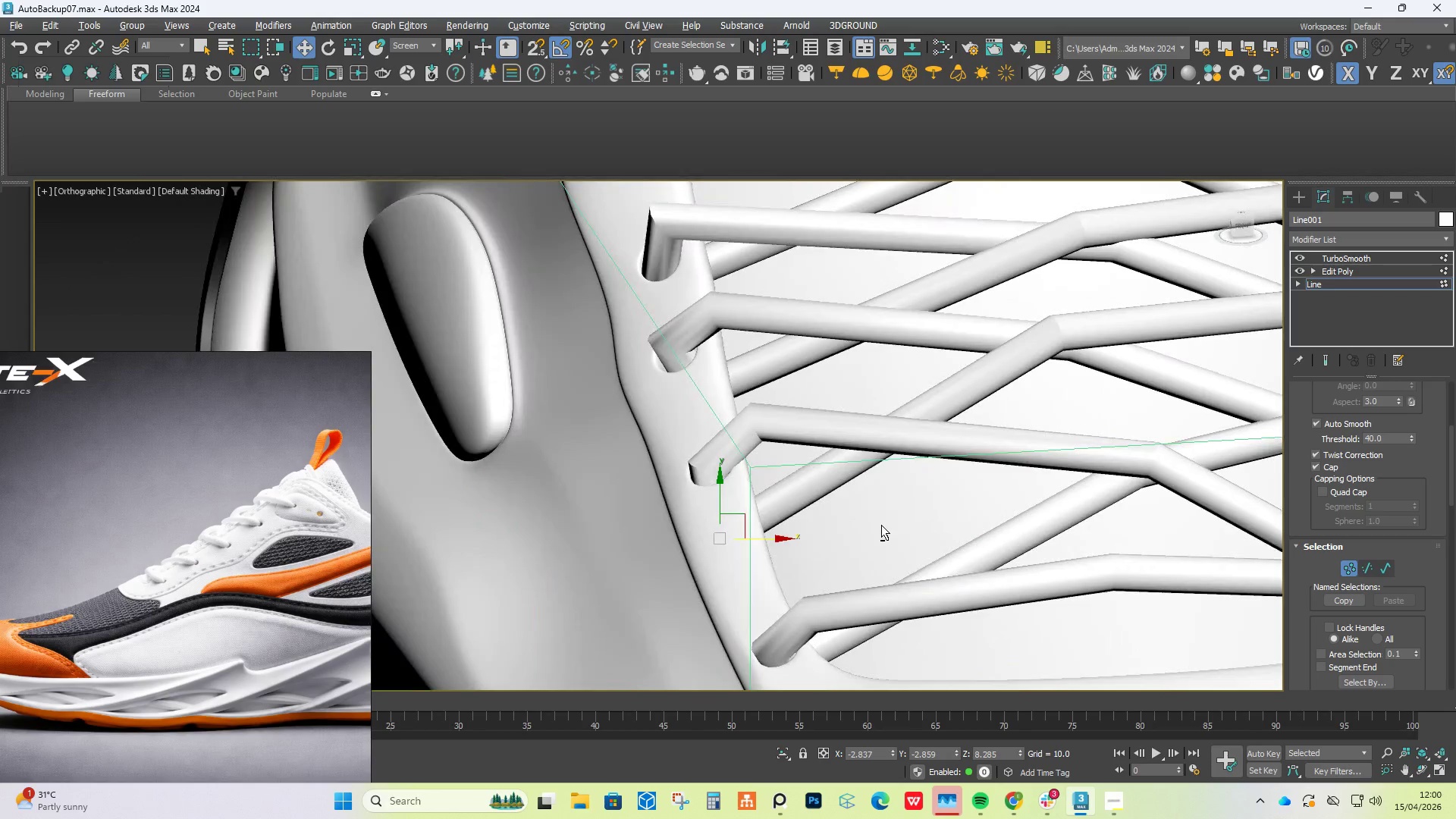 
key(Alt+AltLeft)
 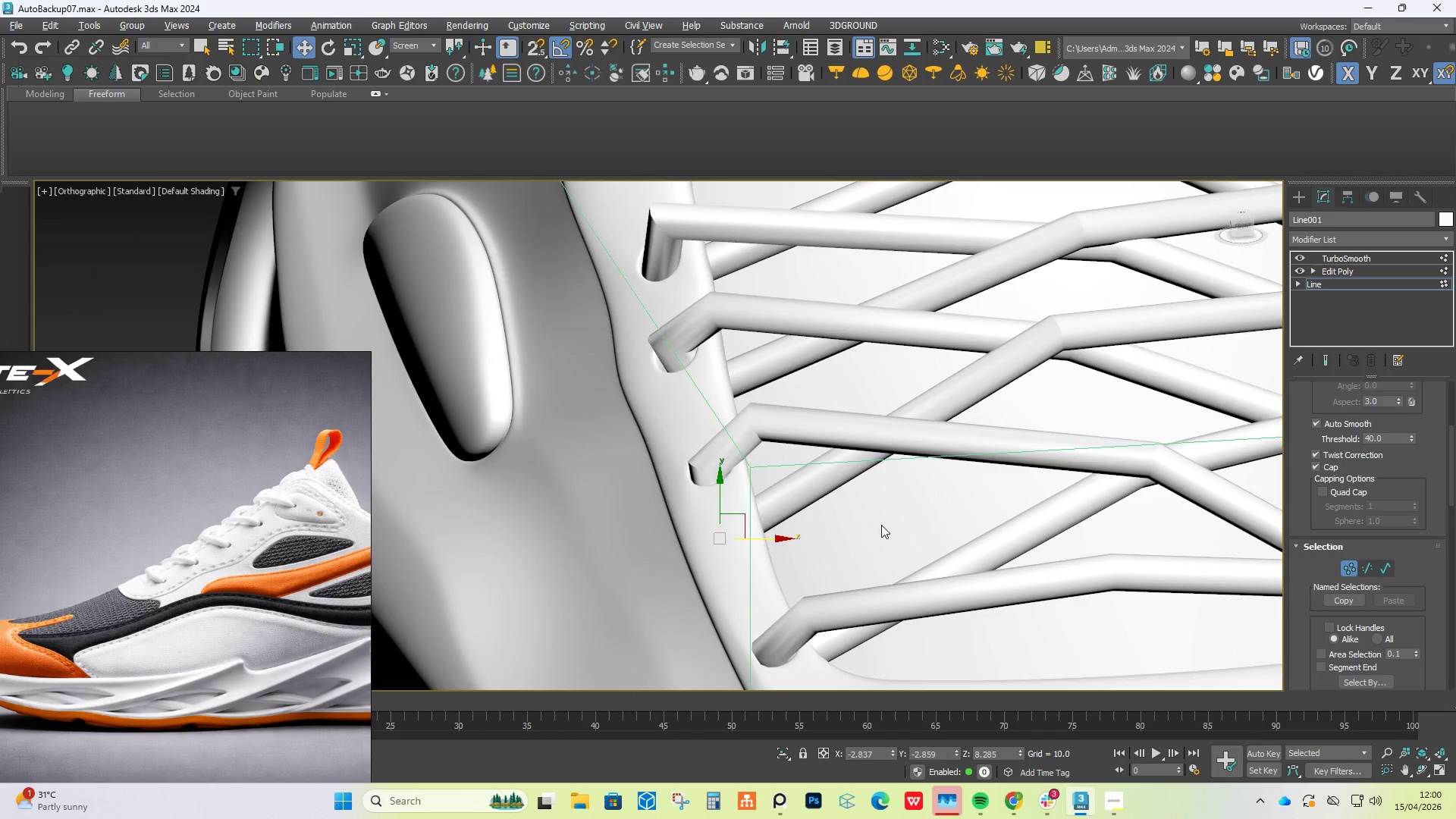 
hold_key(key=AltLeft, duration=1.5)
scroll: coordinate [880, 520], scroll_direction: down, amount: 2.0
 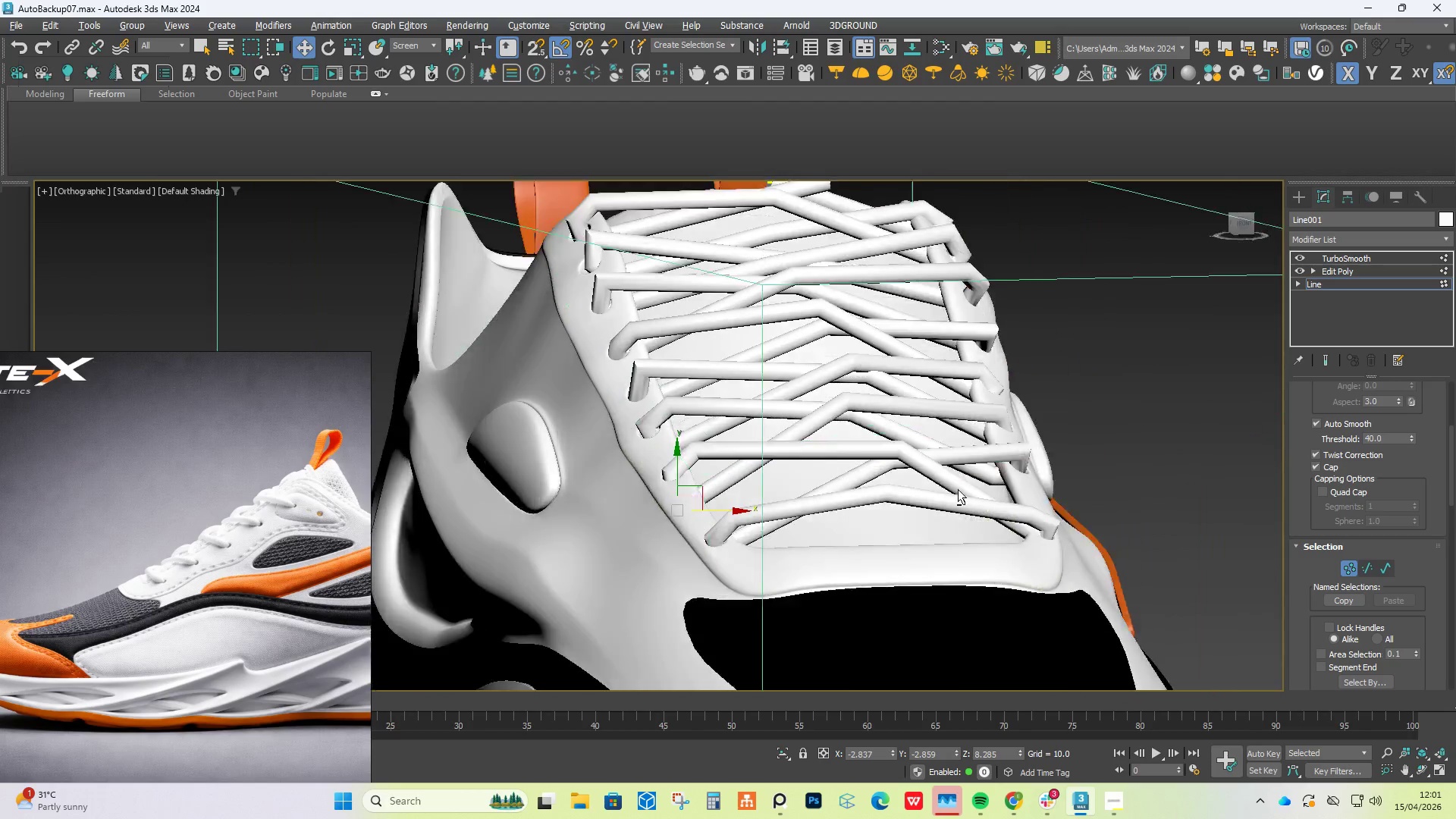 
hold_key(key=AltLeft, duration=0.7)
 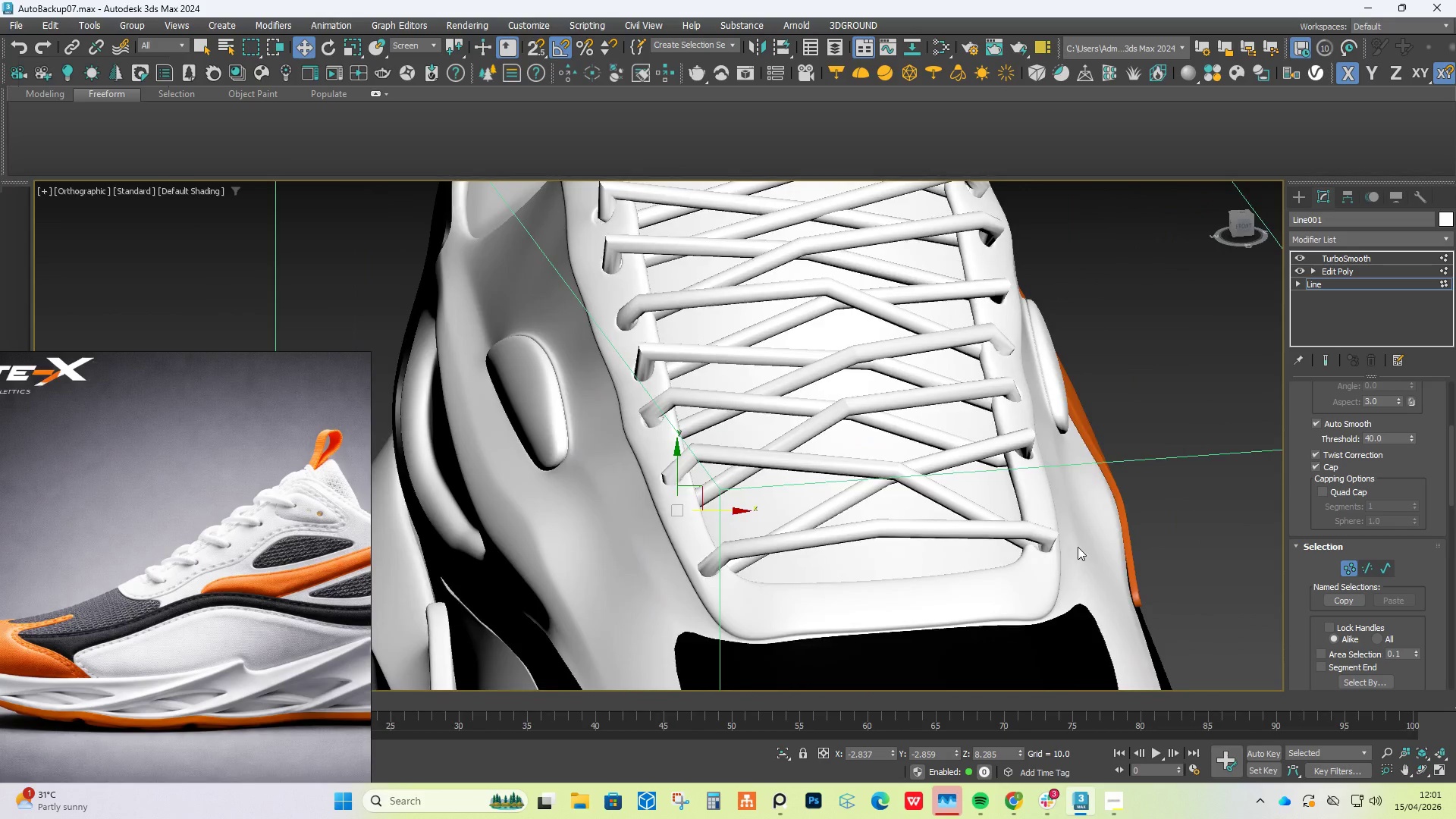 
scroll: coordinate [1074, 546], scroll_direction: up, amount: 3.0
 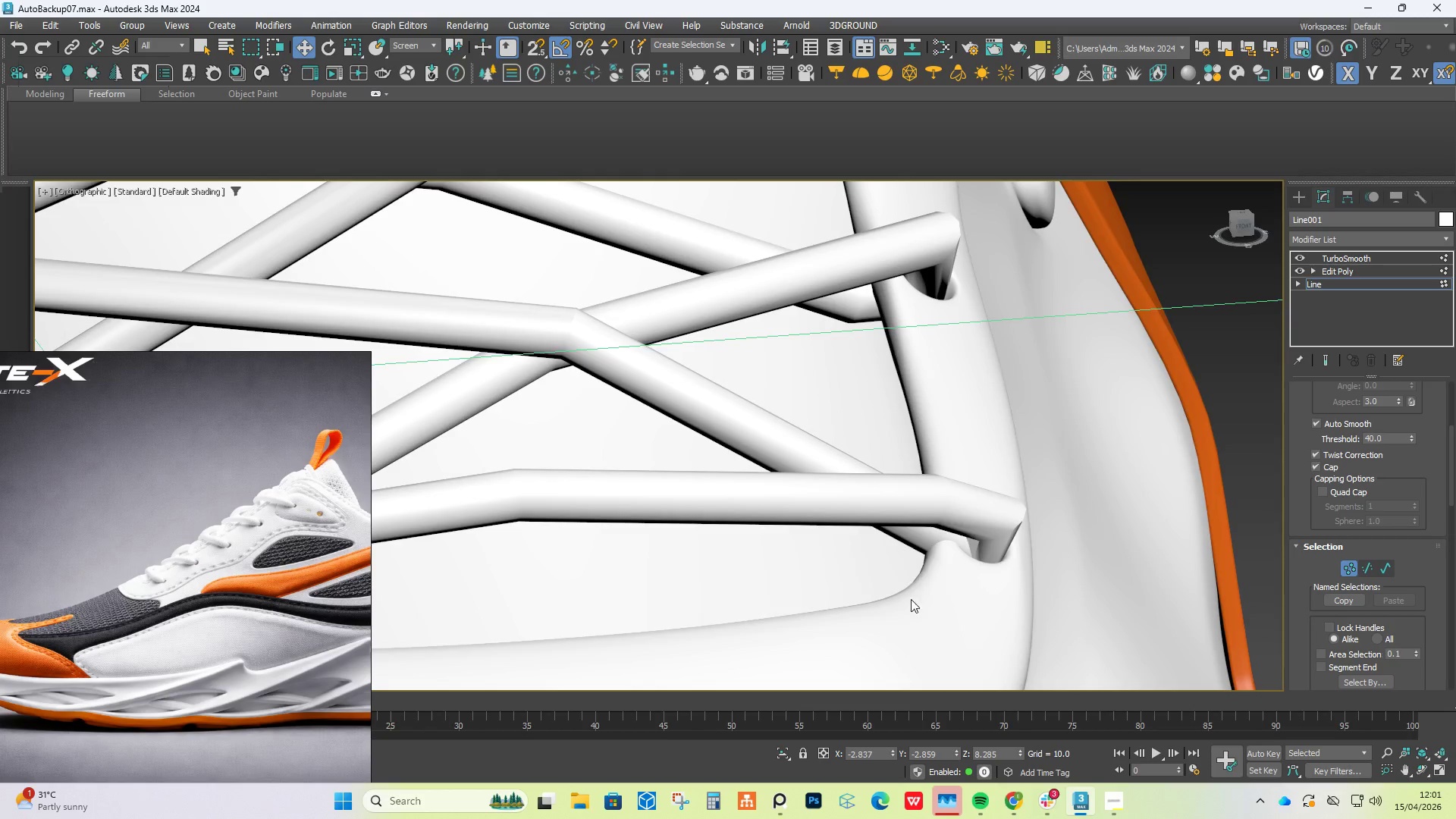 
left_click_drag(start_coordinate=[905, 603], to_coordinate=[999, 556])
 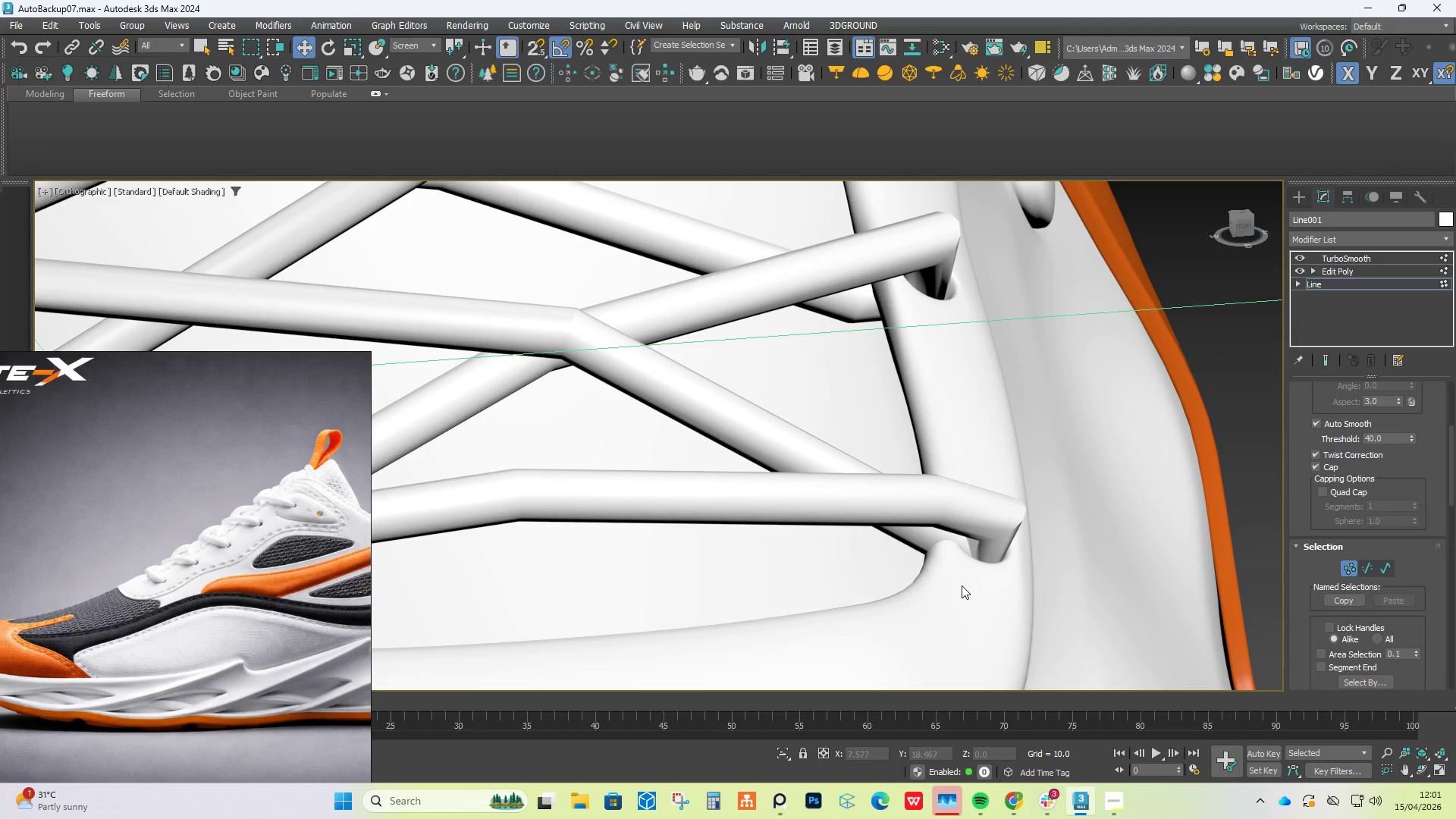 
hold_key(key=AltLeft, duration=0.41)
 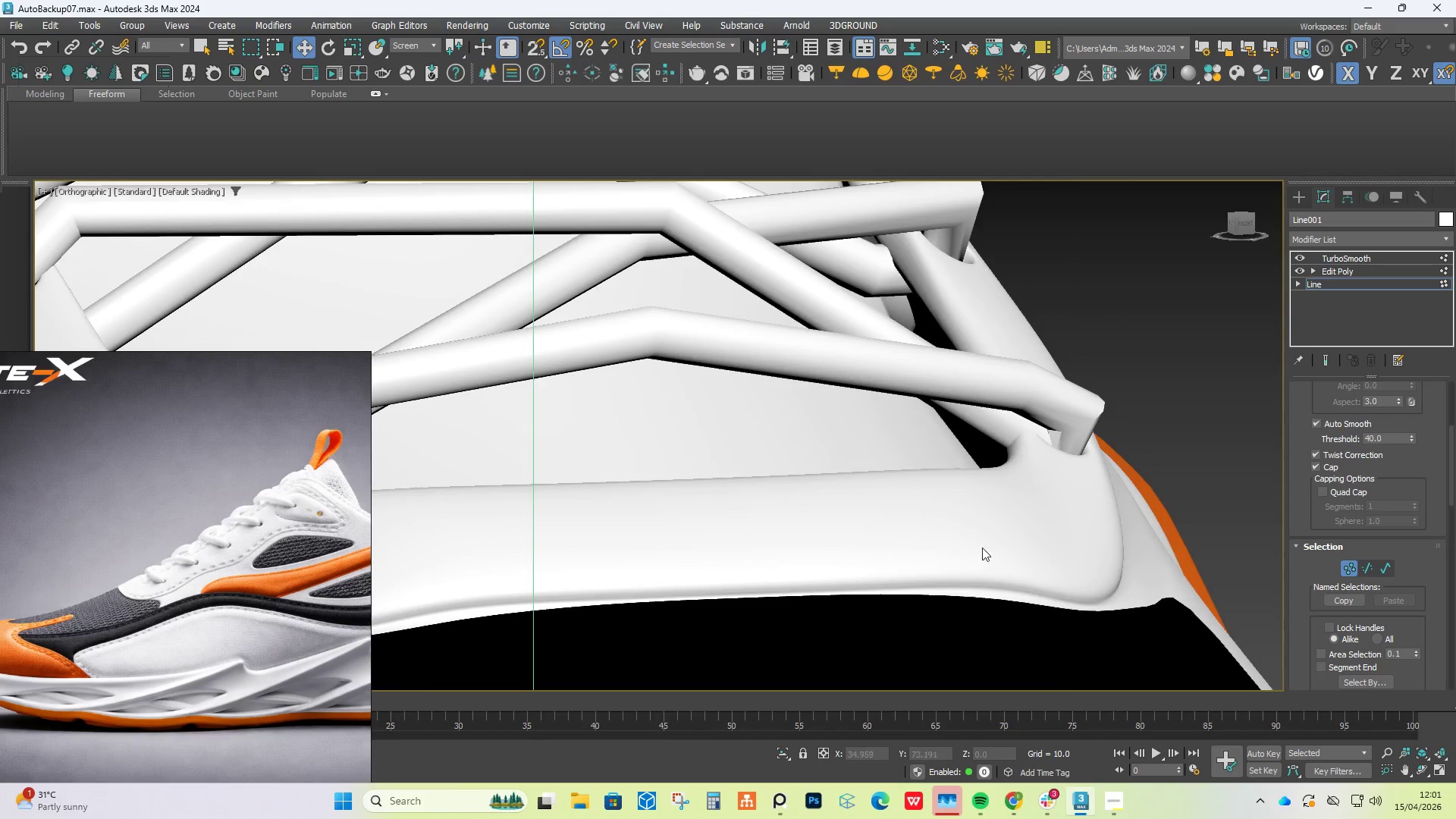 
left_click_drag(start_coordinate=[1009, 466], to_coordinate=[1204, 322])
 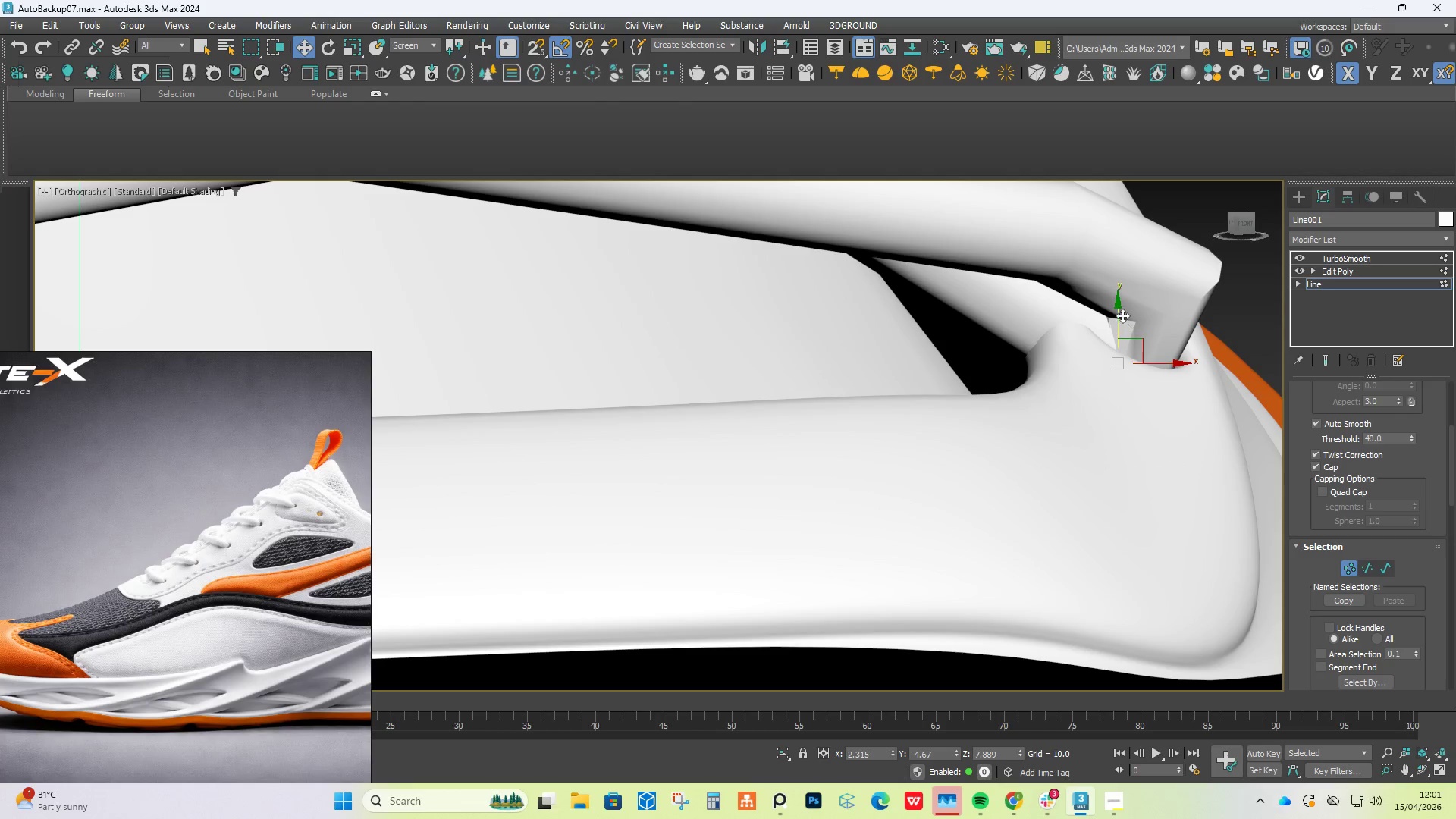 
scroll: coordinate [990, 539], scroll_direction: up, amount: 2.0
 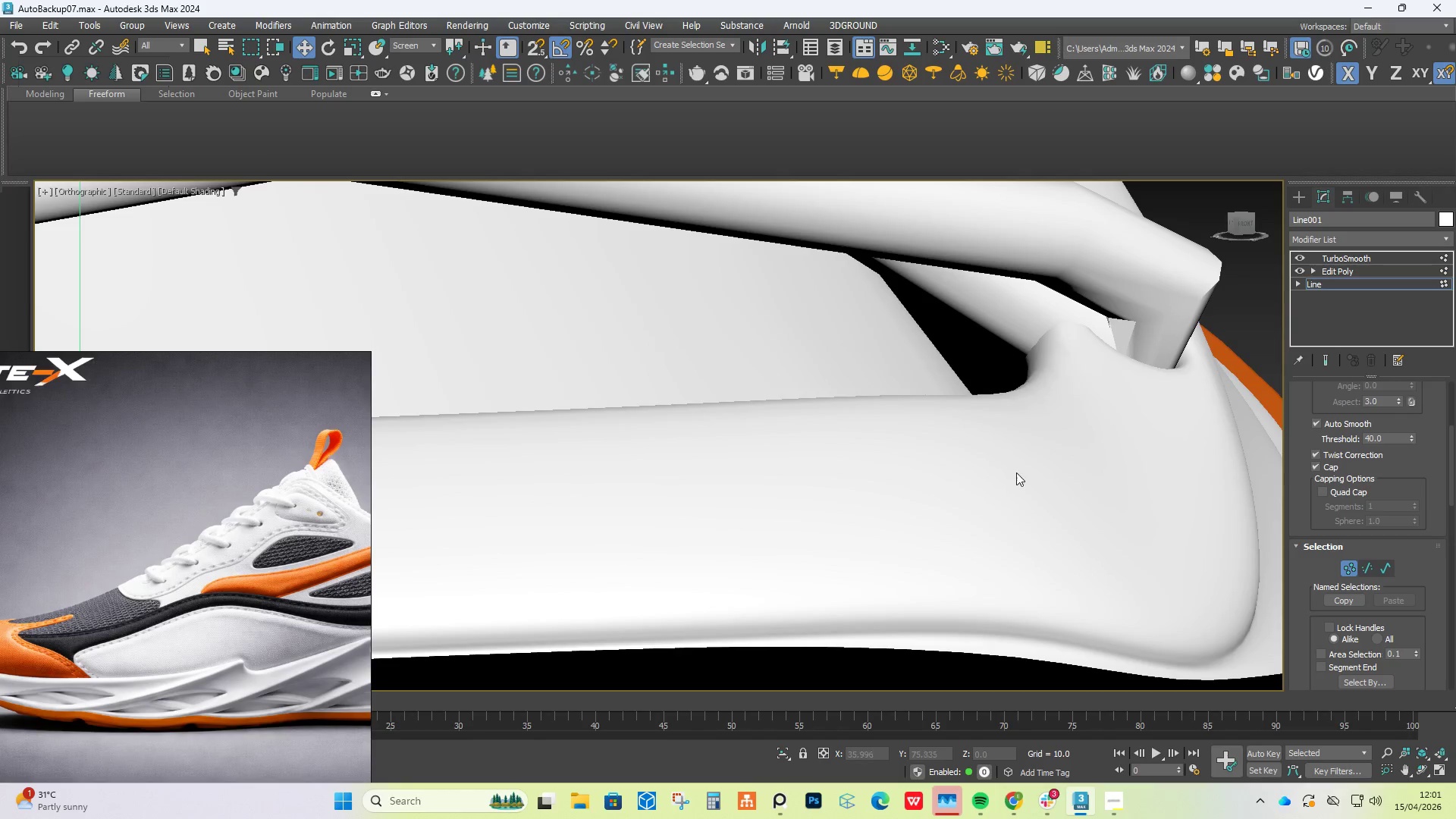 
left_click_drag(start_coordinate=[1119, 312], to_coordinate=[1034, 432])
 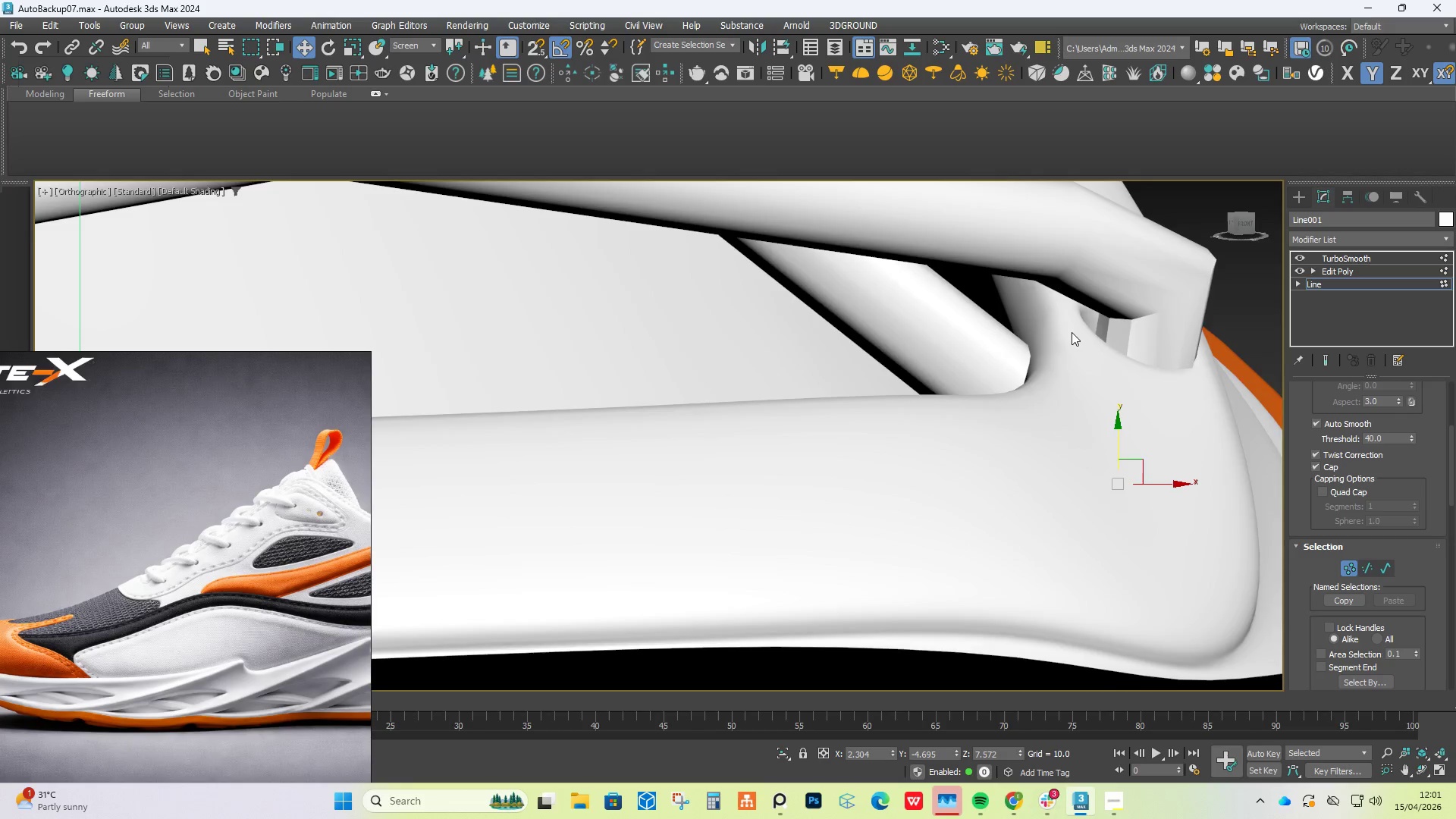 
hold_key(key=AltLeft, duration=0.53)
 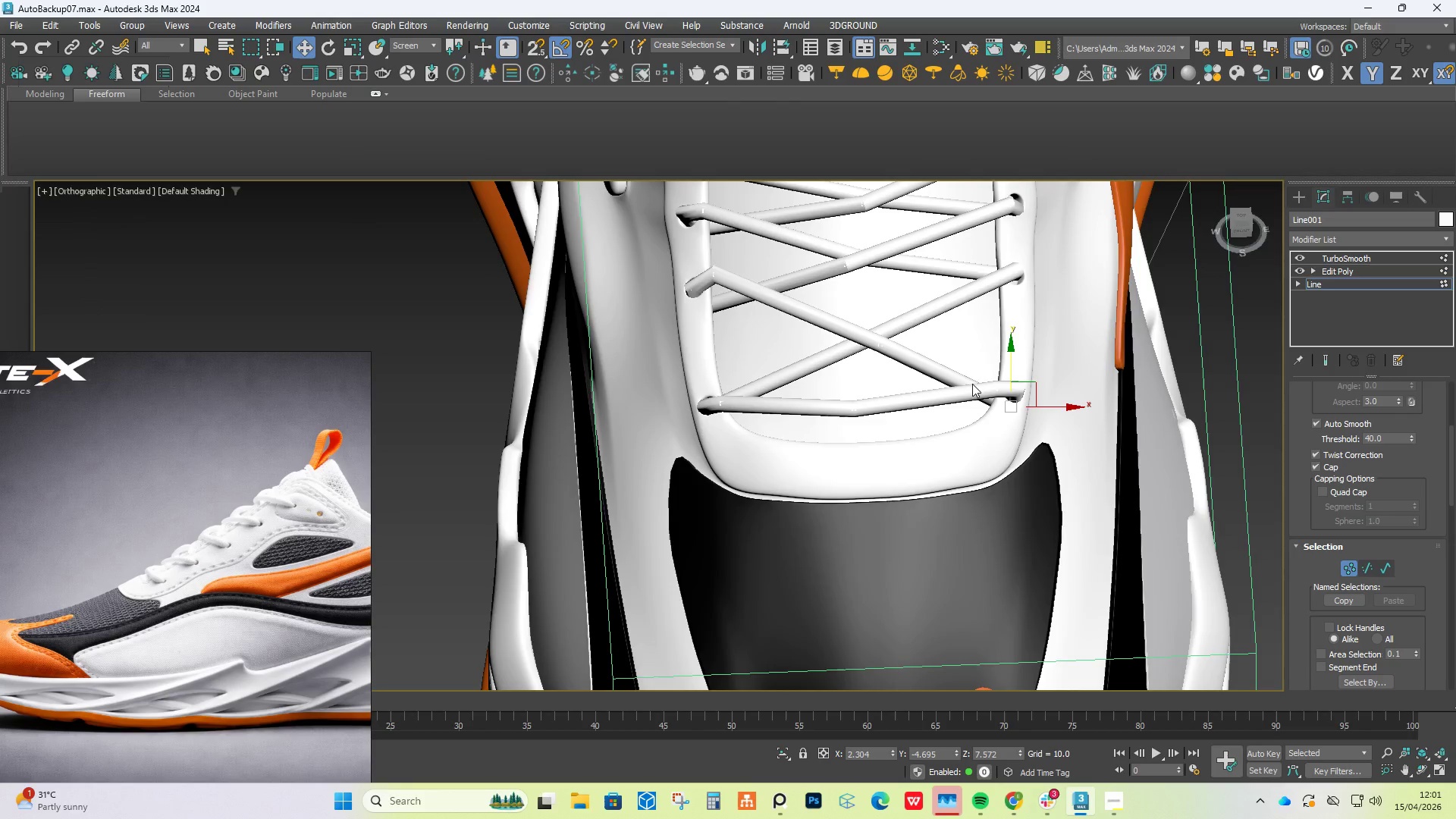 
scroll: coordinate [1072, 332], scroll_direction: down, amount: 1.0
 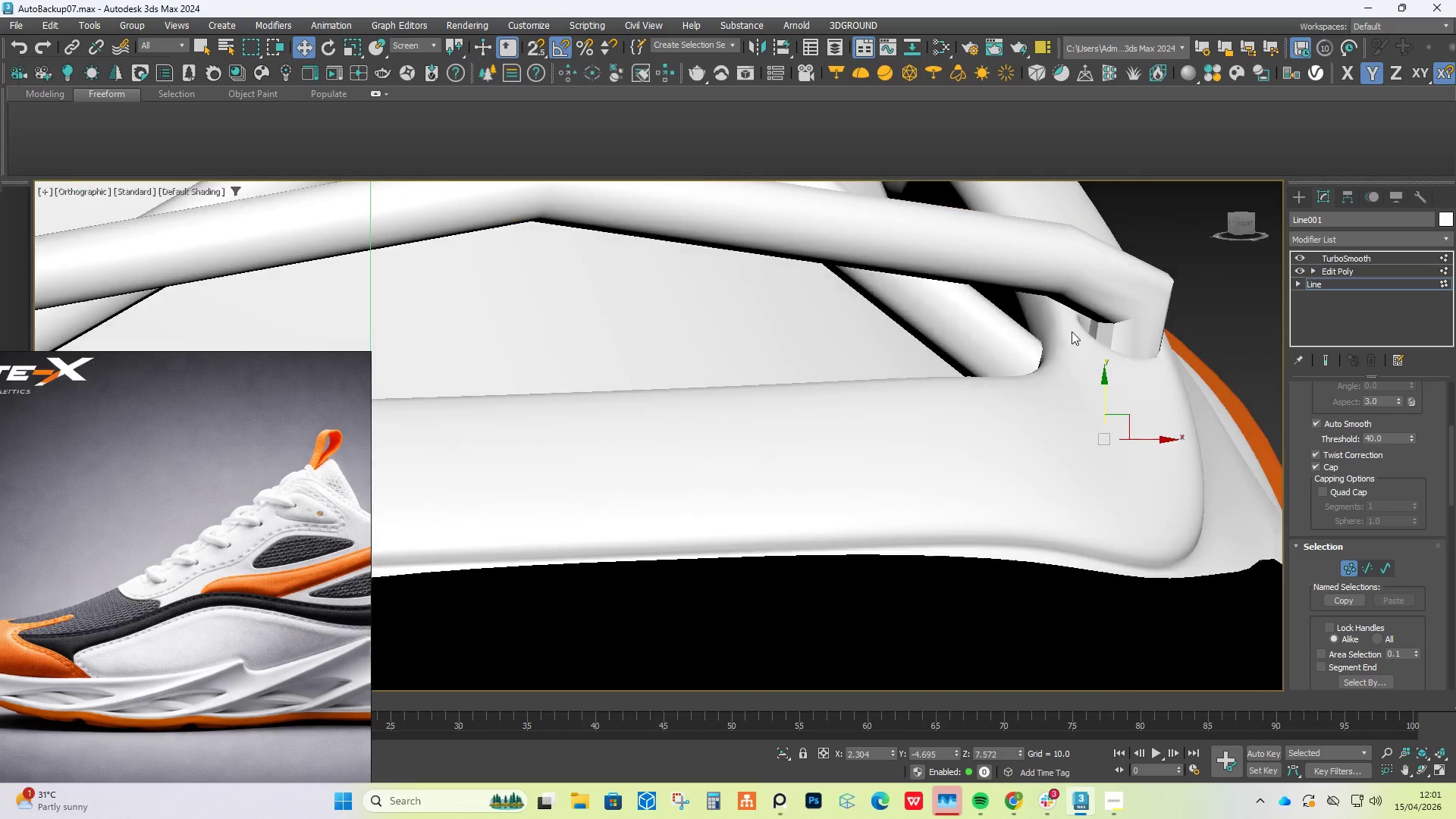 
key(Alt+AltLeft)
 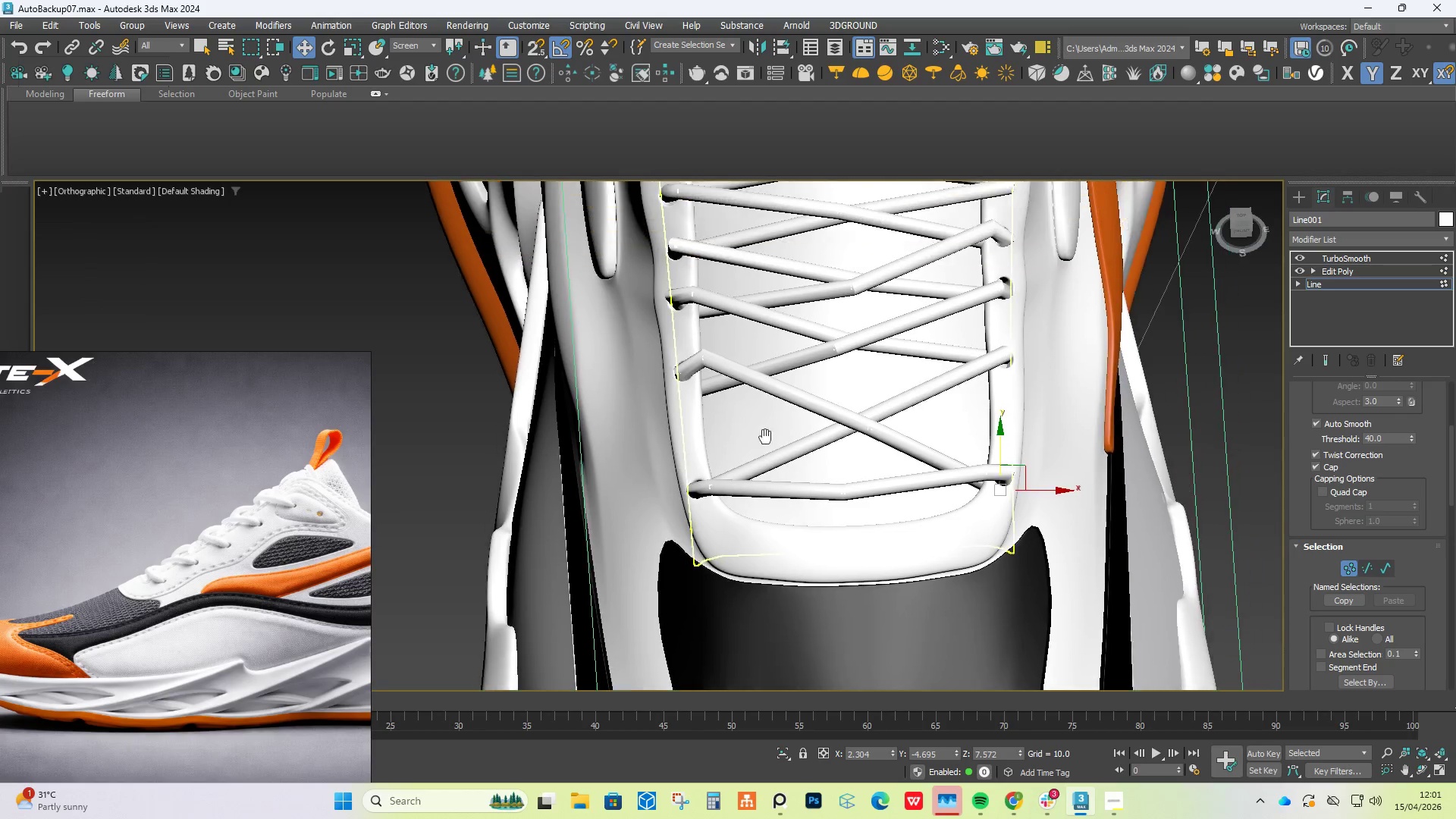 
scroll: coordinate [715, 488], scroll_direction: down, amount: 6.0
 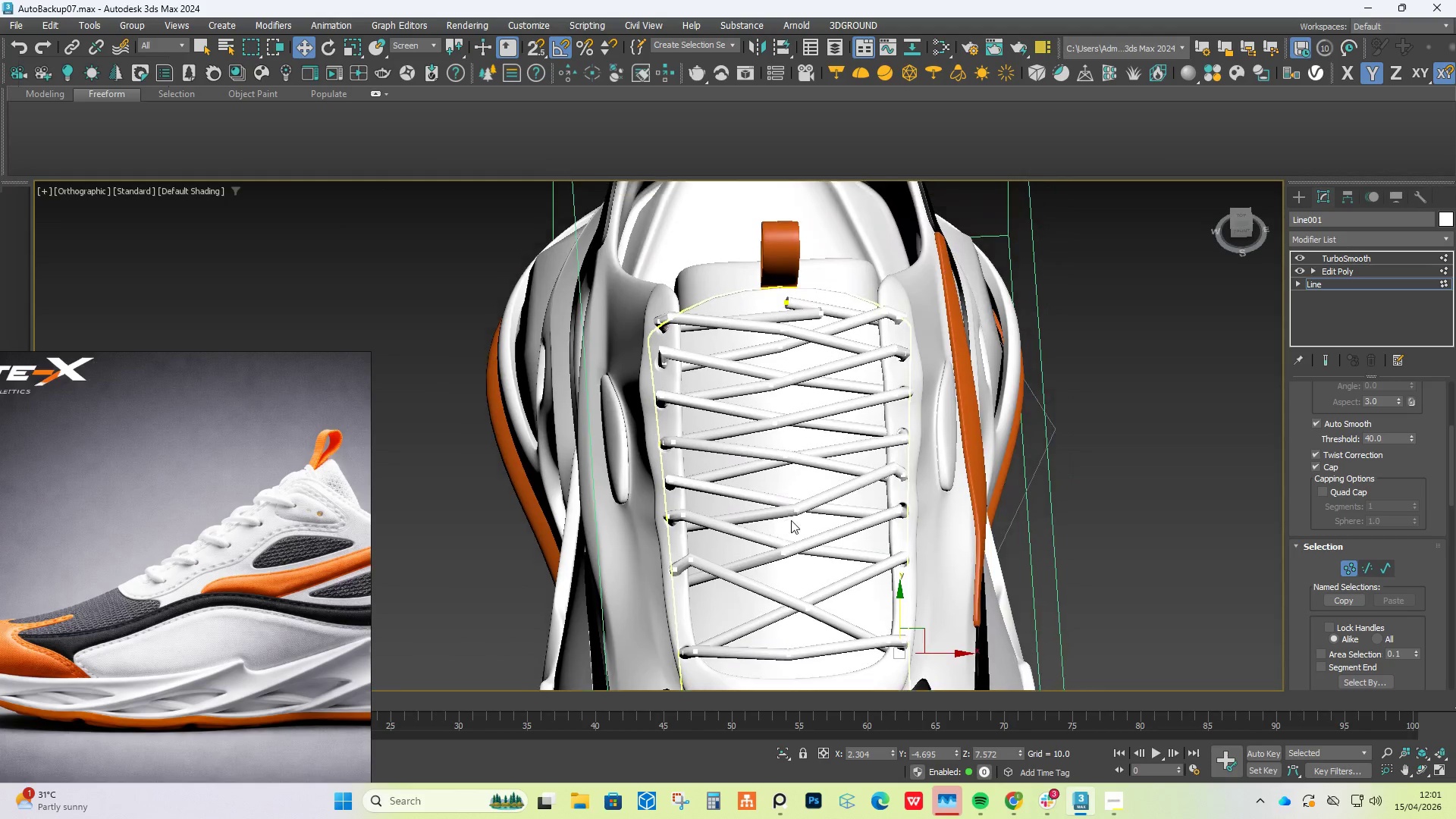 
hold_key(key=AltLeft, duration=0.84)
 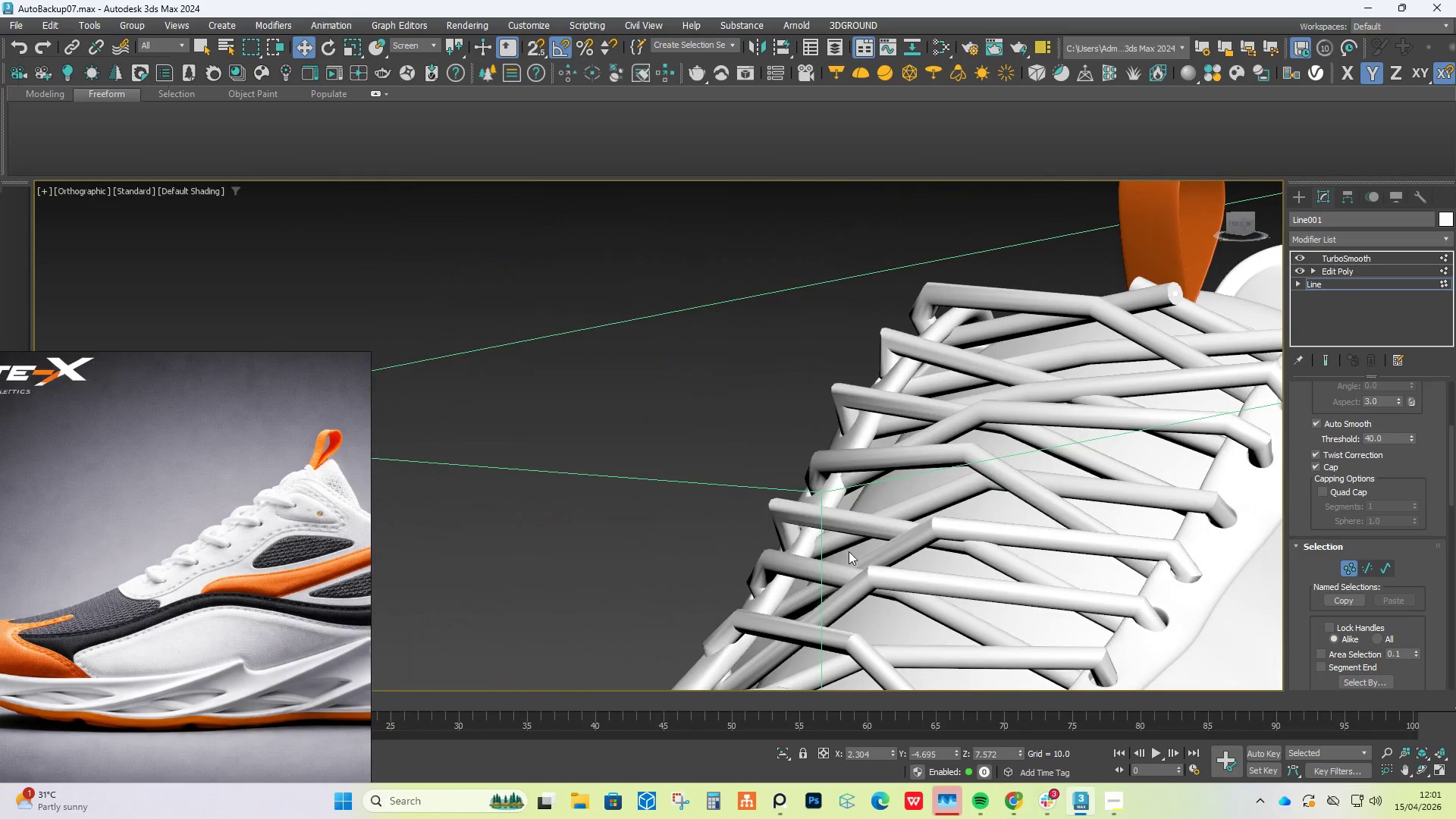 
scroll: coordinate [790, 500], scroll_direction: up, amount: 2.0
 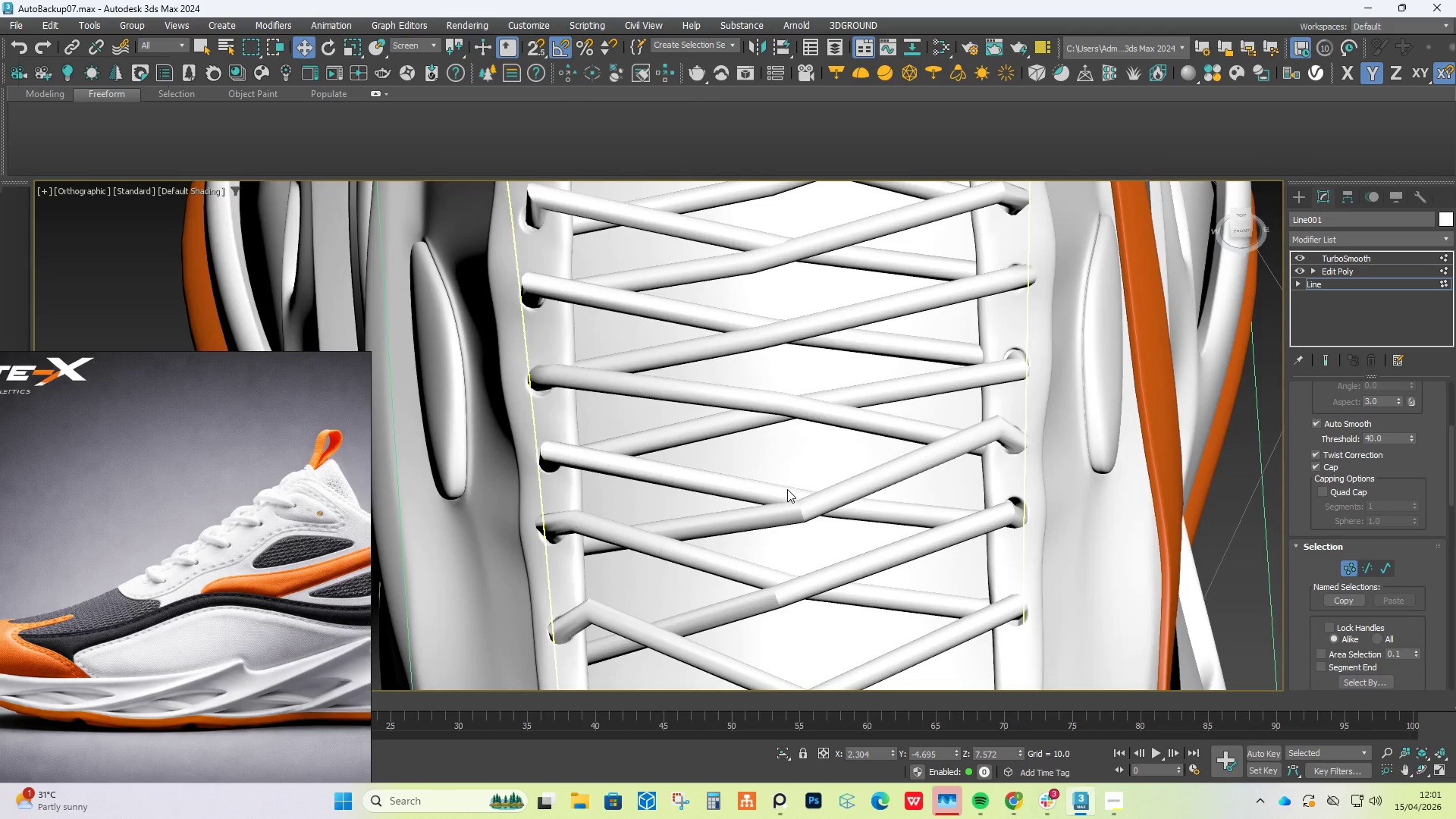 
scroll: coordinate [860, 561], scroll_direction: down, amount: 2.0
 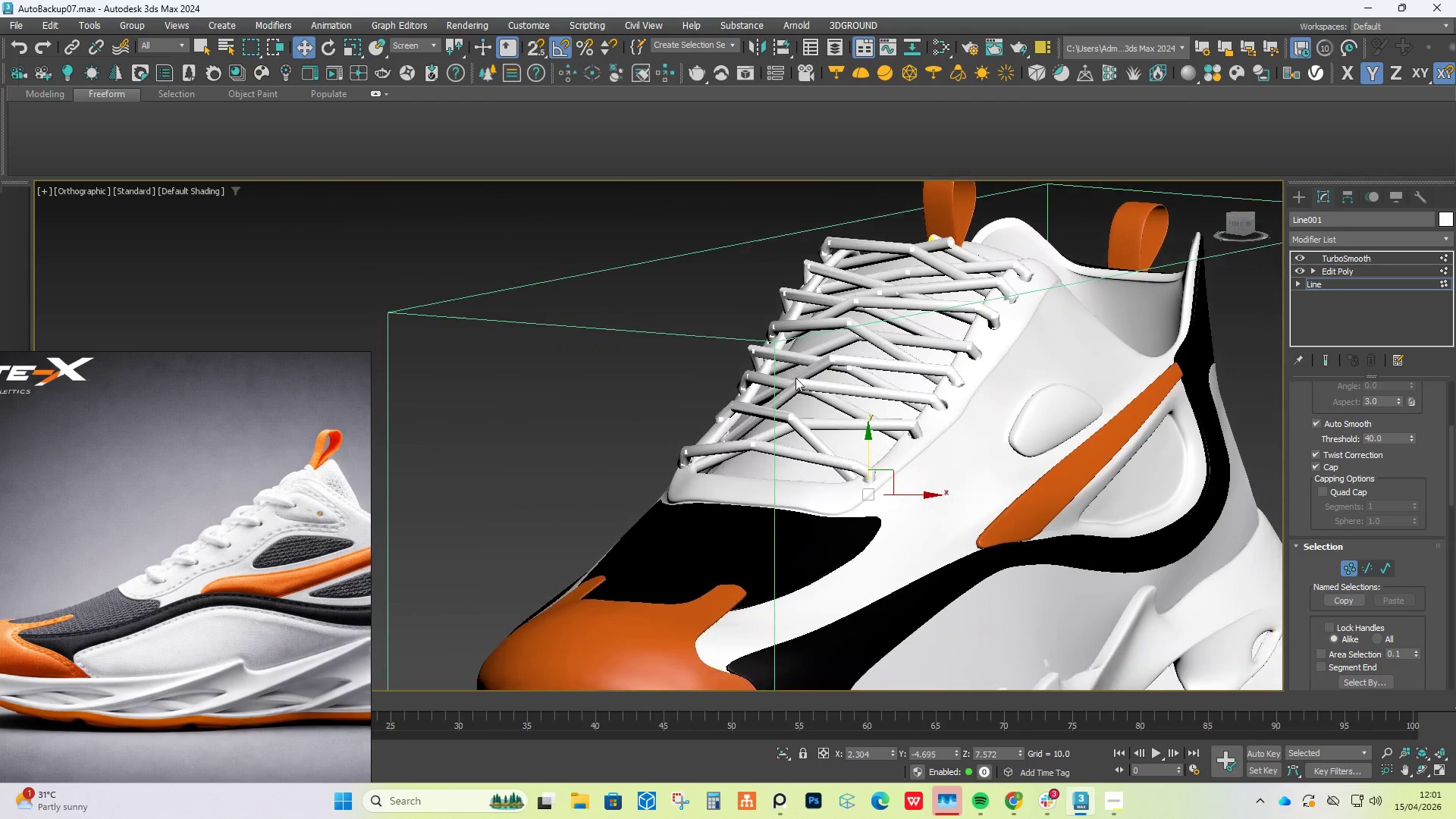 
scroll: coordinate [974, 378], scroll_direction: up, amount: 2.0
 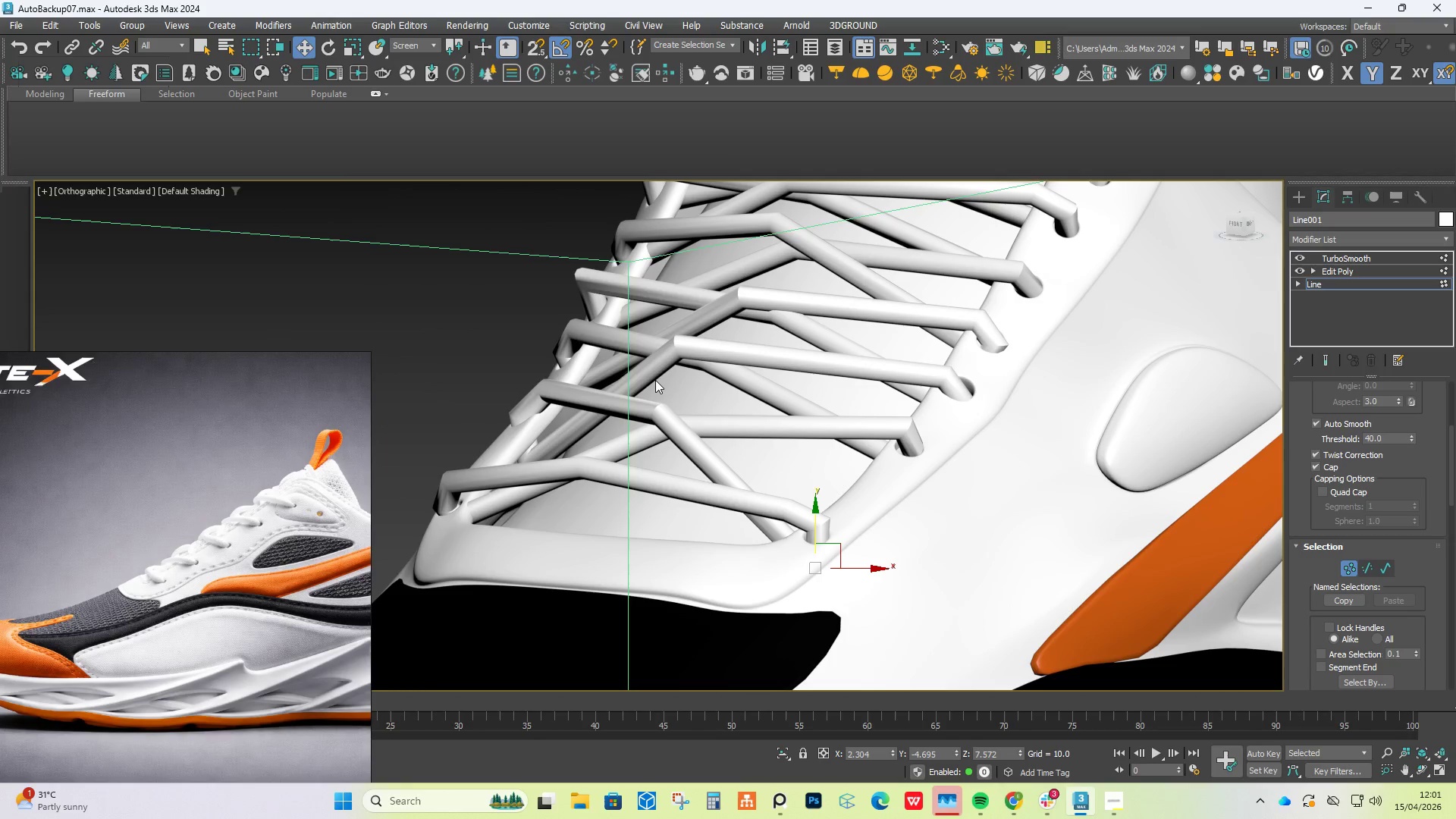 
wait(6.34)
 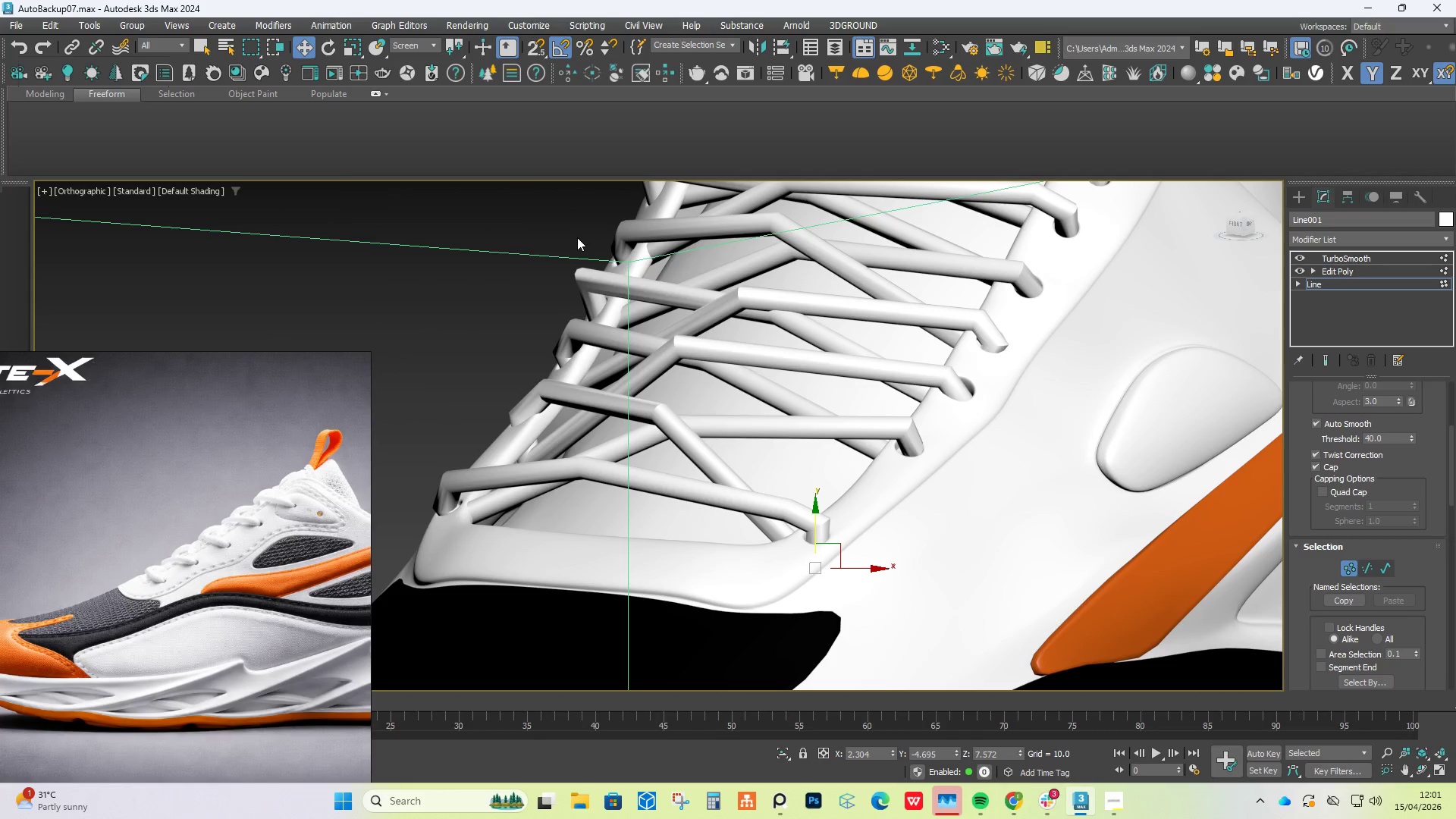 
scroll: coordinate [648, 392], scroll_direction: down, amount: 2.0
 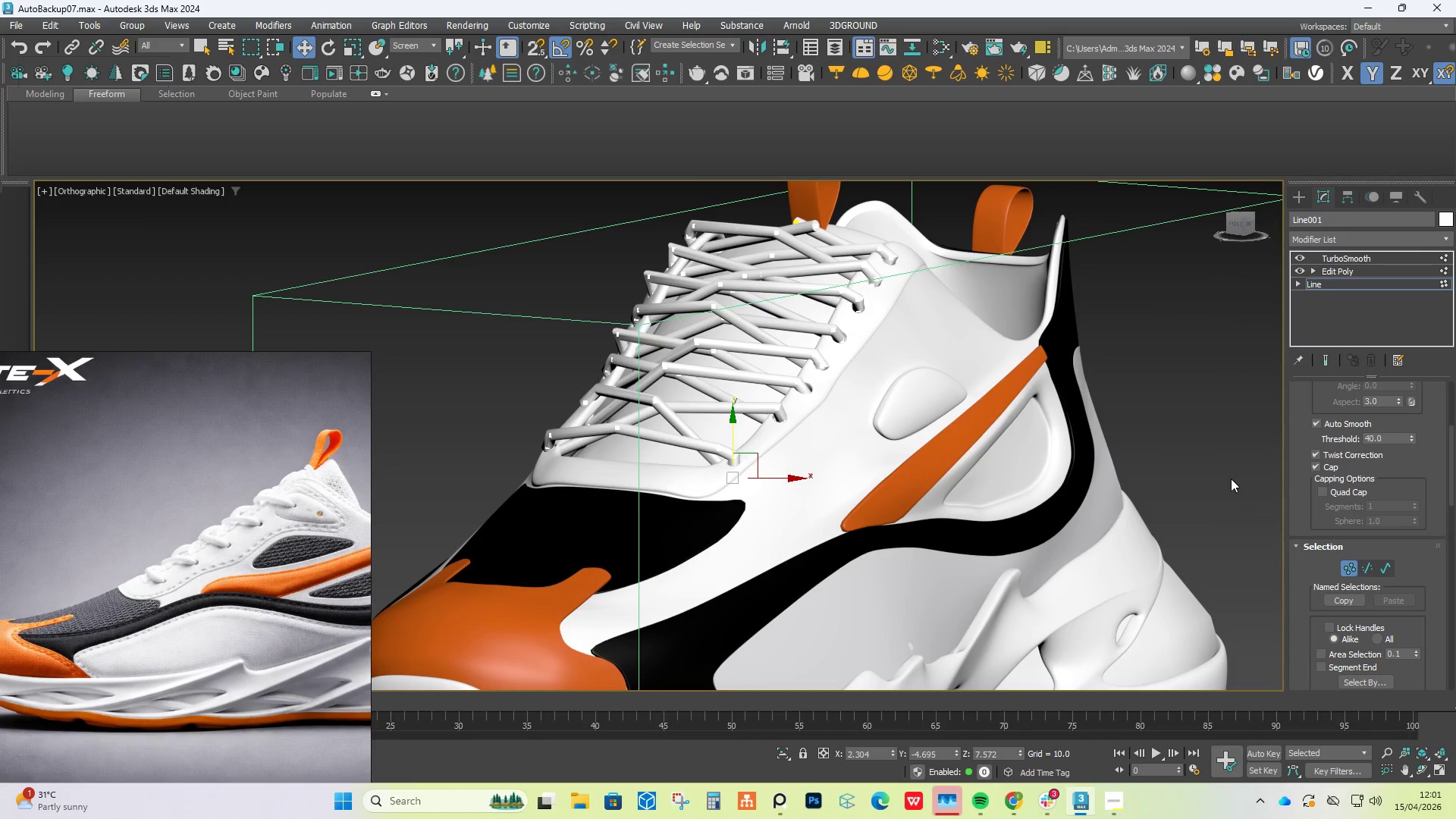 
hold_key(key=AltLeft, duration=0.77)
 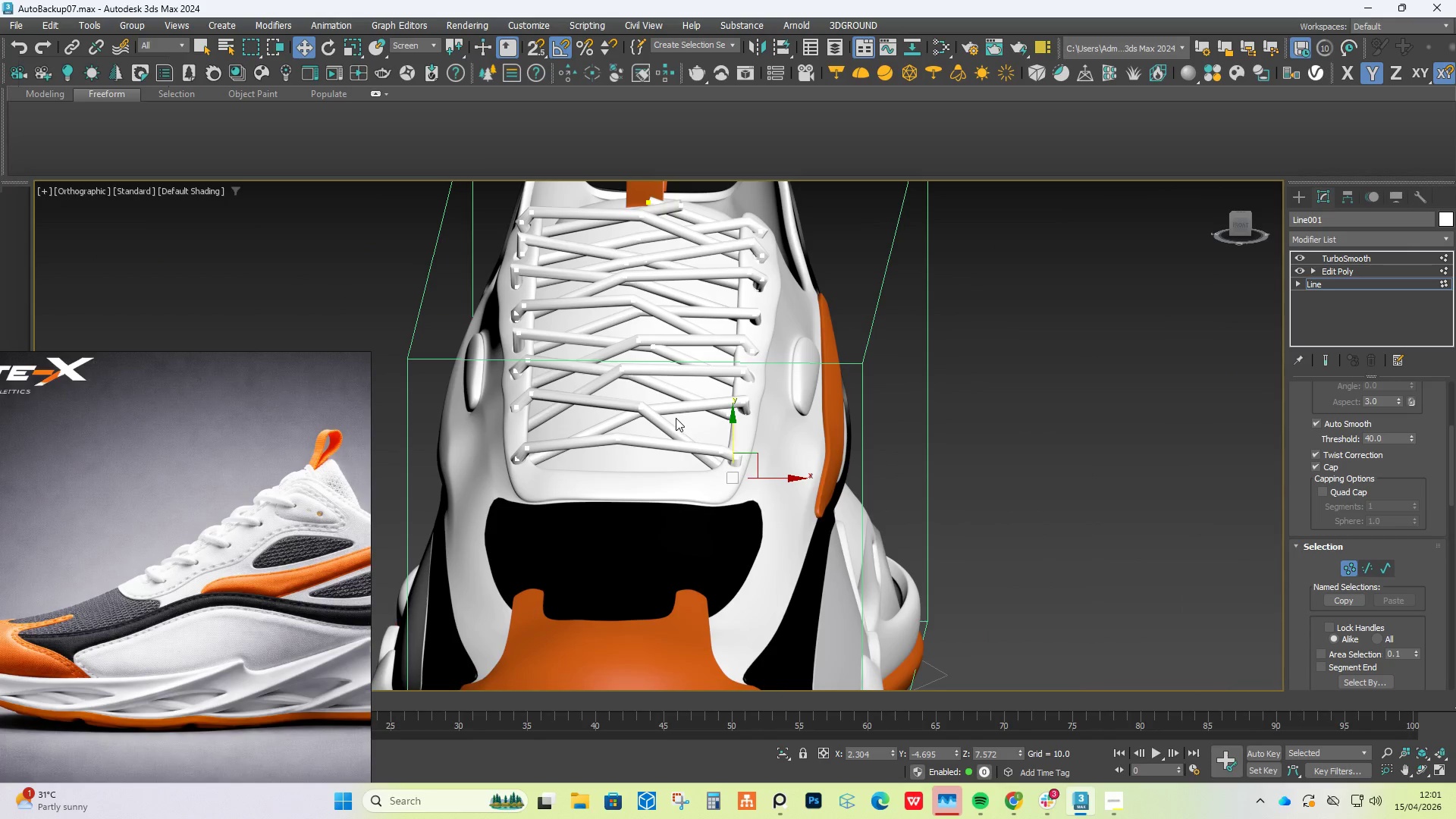 
hold_key(key=AltLeft, duration=0.91)
 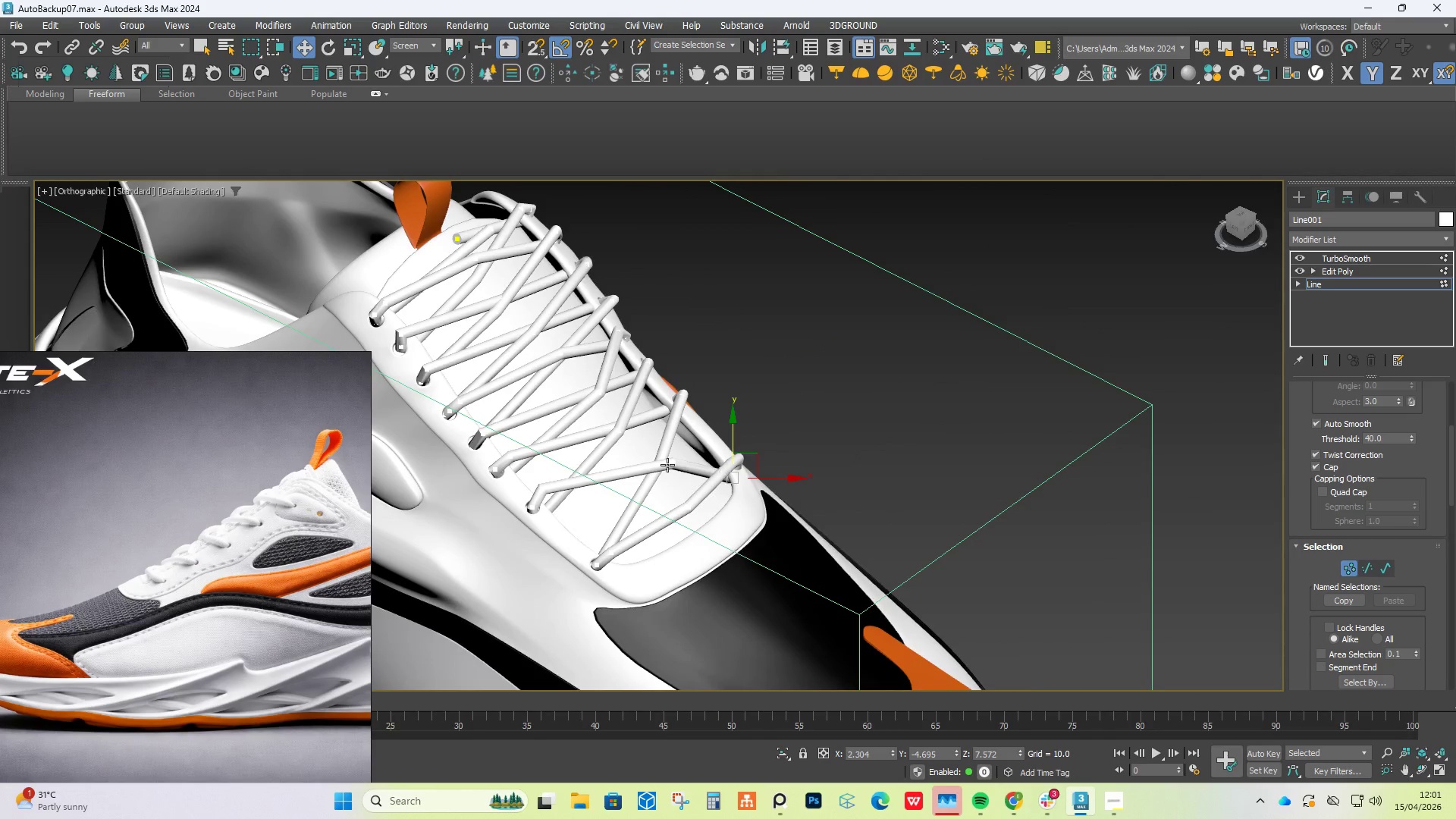 
hold_key(key=AltLeft, duration=0.7)
 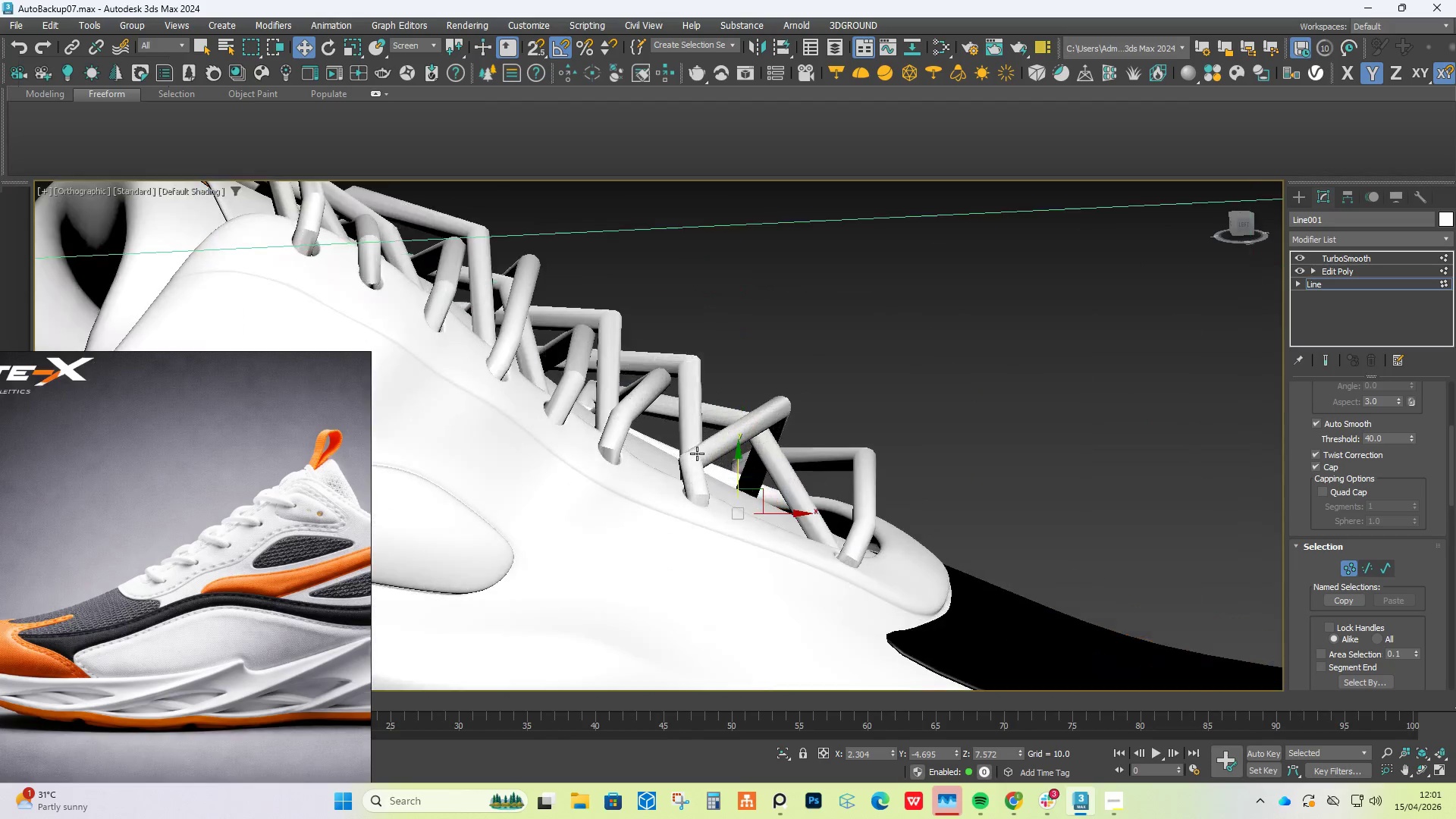 
scroll: coordinate [664, 465], scroll_direction: down, amount: 1.0
 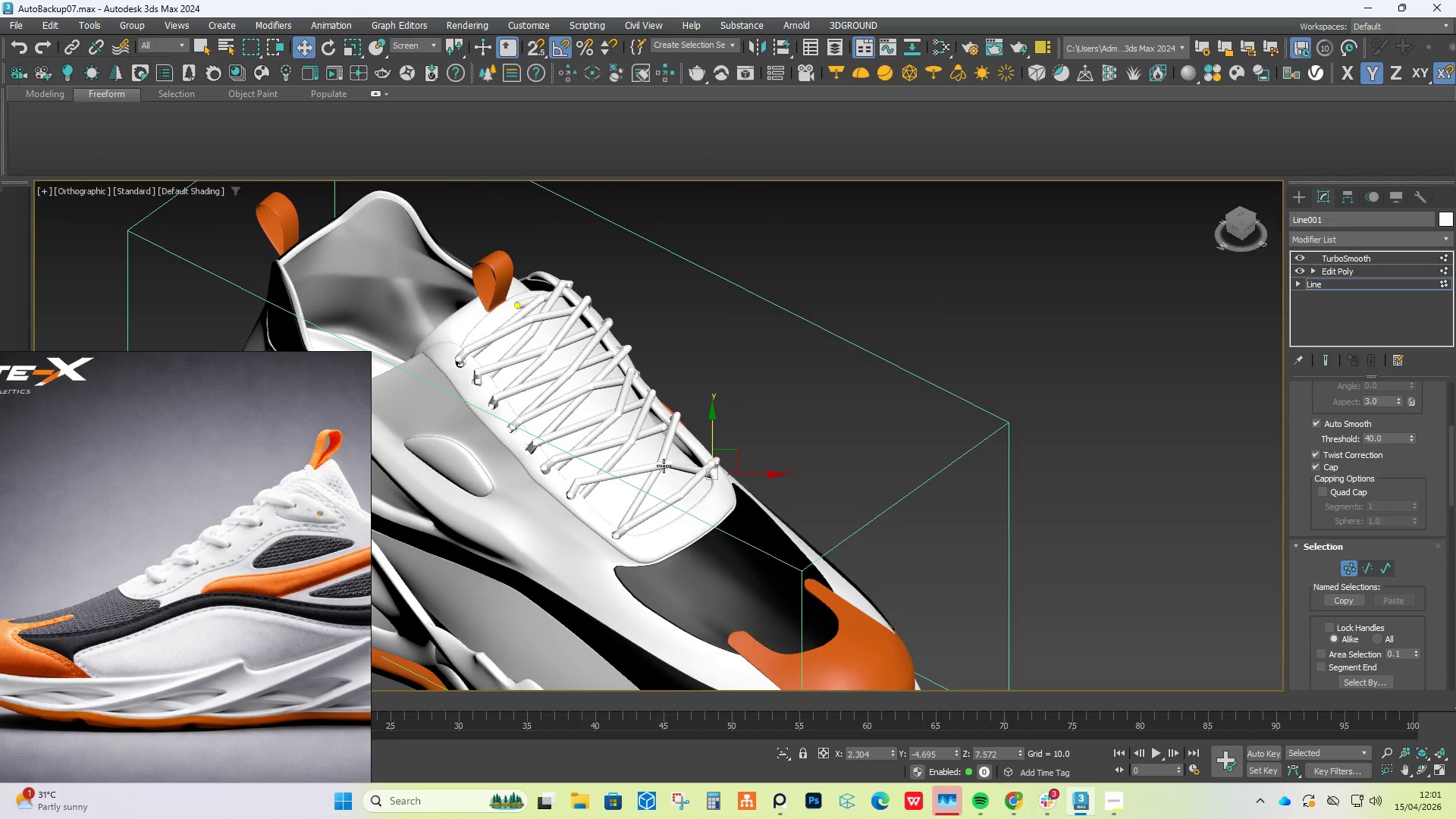 
hold_key(key=AltLeft, duration=1.55)
scroll: coordinate [697, 453], scroll_direction: up, amount: 4.0
 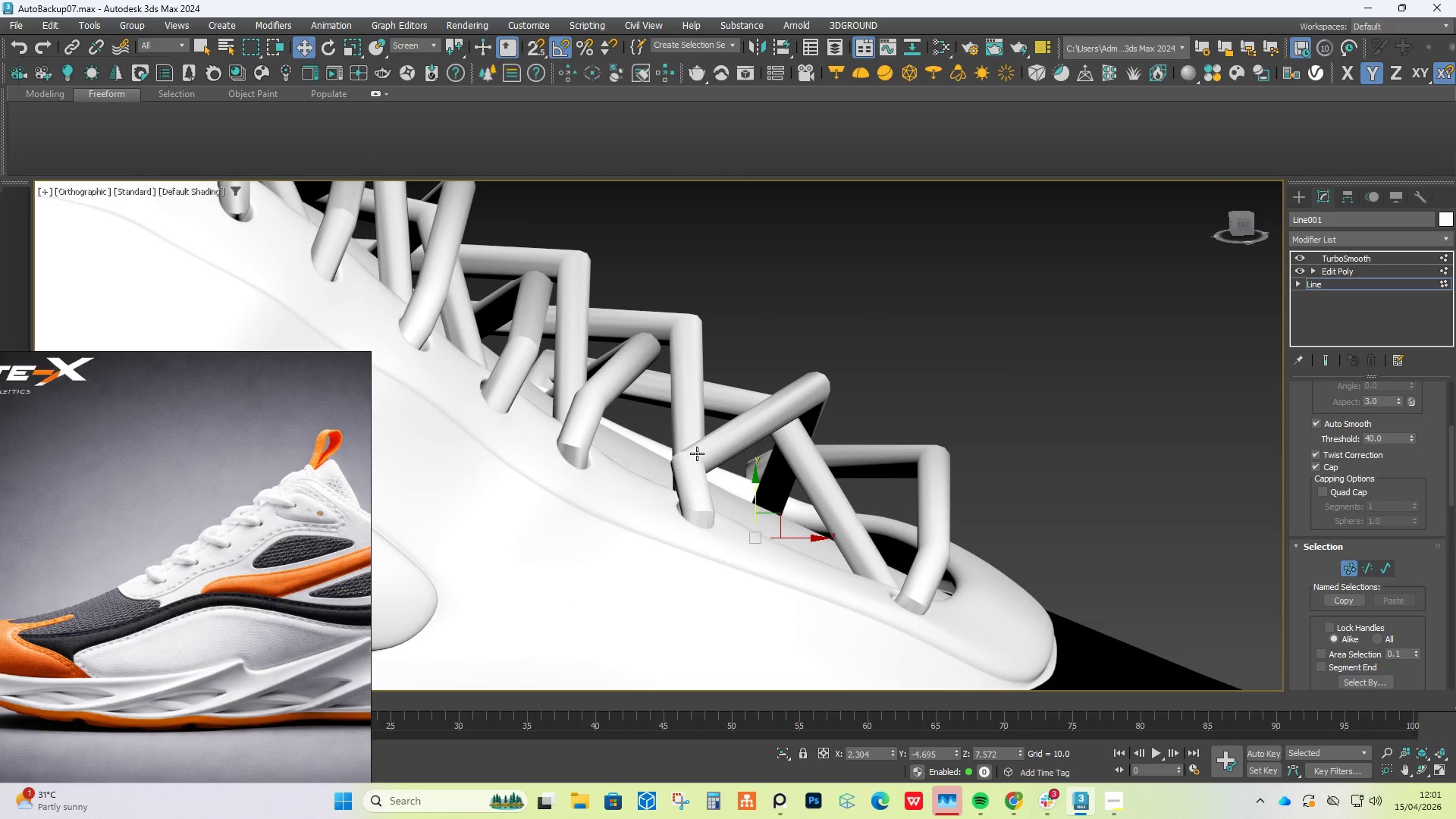 
hold_key(key=AltLeft, duration=0.48)
scroll: coordinate [661, 579], scroll_direction: down, amount: 1.0
 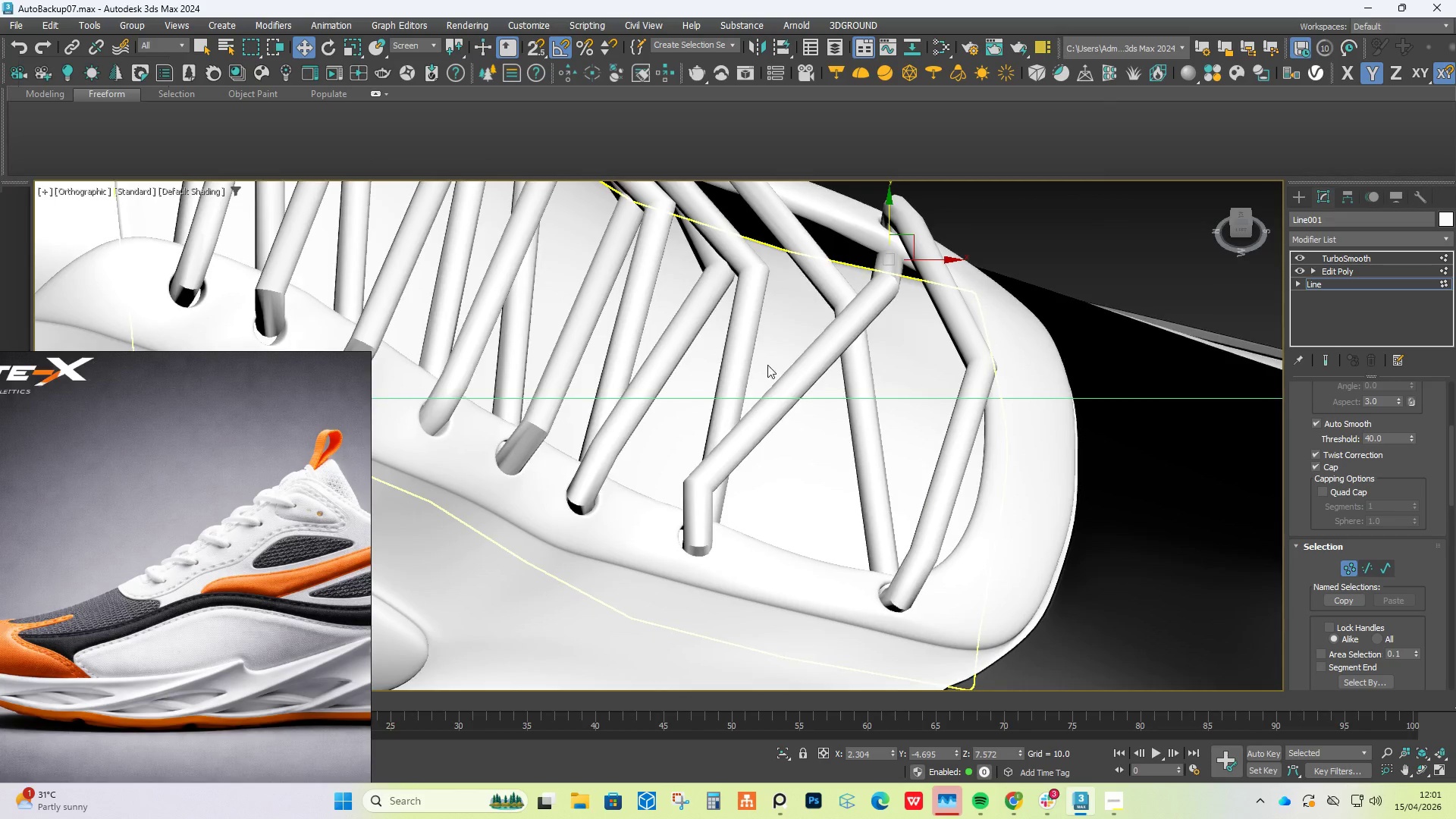 
scroll: coordinate [696, 466], scroll_direction: up, amount: 3.0
 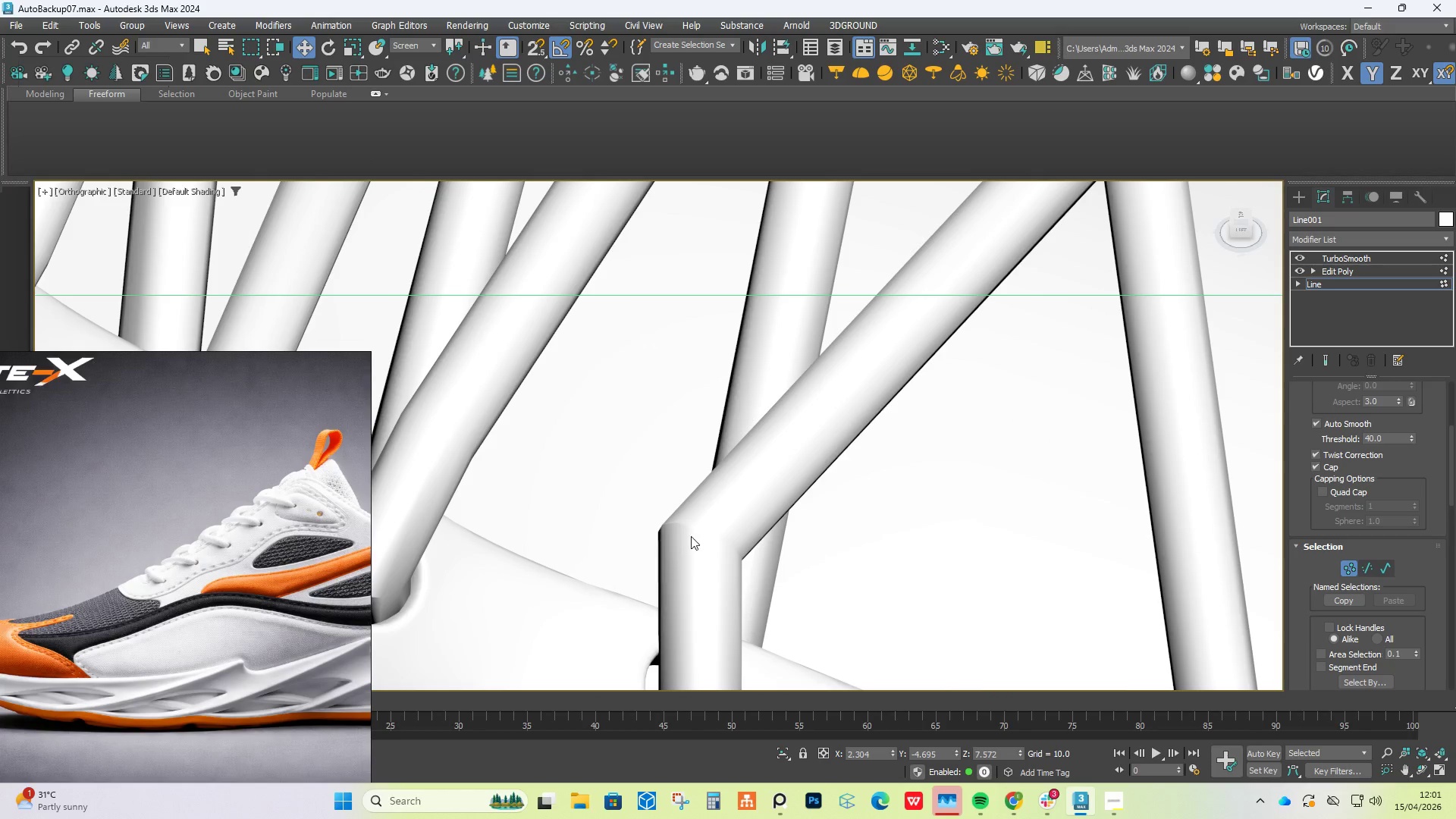 
left_click([708, 532])
 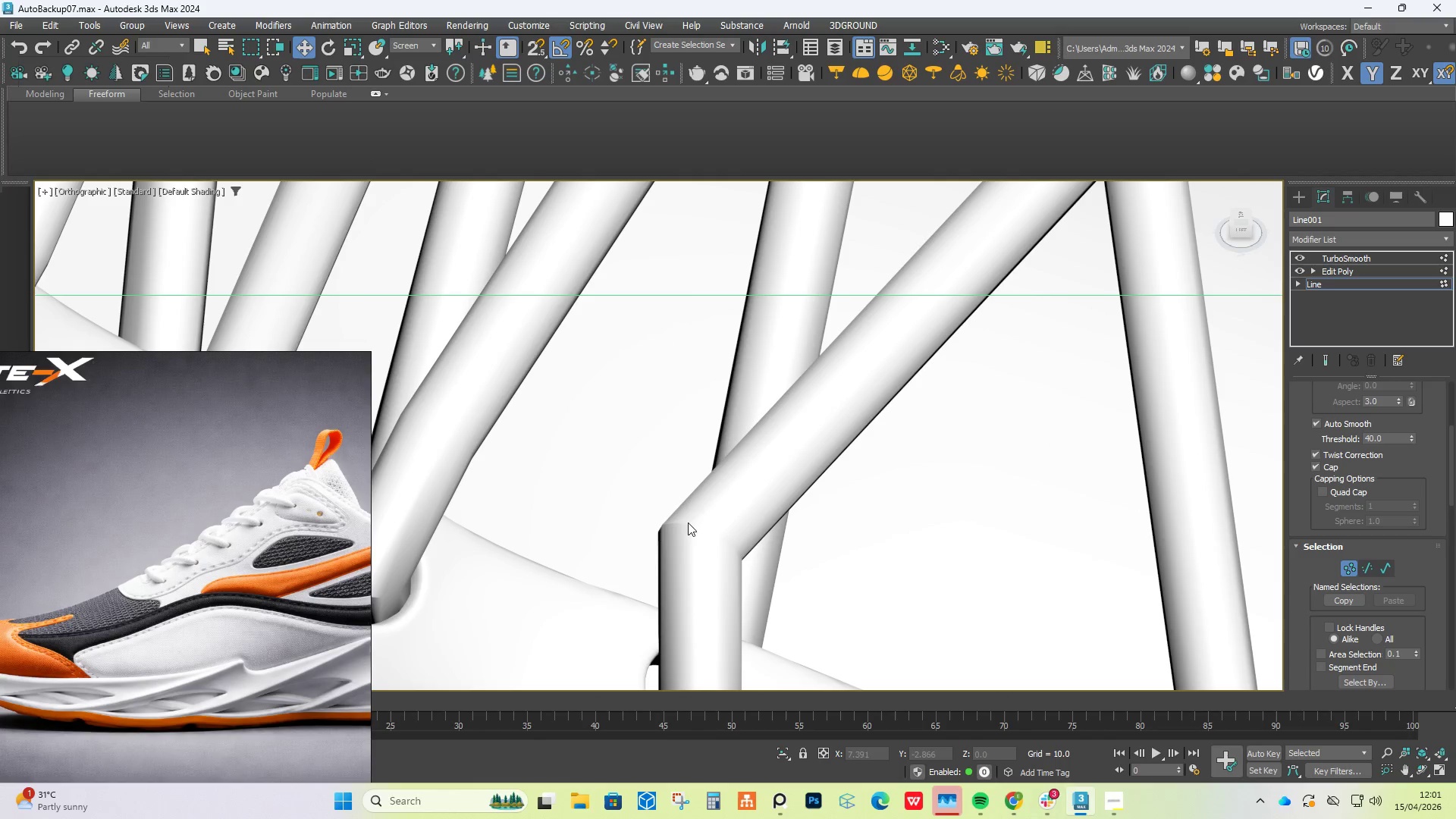 
left_click_drag(start_coordinate=[656, 508], to_coordinate=[729, 563])
 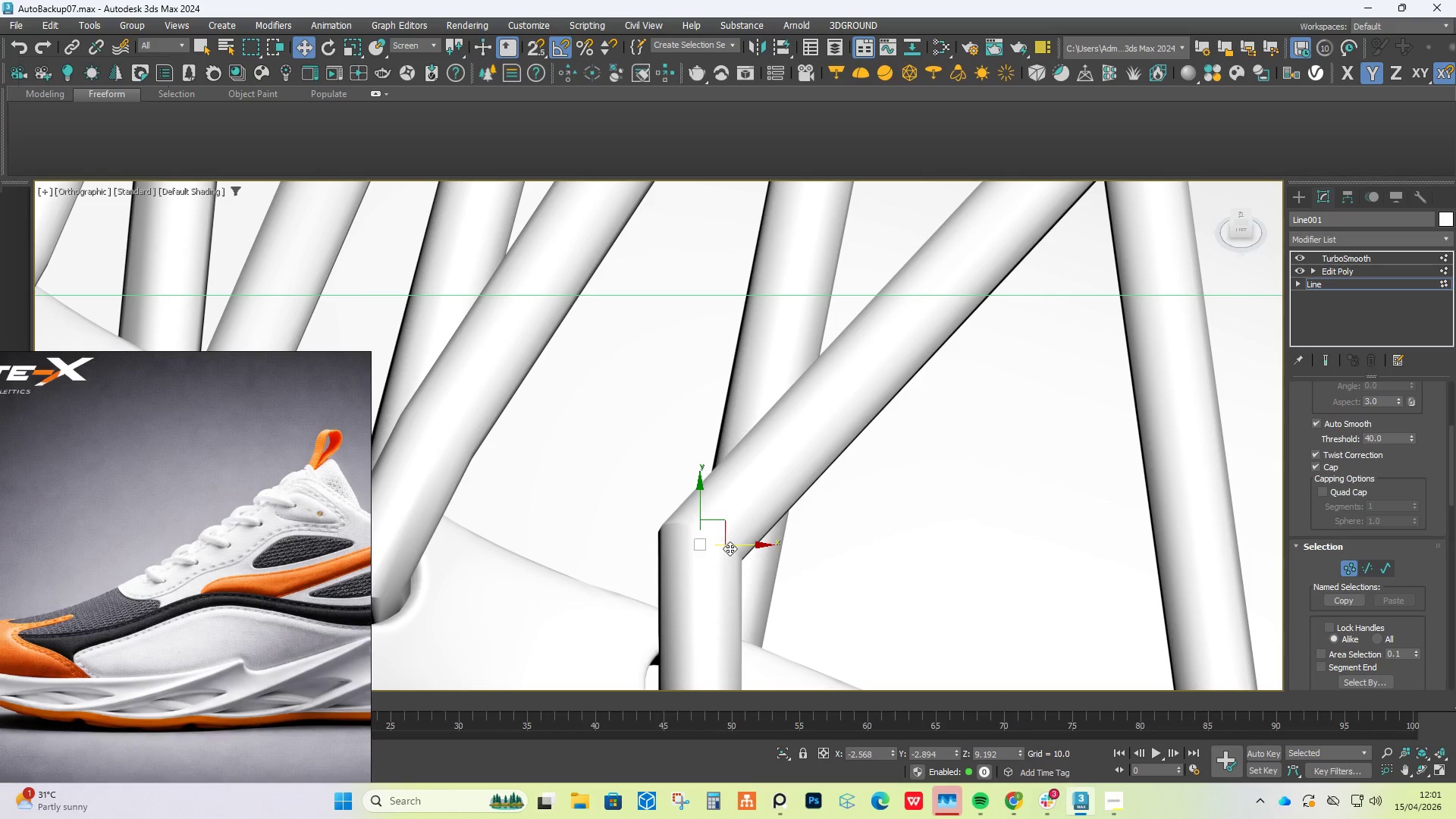 
left_click_drag(start_coordinate=[734, 546], to_coordinate=[821, 572])
 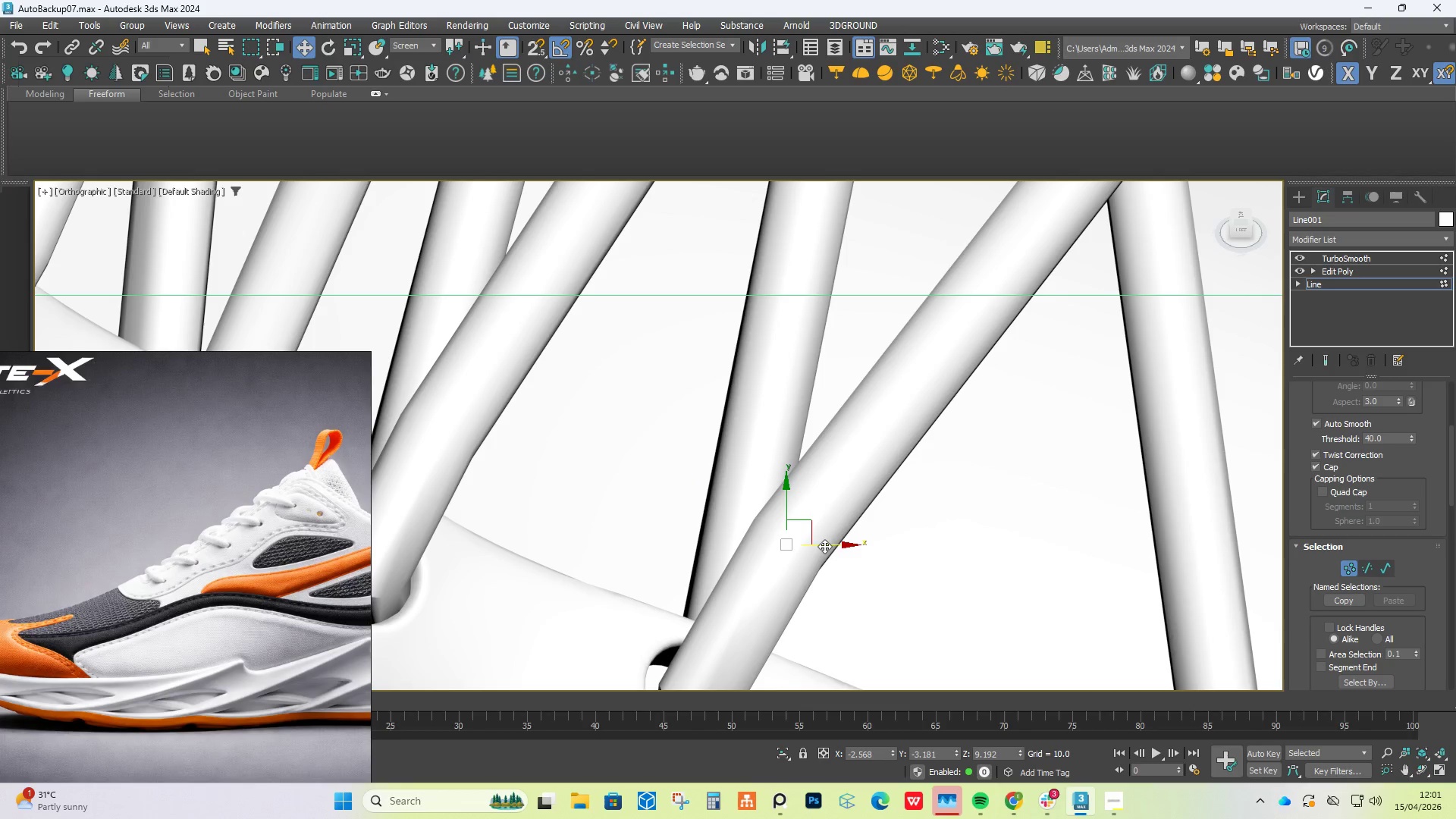 
hold_key(key=AltLeft, duration=1.2)
scroll: coordinate [883, 605], scroll_direction: up, amount: 1.0
 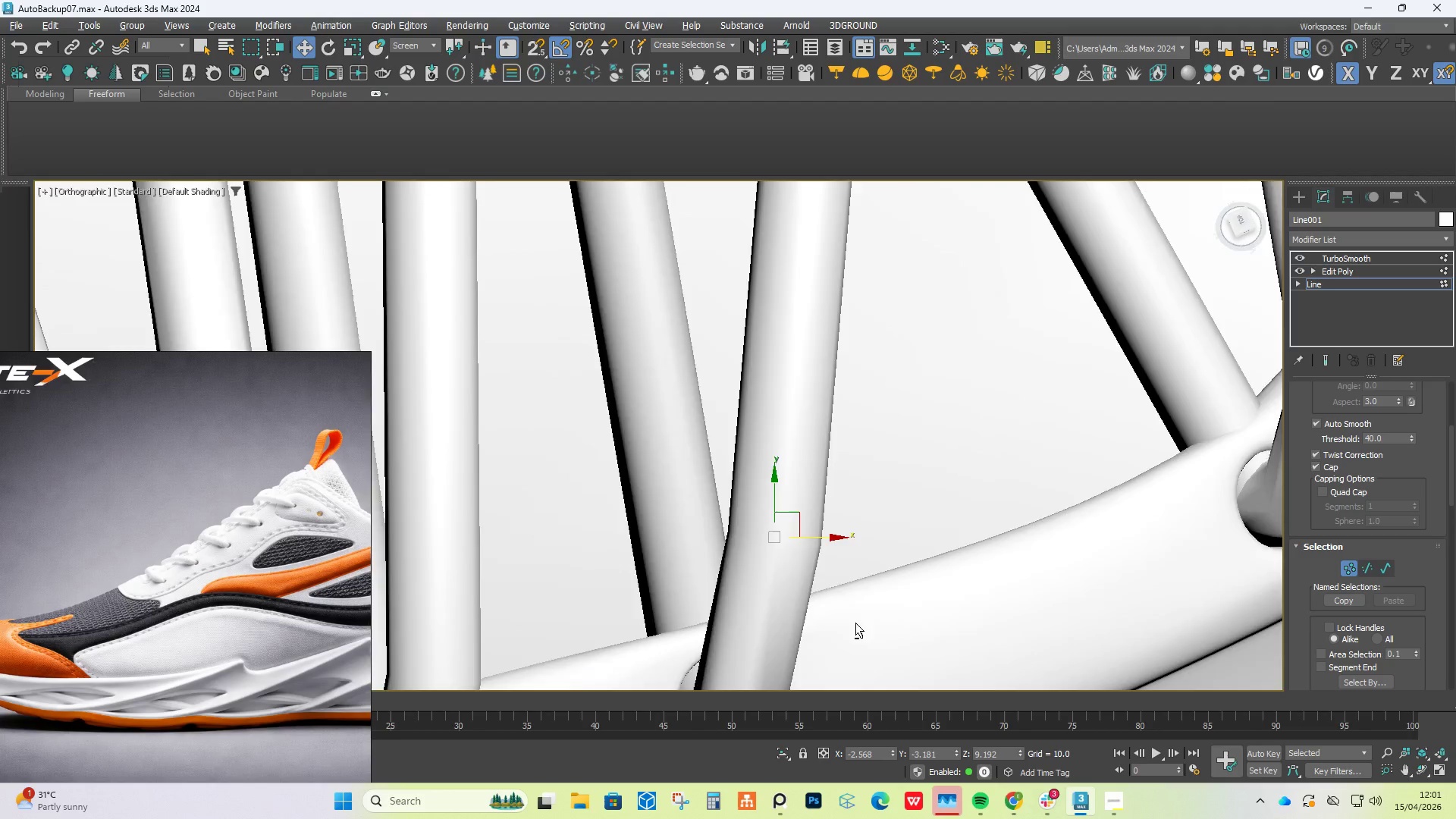 
scroll: coordinate [834, 607], scroll_direction: down, amount: 1.0
 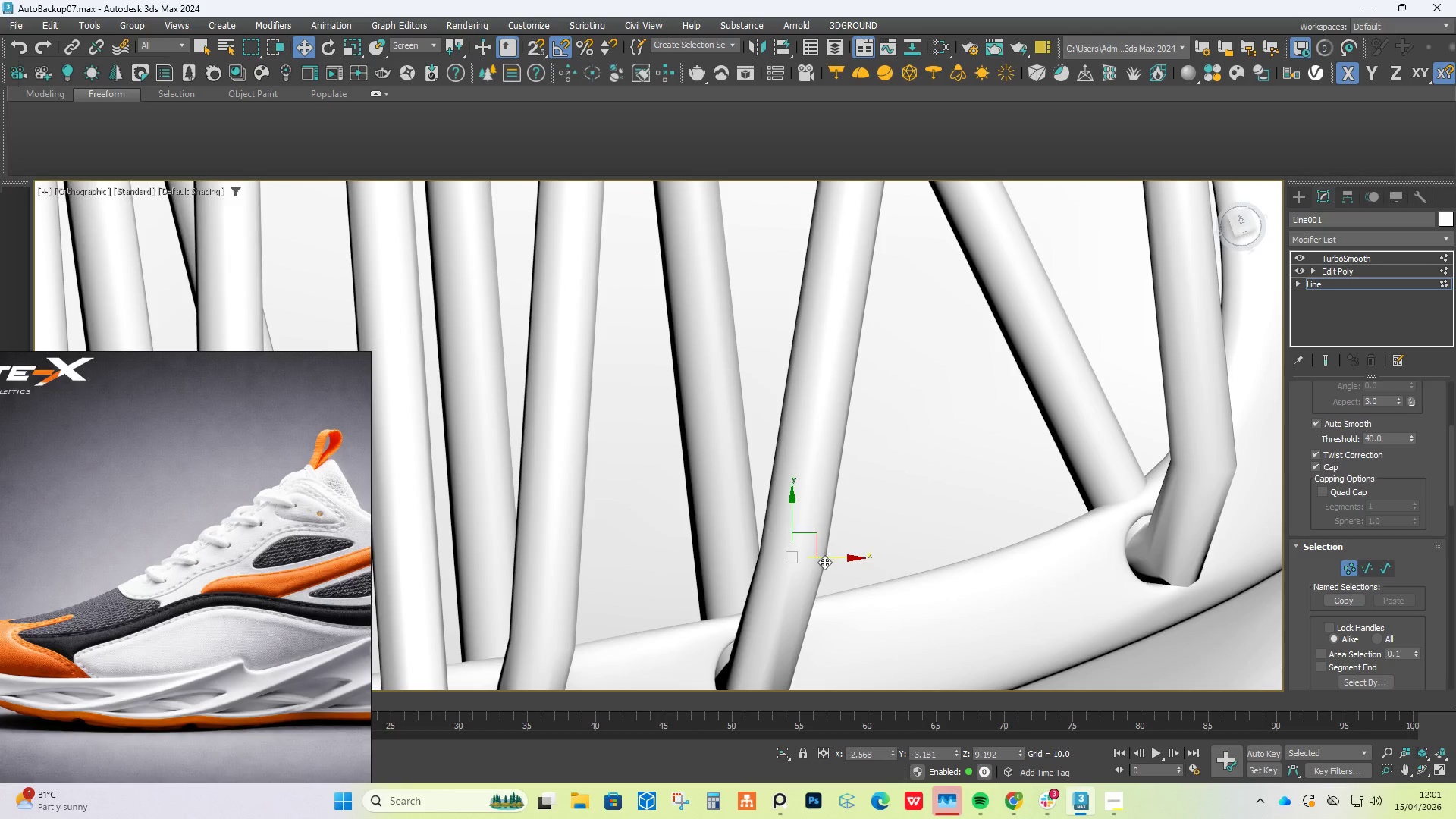 
left_click_drag(start_coordinate=[827, 562], to_coordinate=[831, 563])
 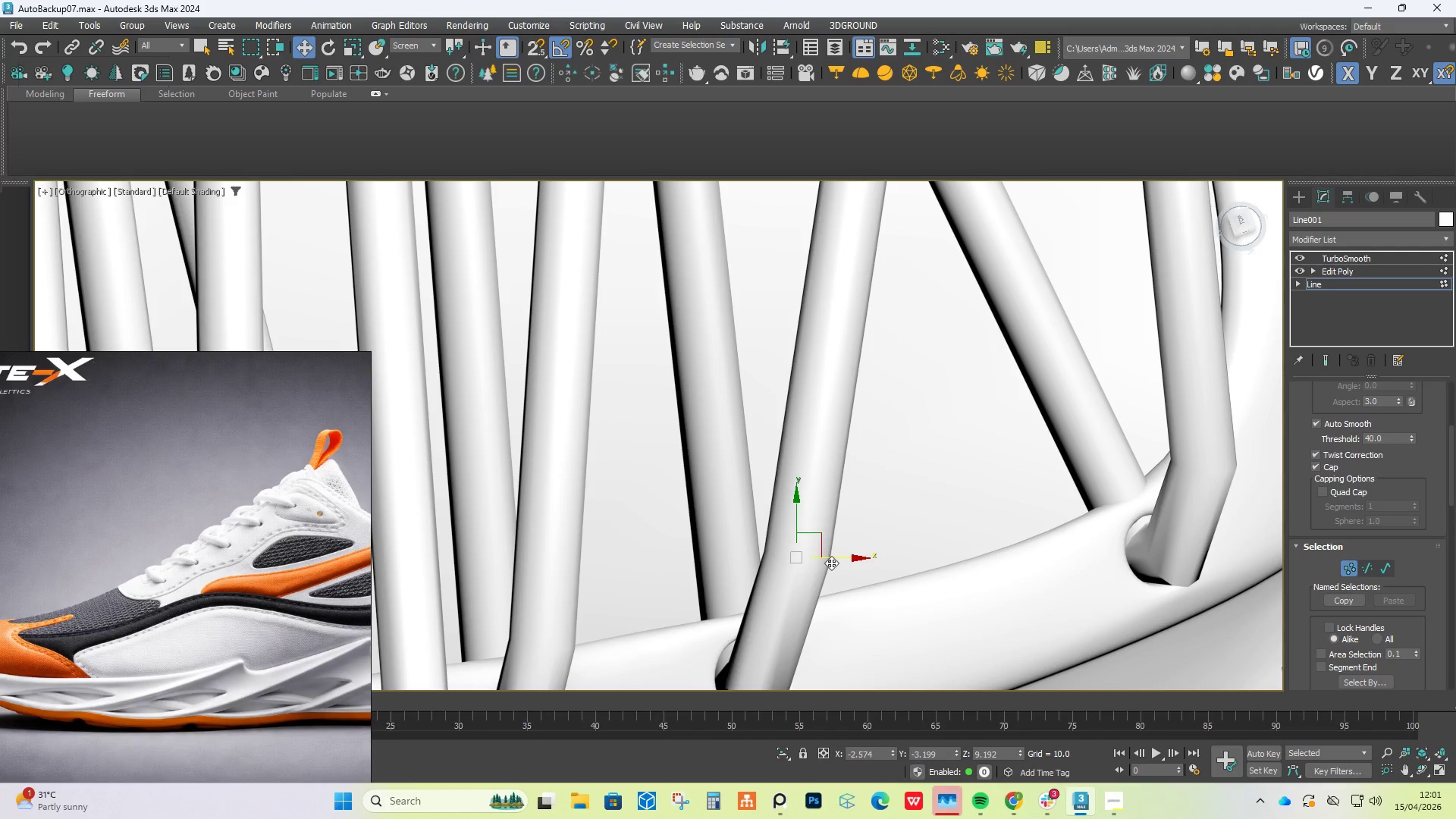 
scroll: coordinate [827, 563], scroll_direction: down, amount: 1.0
 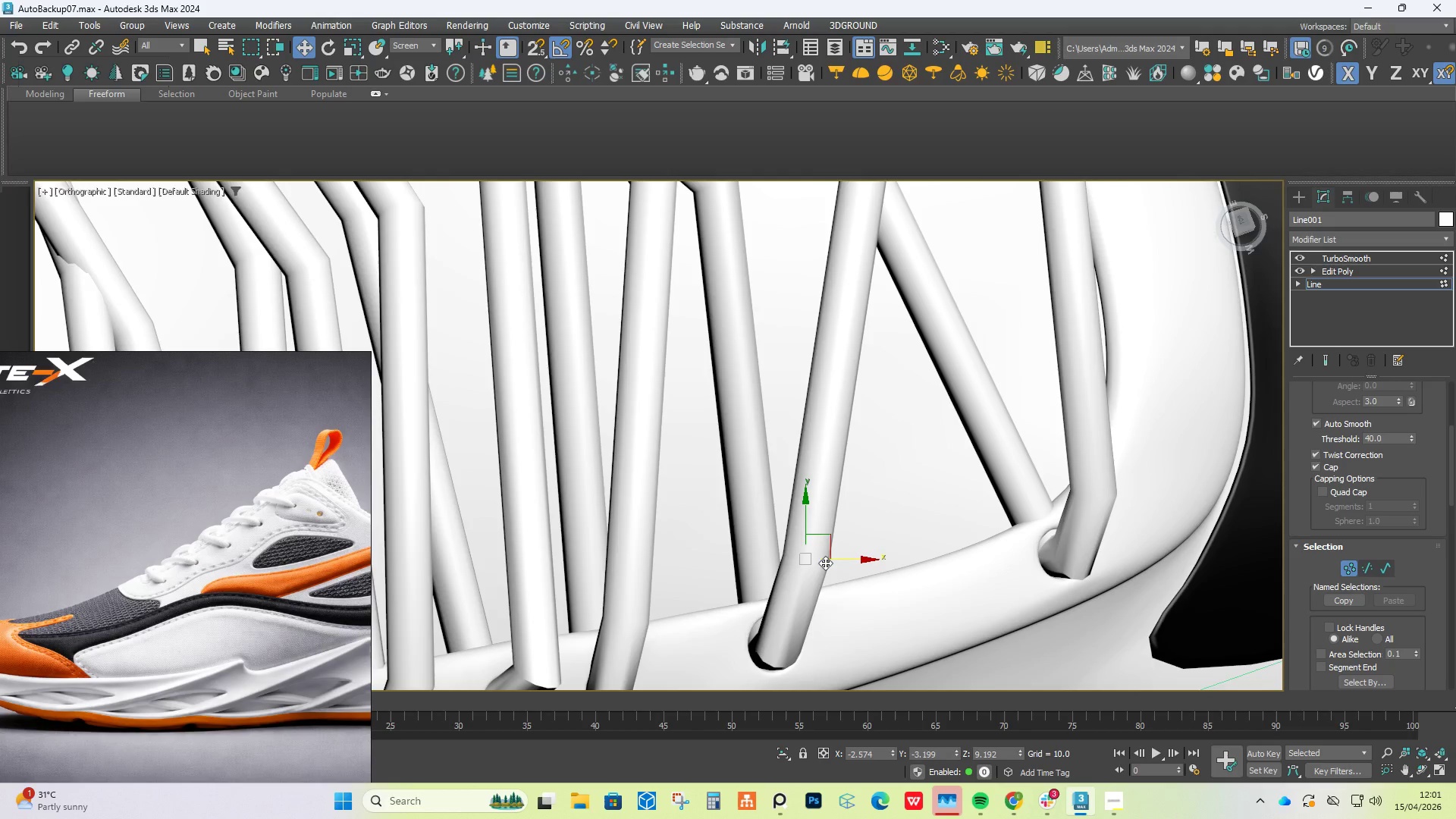 
hold_key(key=AltLeft, duration=0.55)
 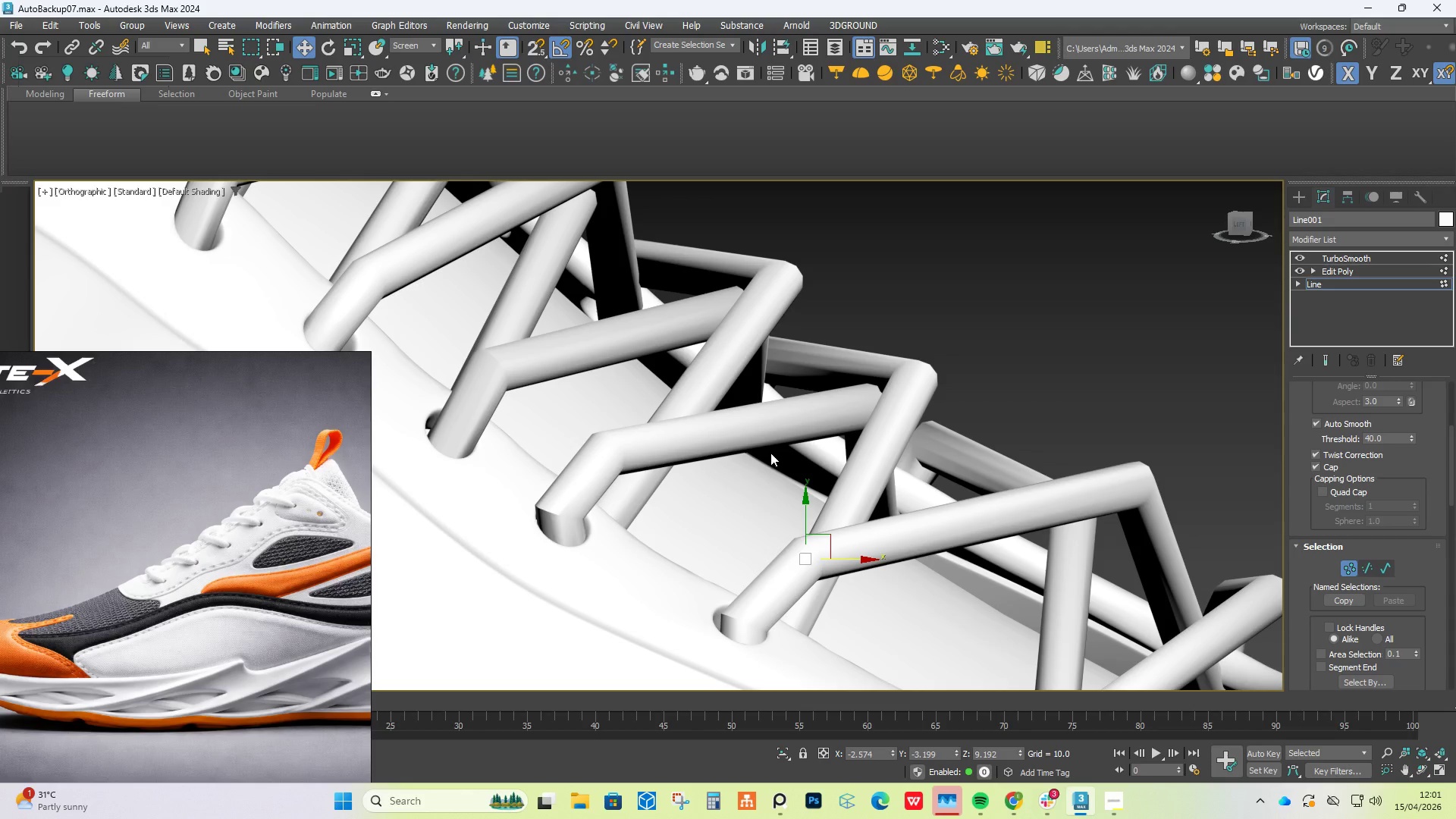 
hold_key(key=AltLeft, duration=0.88)
 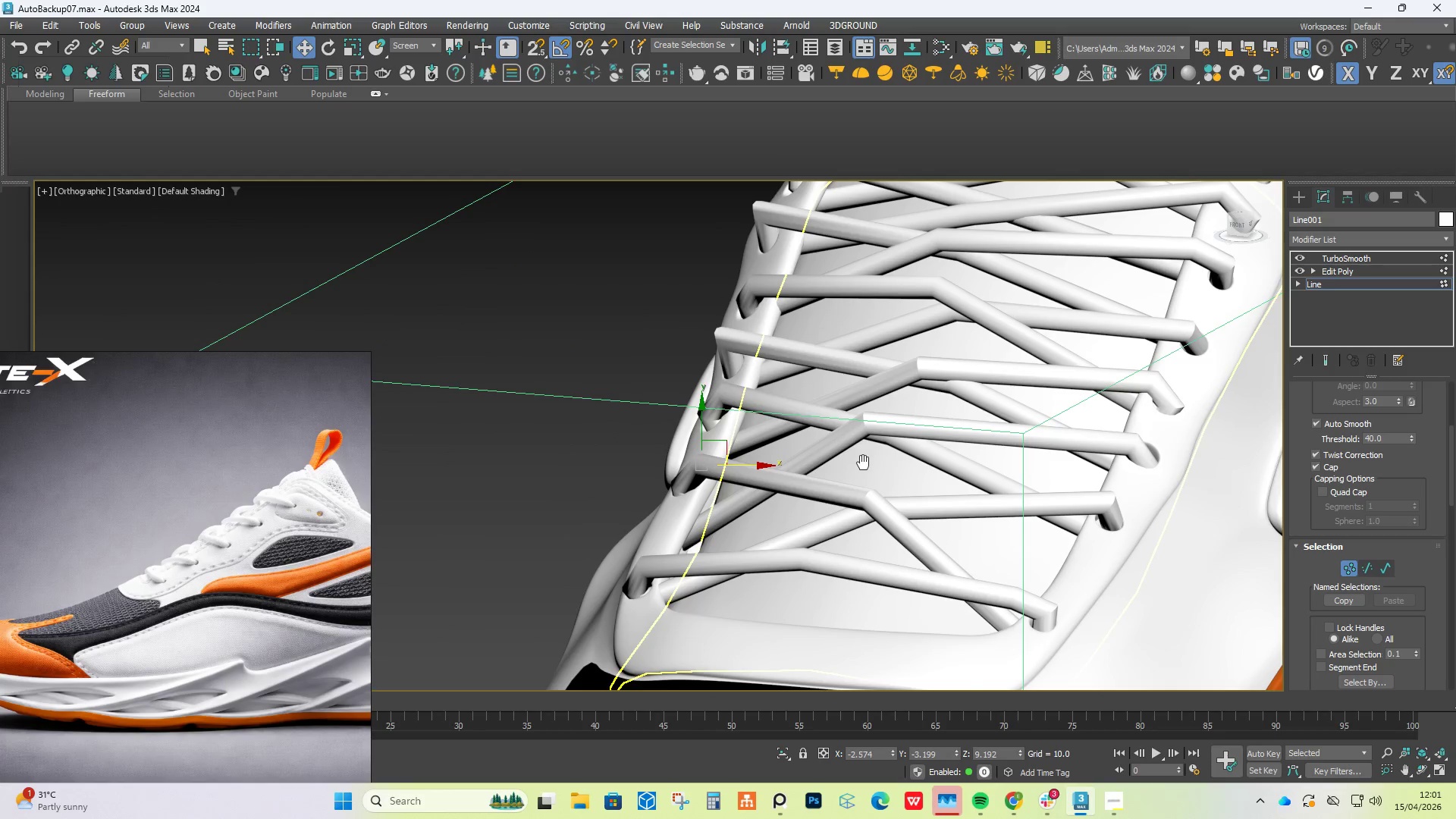 
scroll: coordinate [764, 457], scroll_direction: down, amount: 1.0
 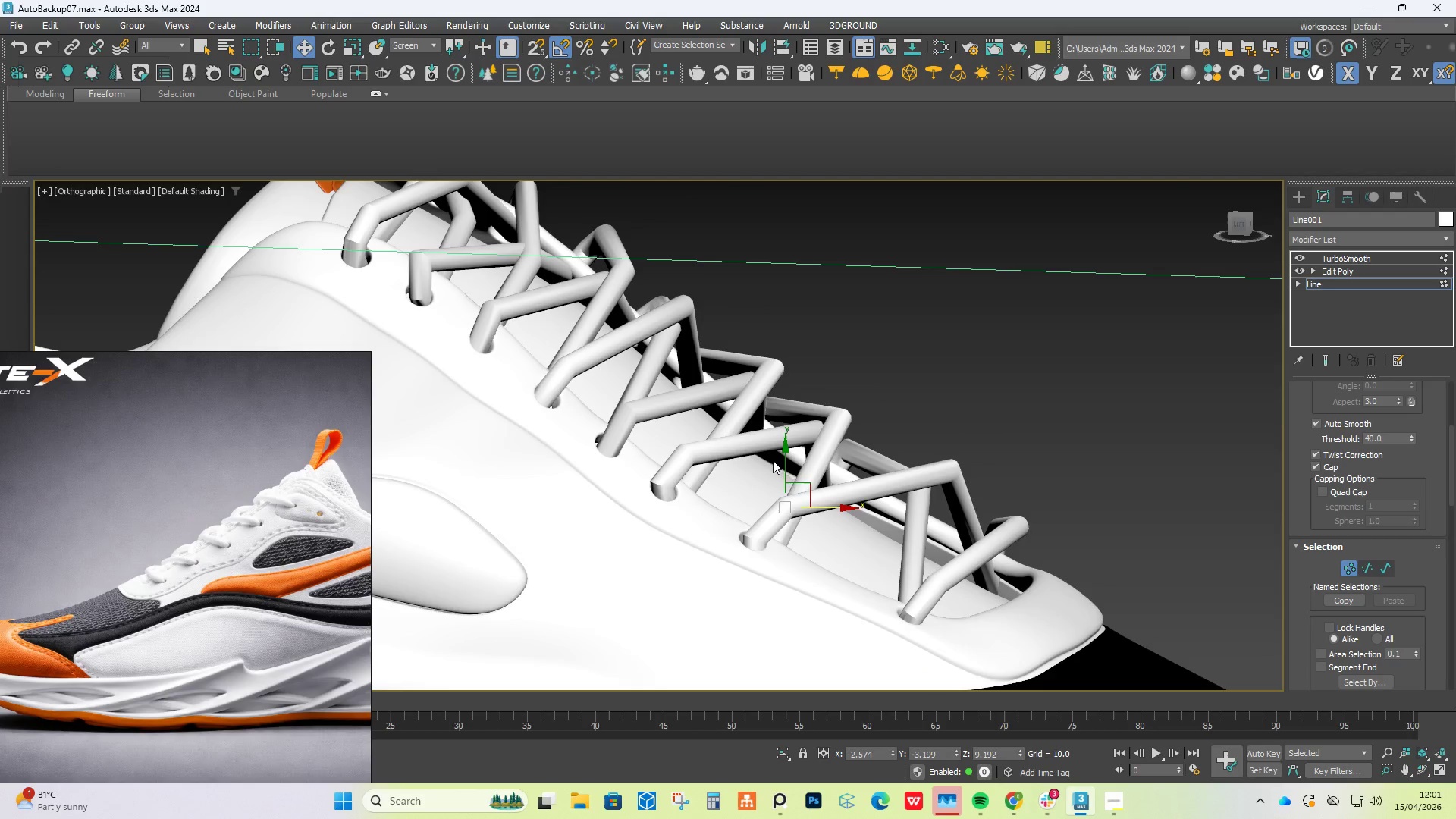 
hold_key(key=AltLeft, duration=0.73)
 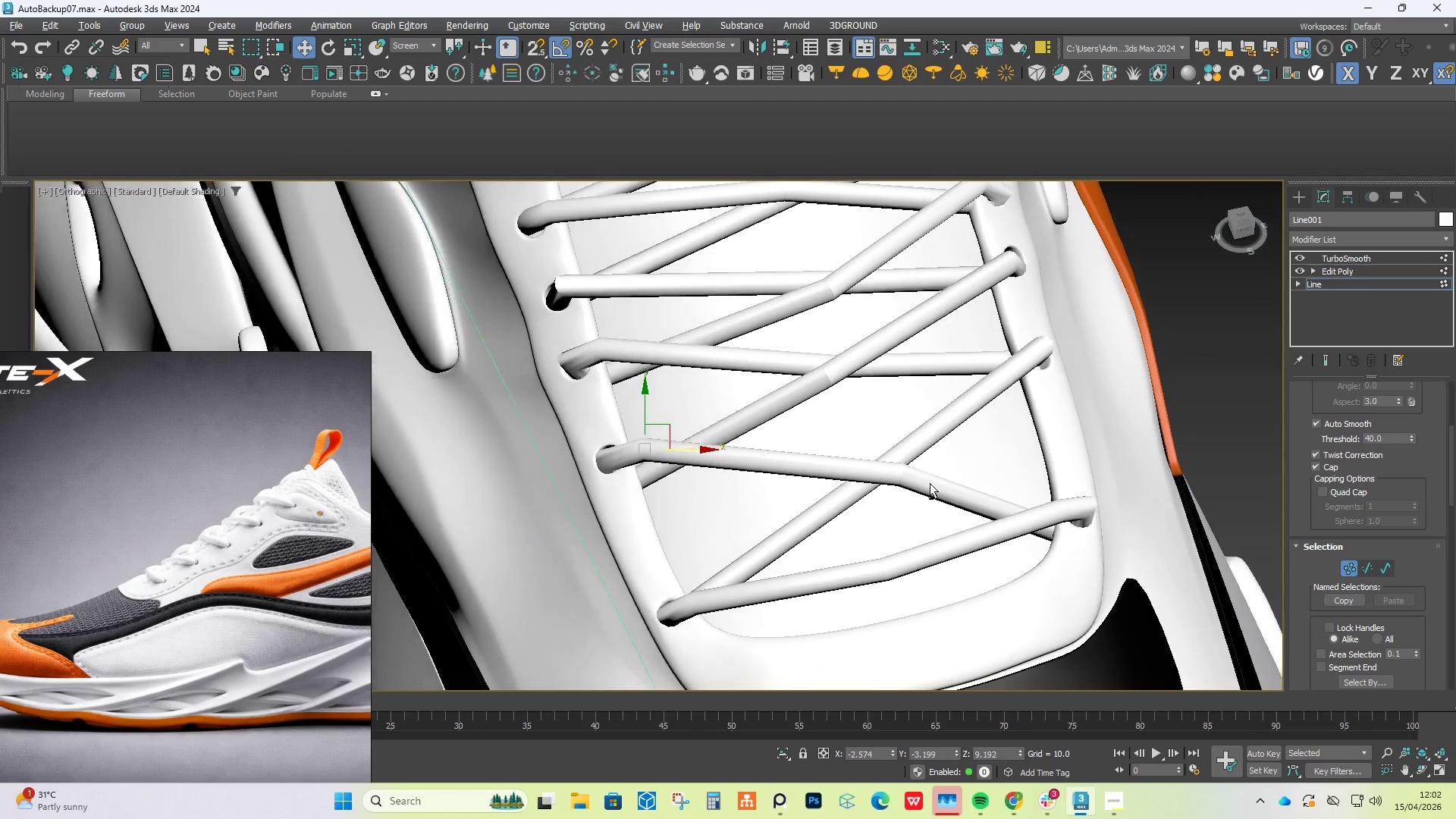 
scroll: coordinate [930, 483], scroll_direction: down, amount: 2.0
 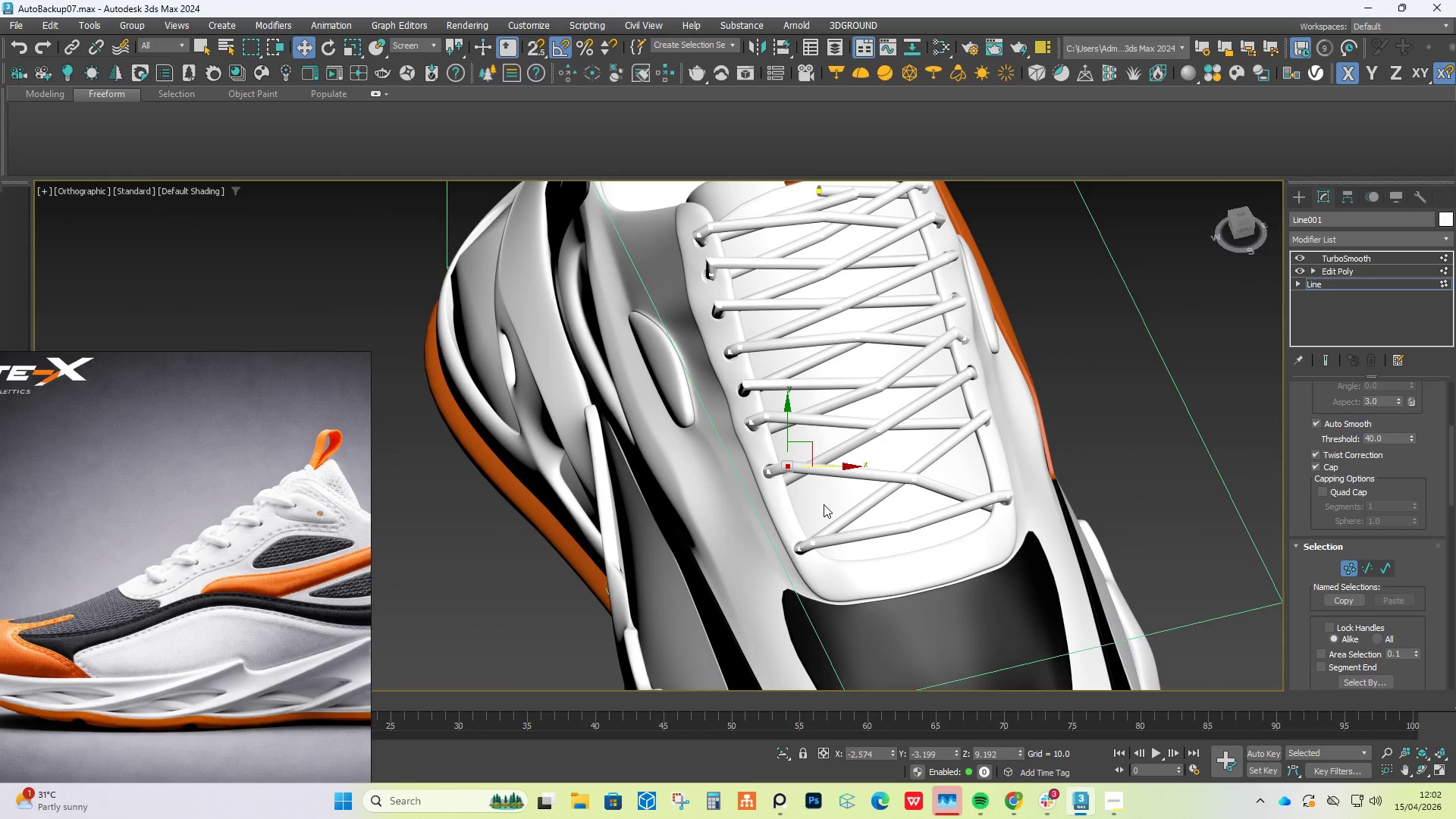 
hold_key(key=AltLeft, duration=0.75)
 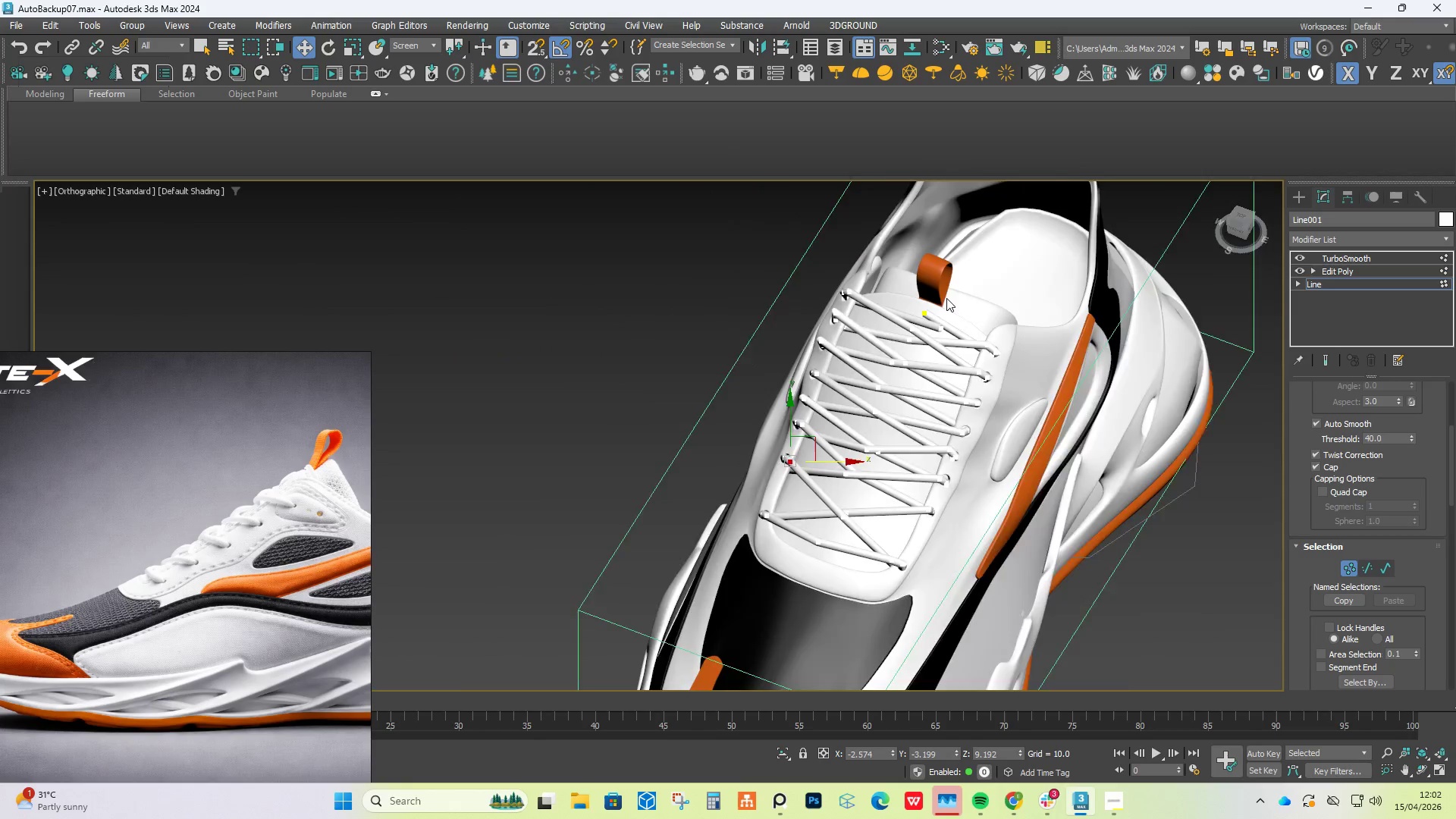 
scroll: coordinate [796, 450], scroll_direction: down, amount: 1.0
 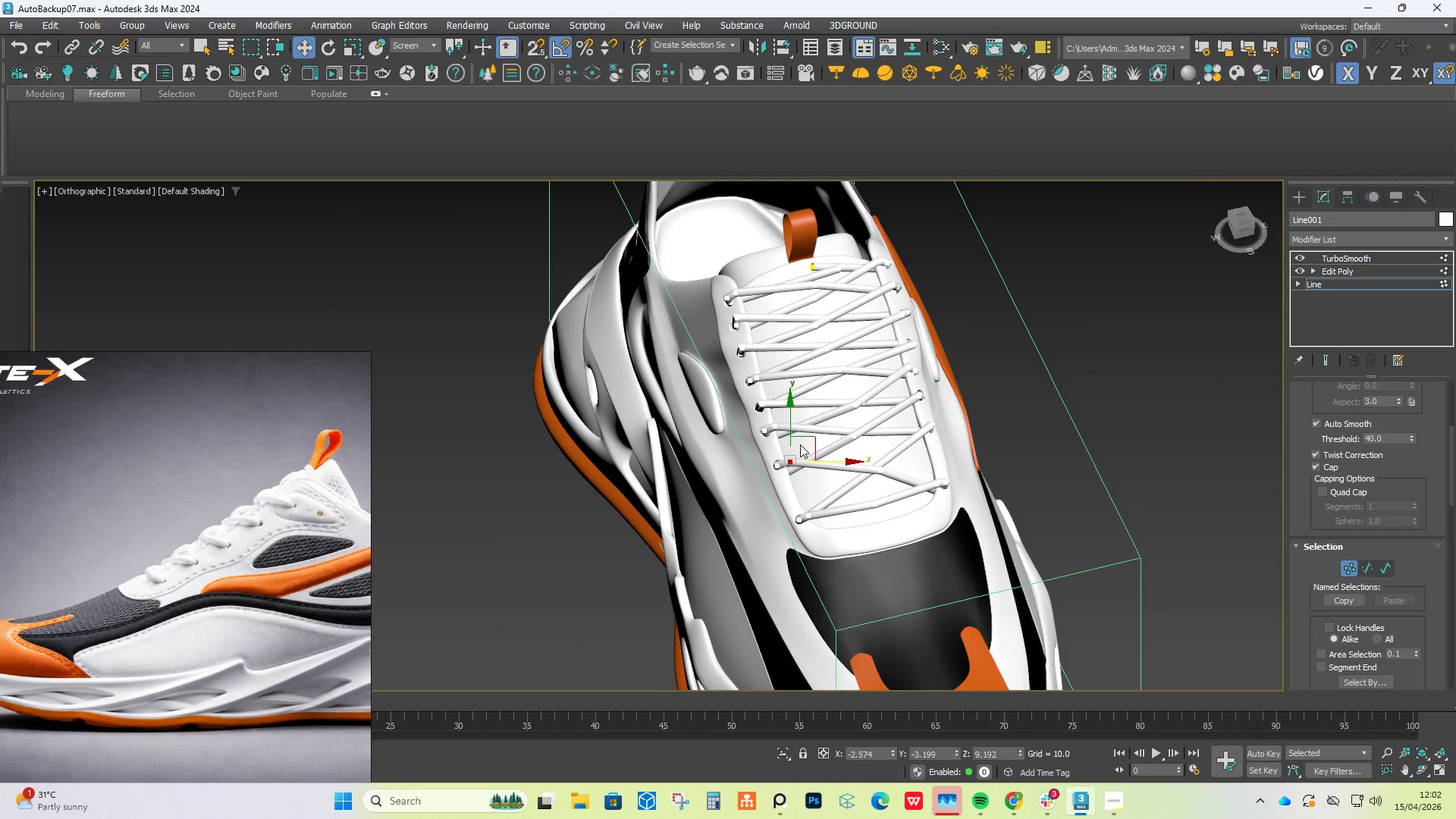 
scroll: coordinate [939, 309], scroll_direction: up, amount: 3.0
 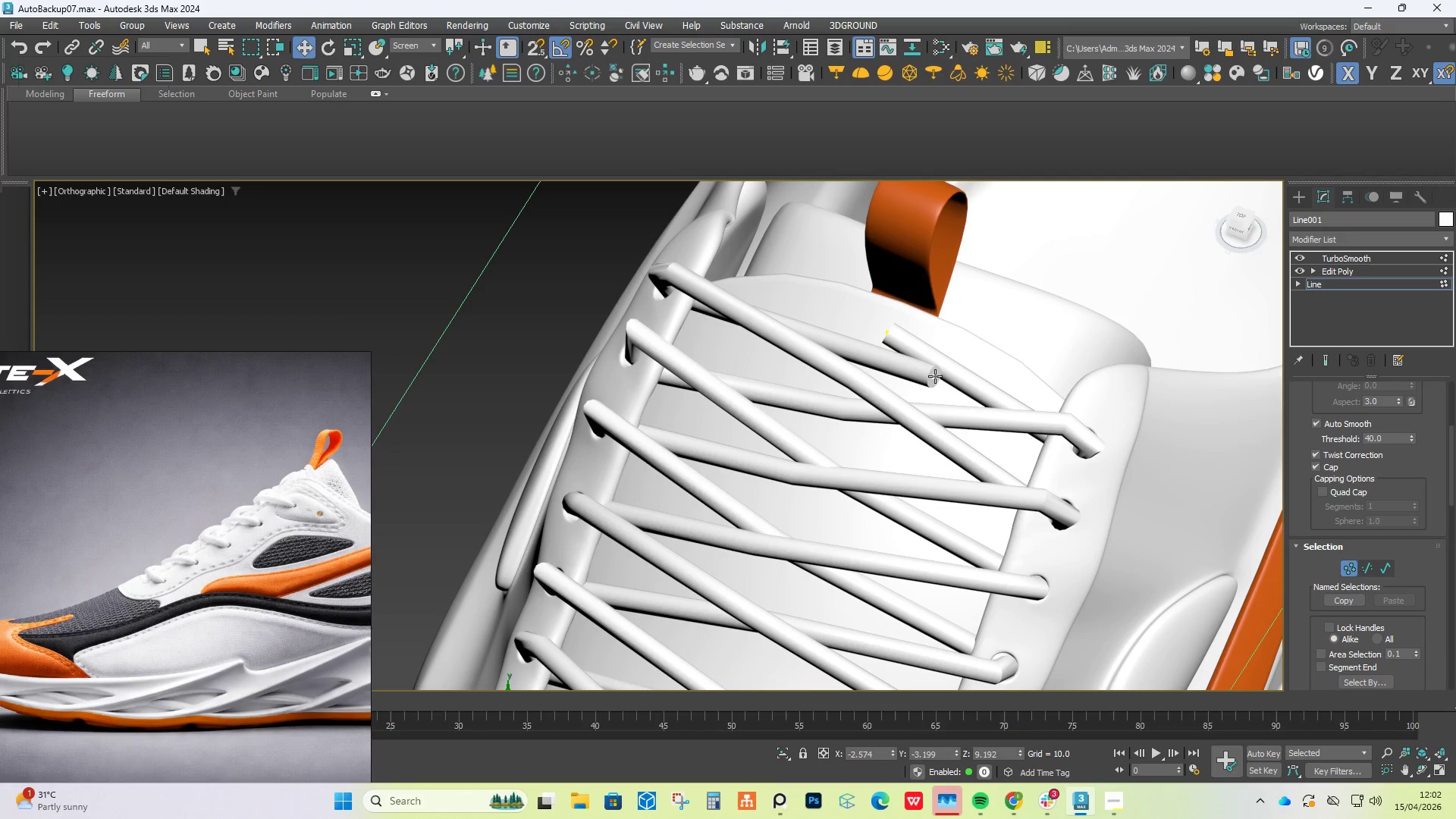 
left_click([937, 378])
 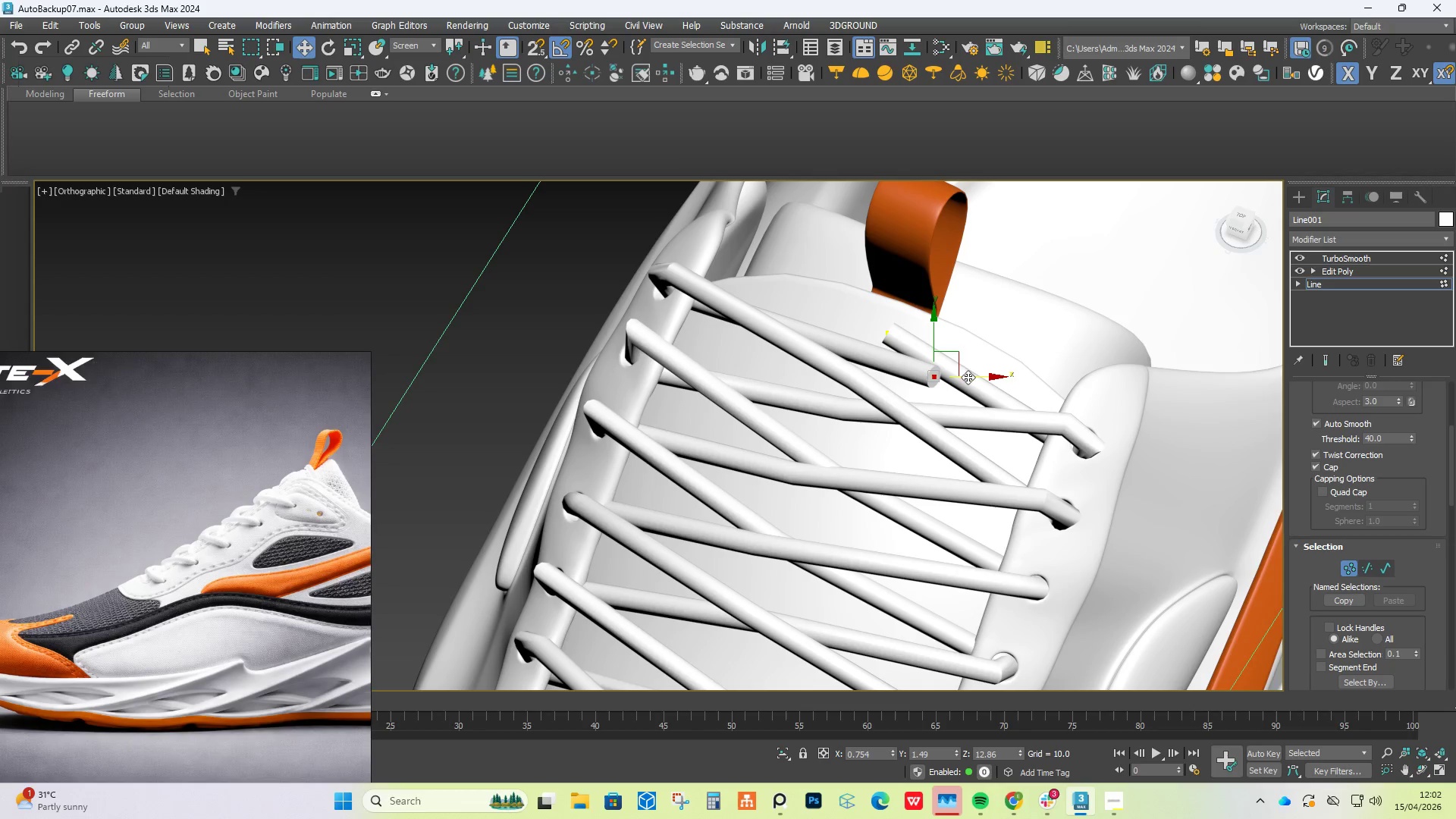 
left_click_drag(start_coordinate=[974, 378], to_coordinate=[929, 350])
 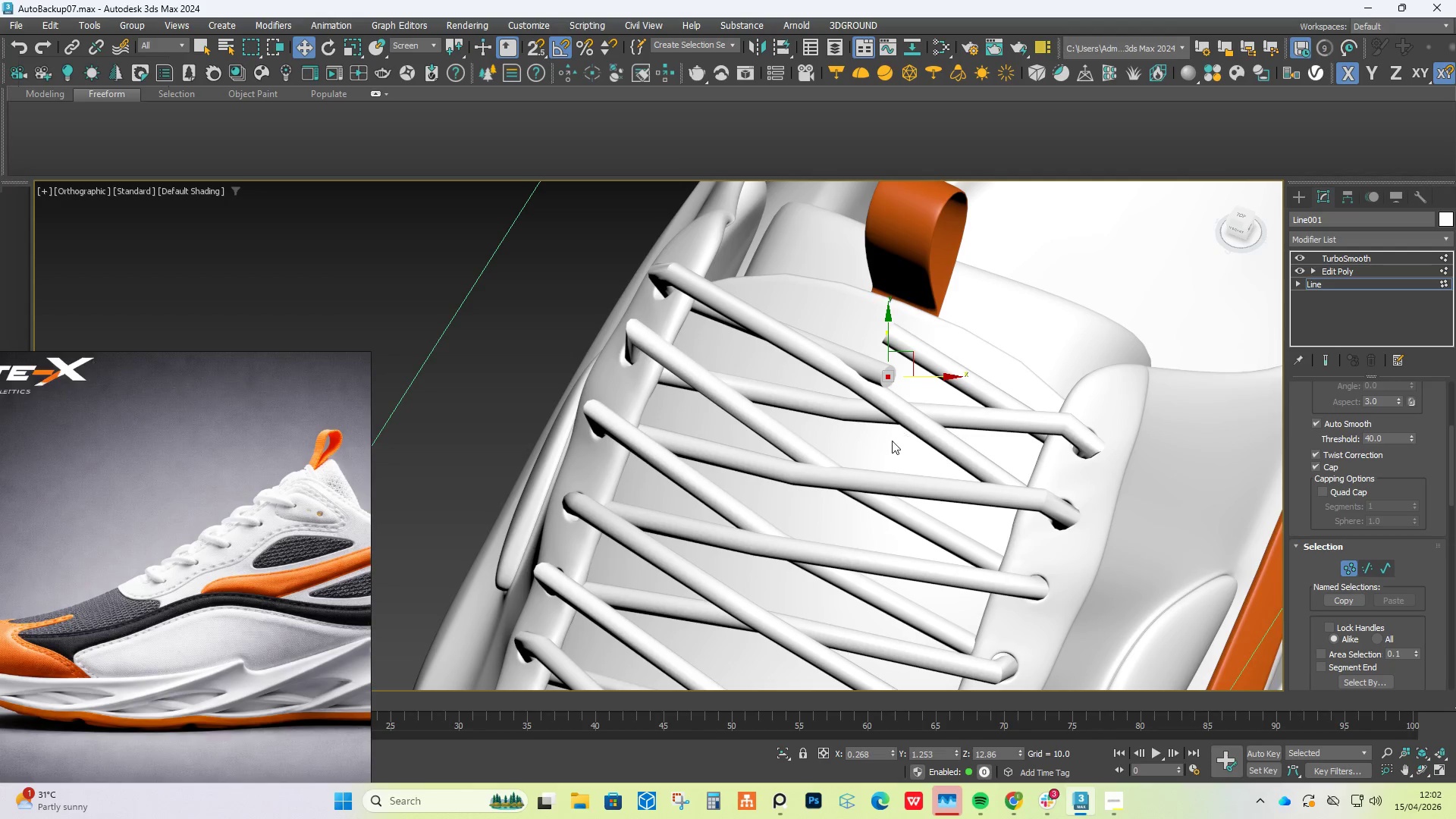 
hold_key(key=AltLeft, duration=0.52)
 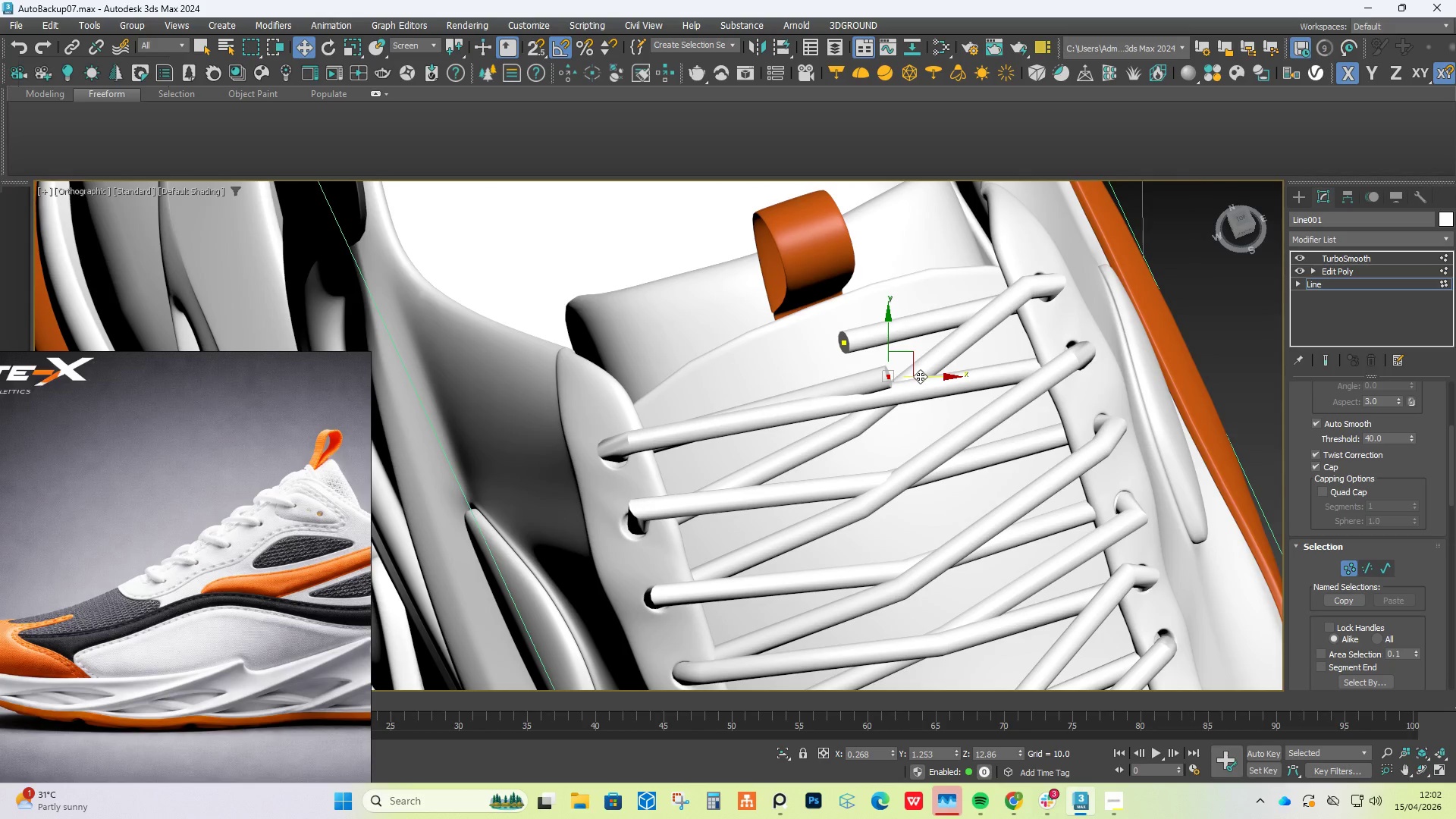 
hold_key(key=AltLeft, duration=3.7)
left_click_drag(start_coordinate=[921, 376], to_coordinate=[884, 344])
 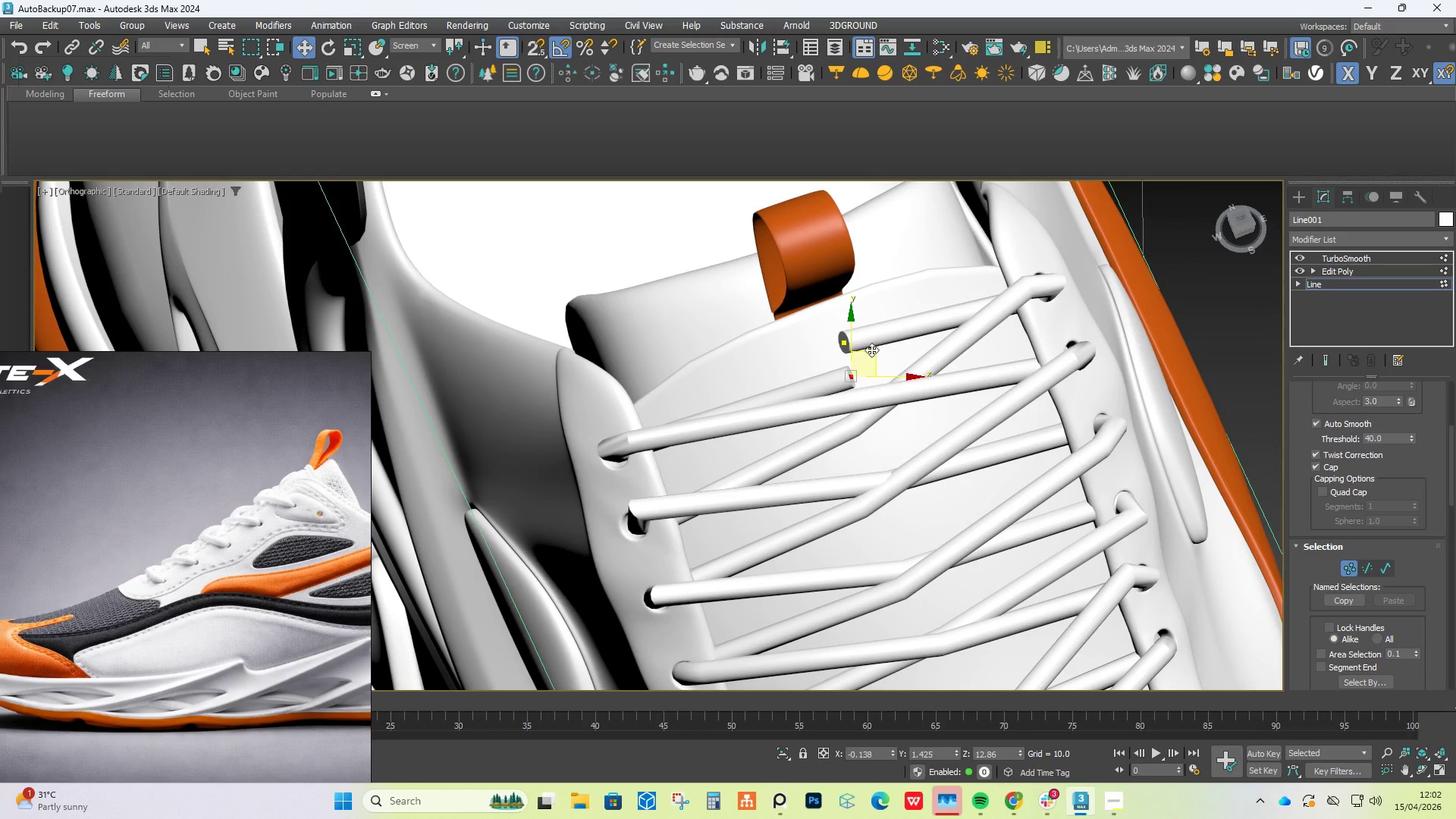 
hold_key(key=ShiftLeft, duration=1.26)
left_click_drag(start_coordinate=[852, 336], to_coordinate=[858, 375])
 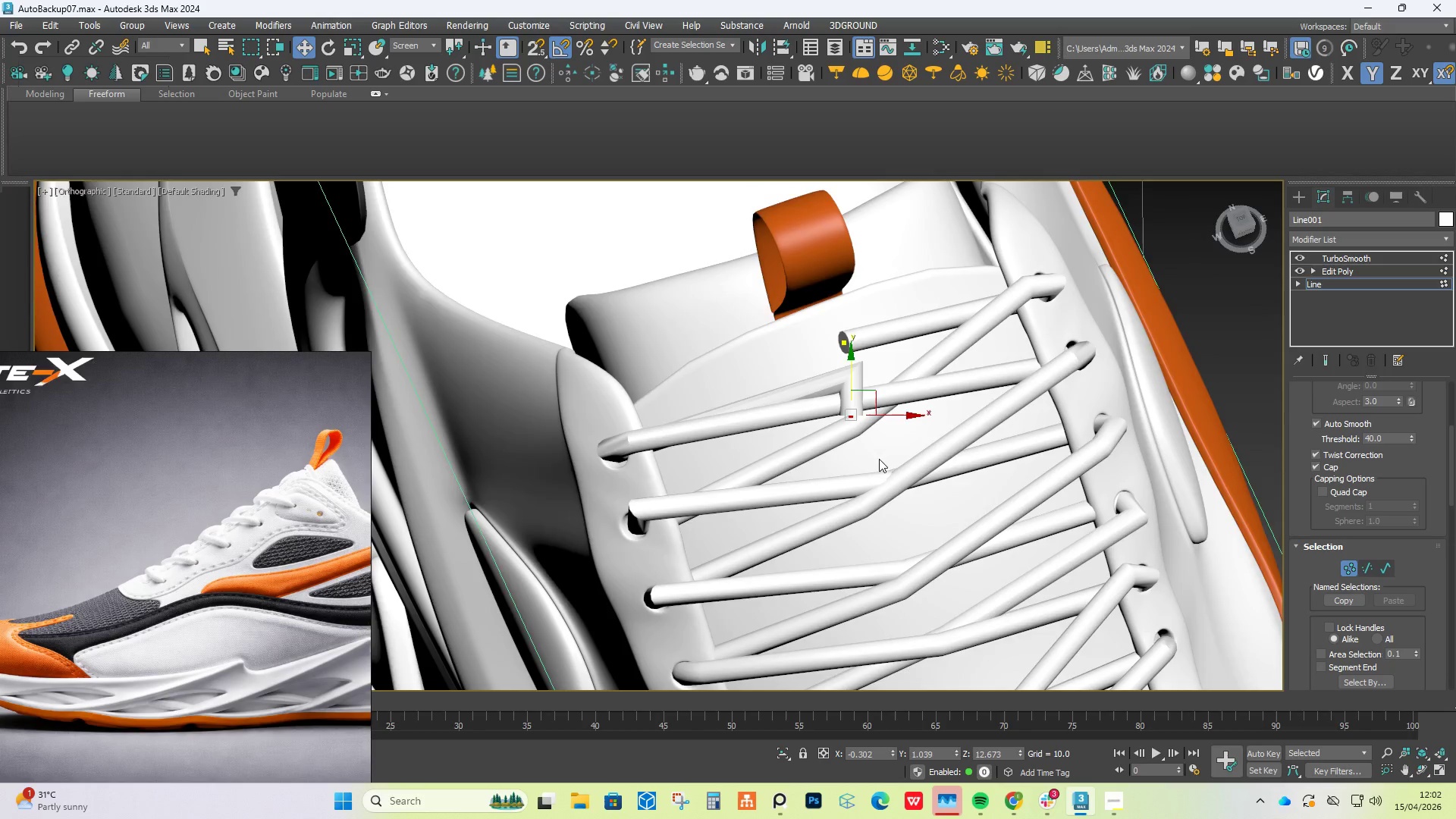 
hold_key(key=AltLeft, duration=0.89)
 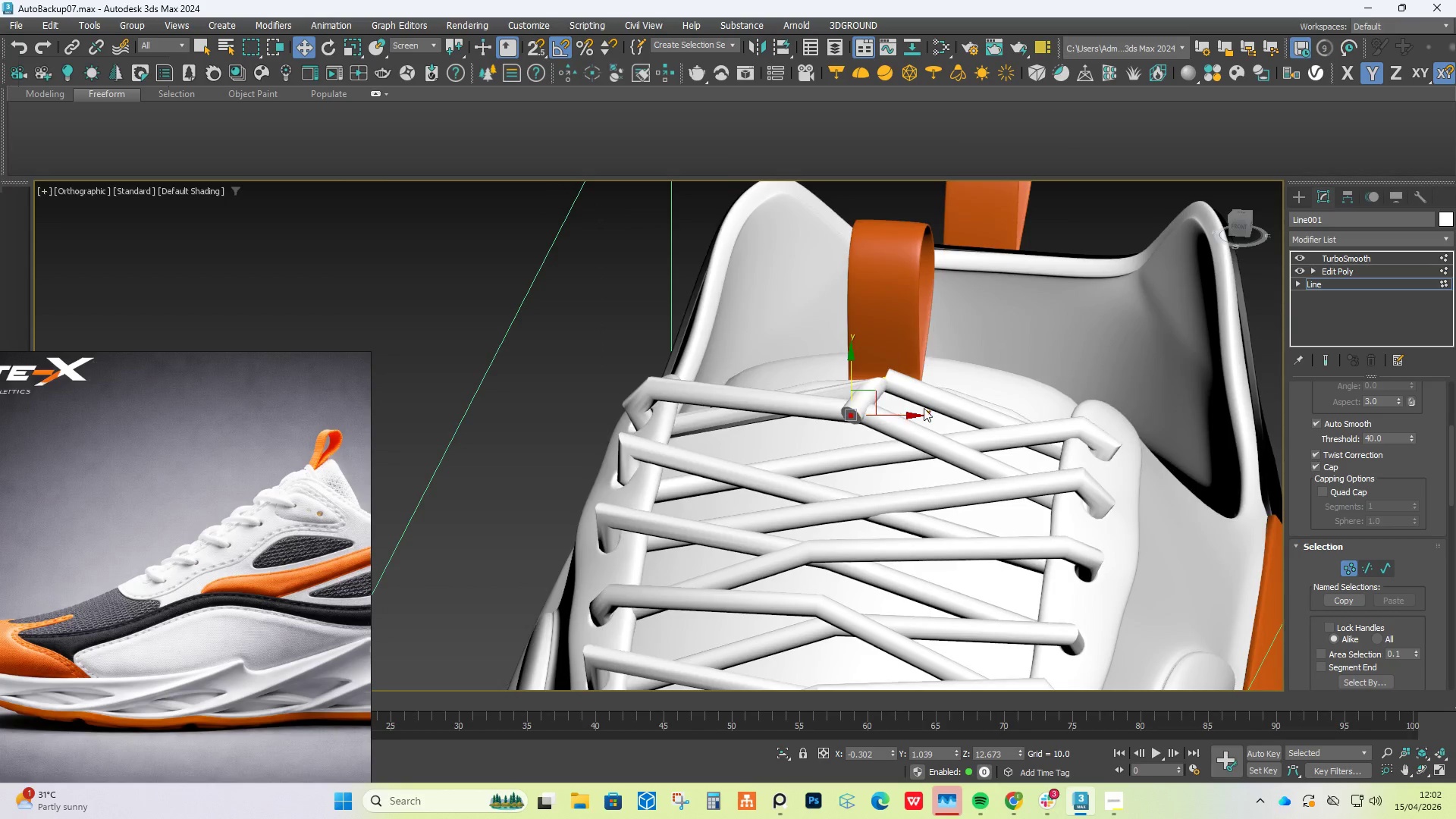 
hold_key(key=AltLeft, duration=0.62)
 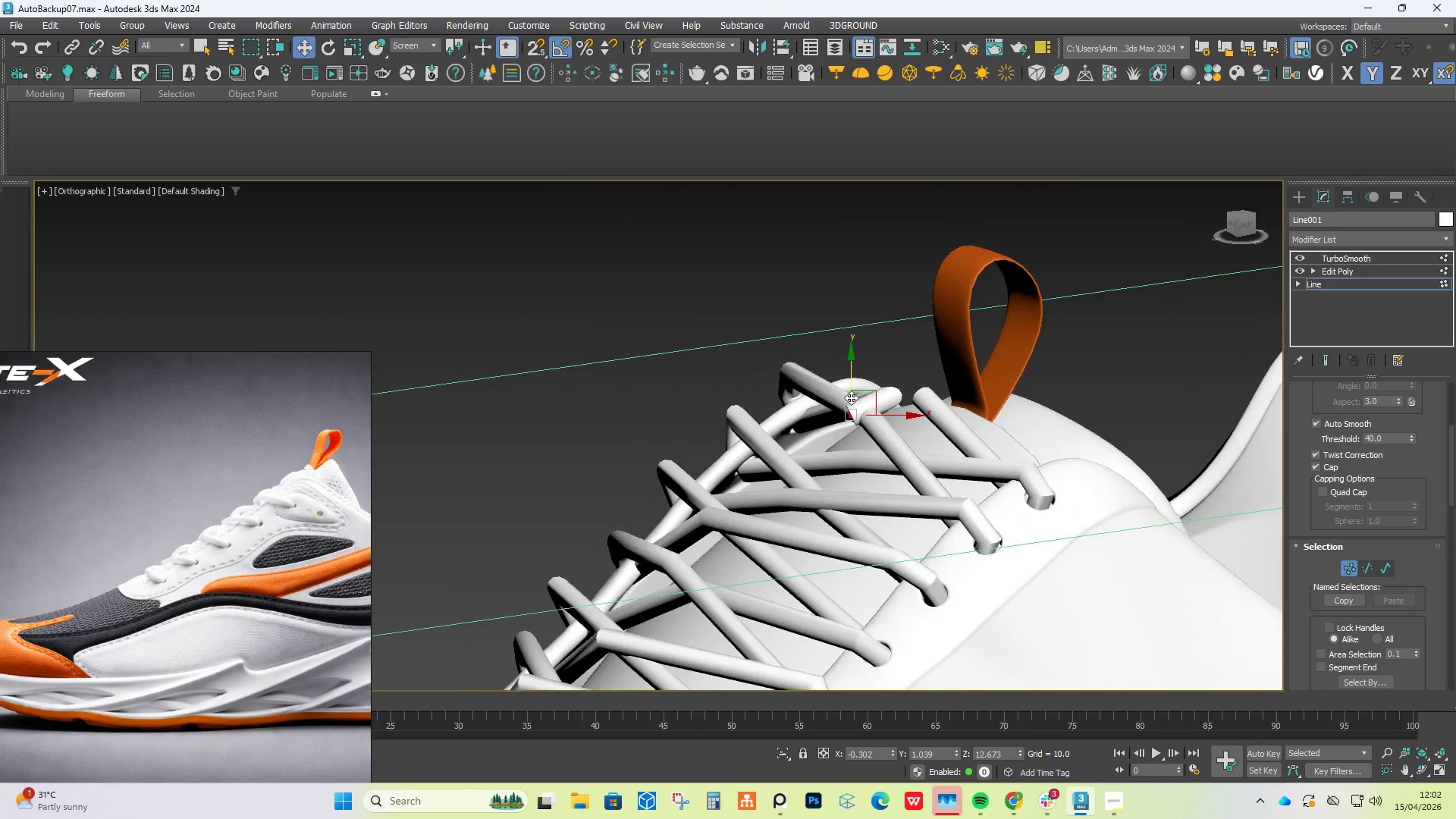 
scroll: coordinate [851, 397], scroll_direction: up, amount: 2.0
 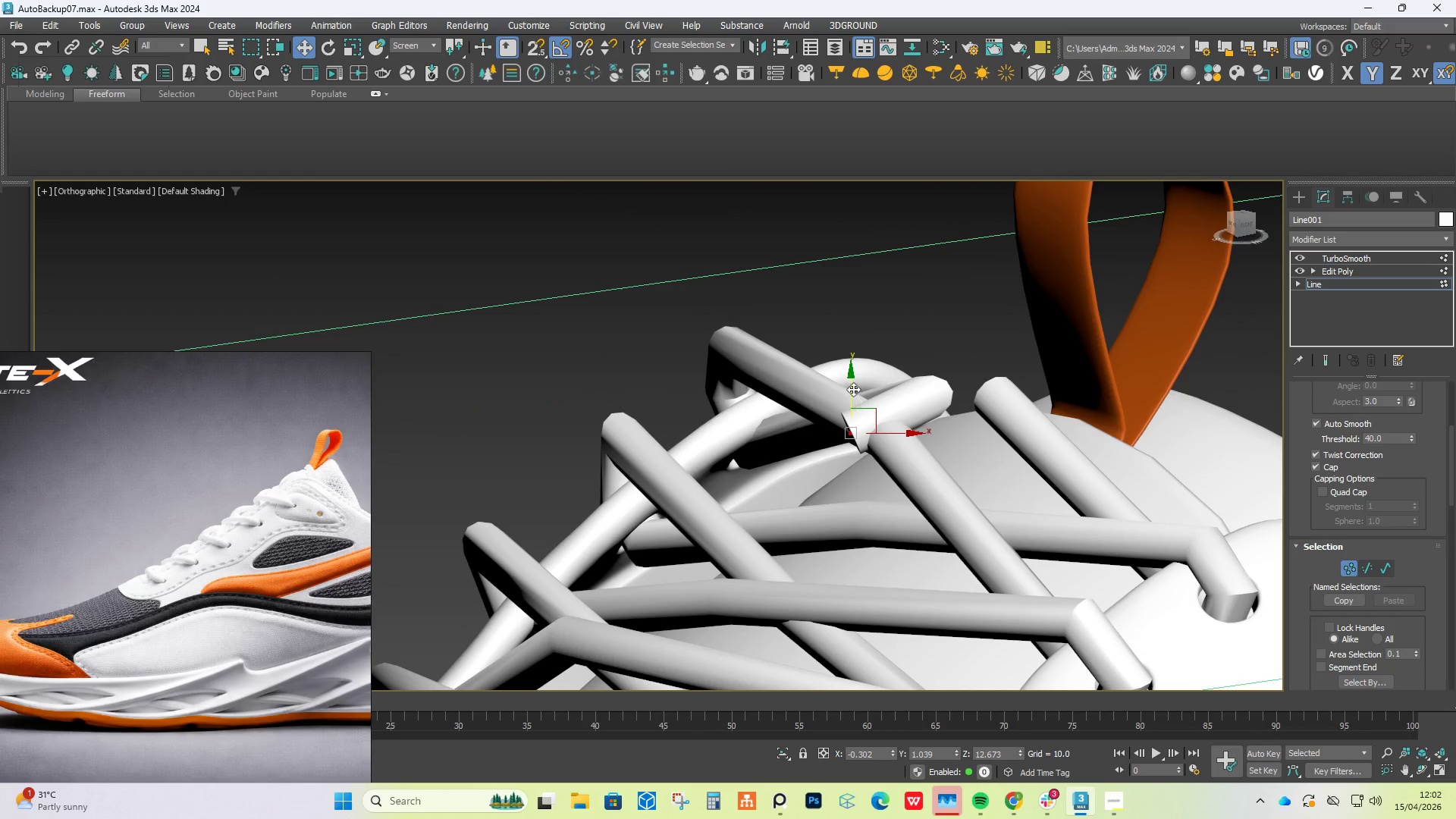 
left_click_drag(start_coordinate=[852, 387], to_coordinate=[854, 321])
 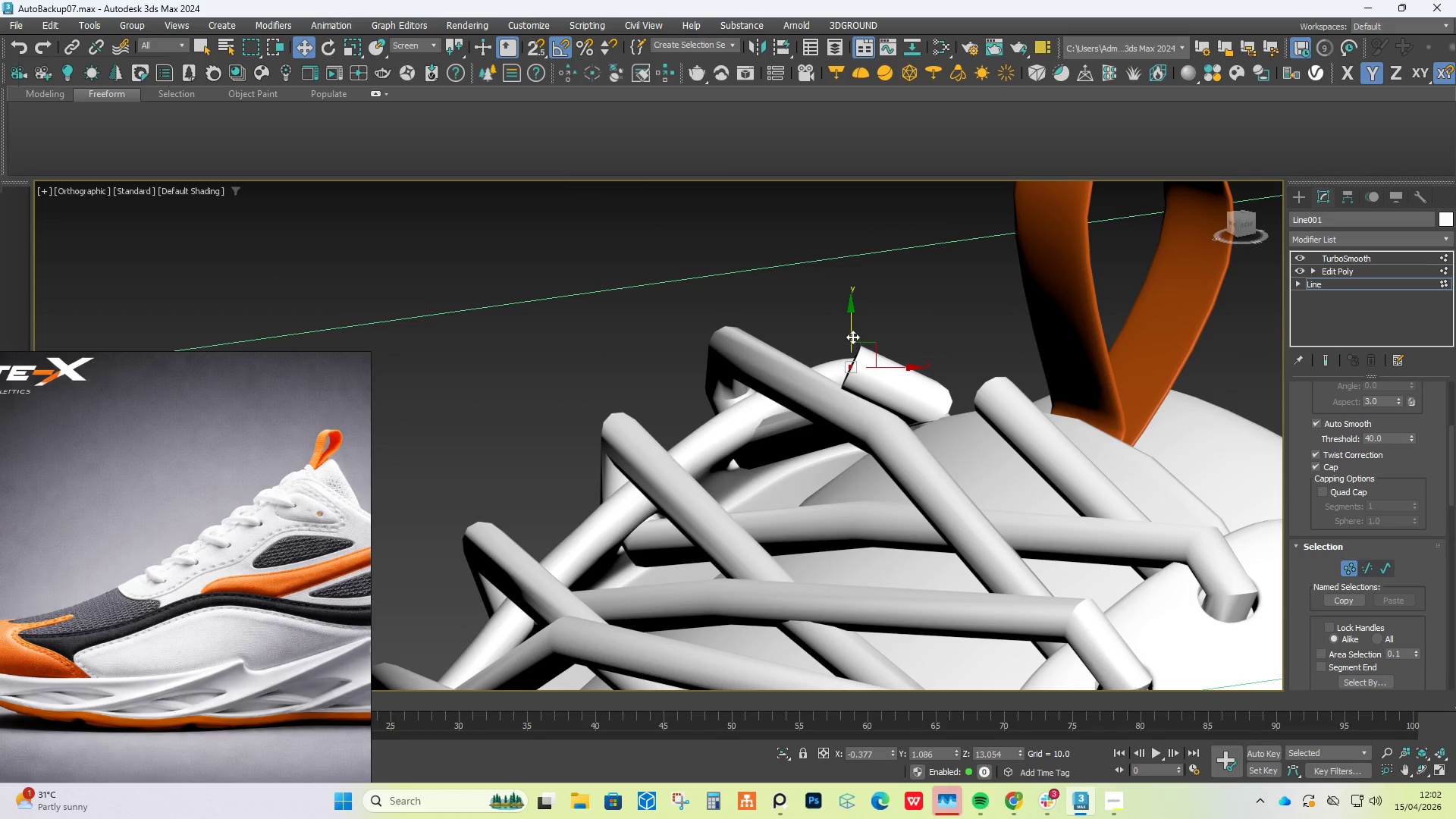 
hold_key(key=ShiftLeft, duration=1.09)
left_click_drag(start_coordinate=[852, 330], to_coordinate=[836, 394])
 